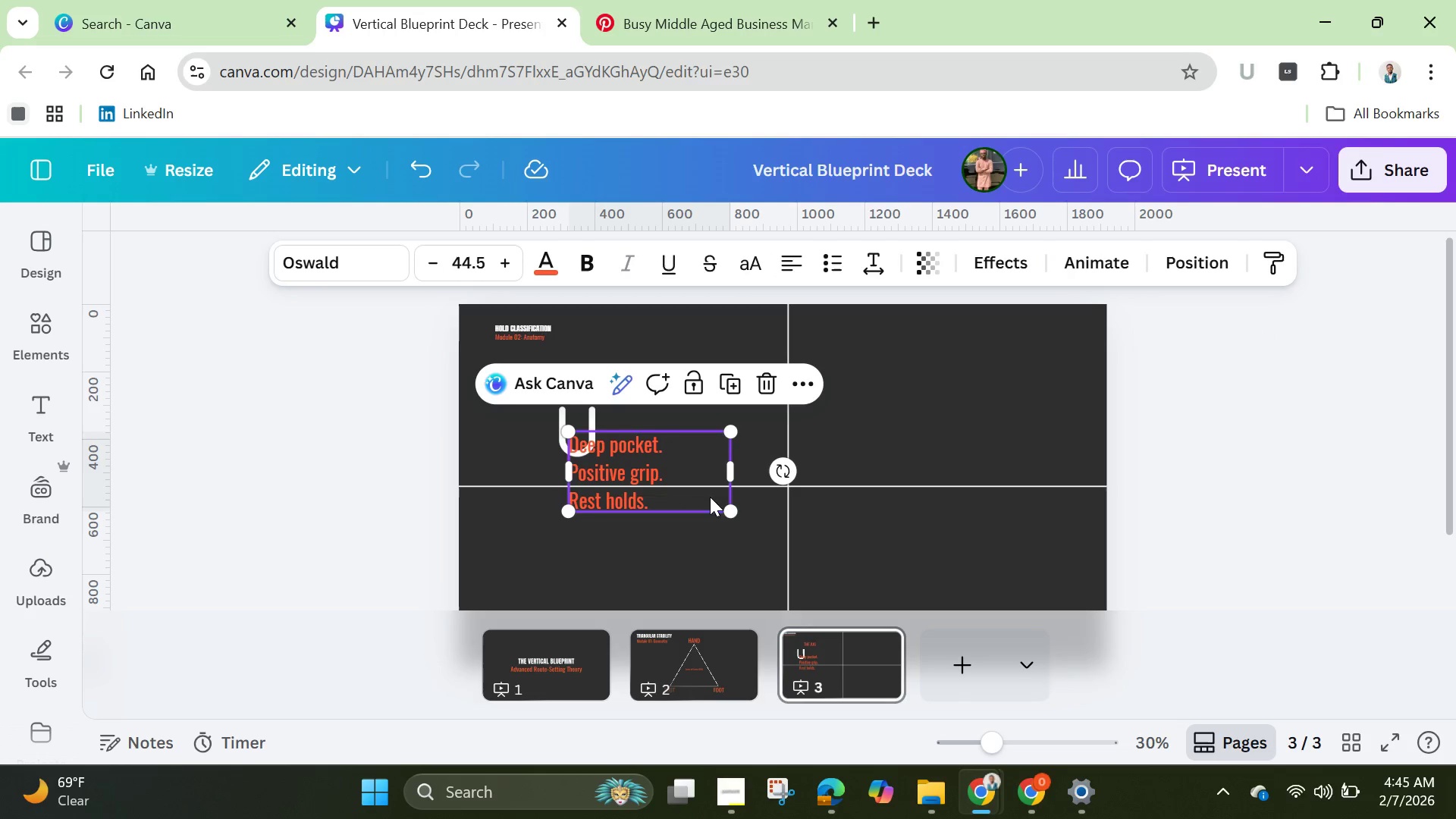 
left_click_drag(start_coordinate=[728, 514], to_coordinate=[649, 466])
 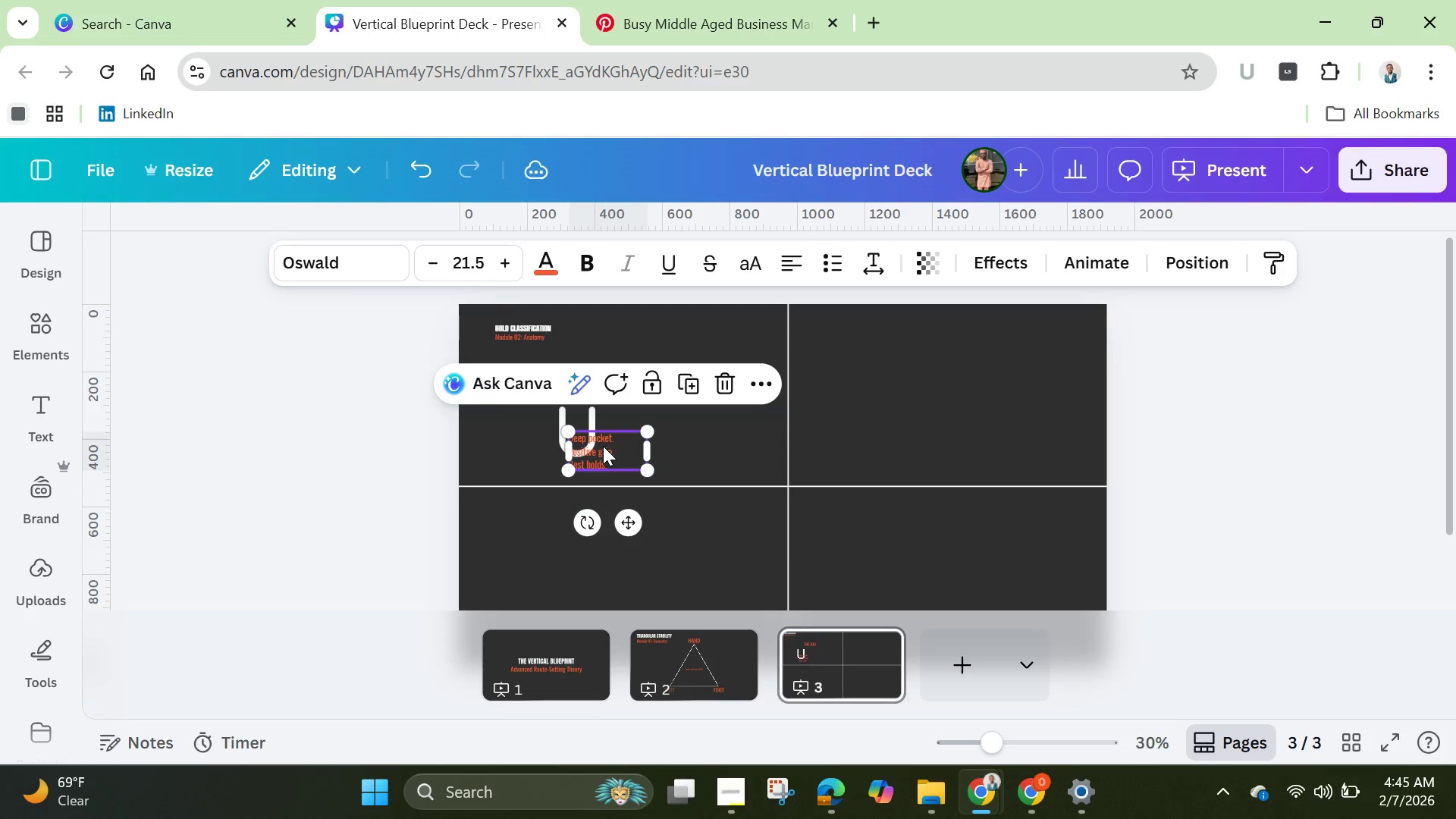 
left_click_drag(start_coordinate=[603, 446], to_coordinate=[642, 427])
 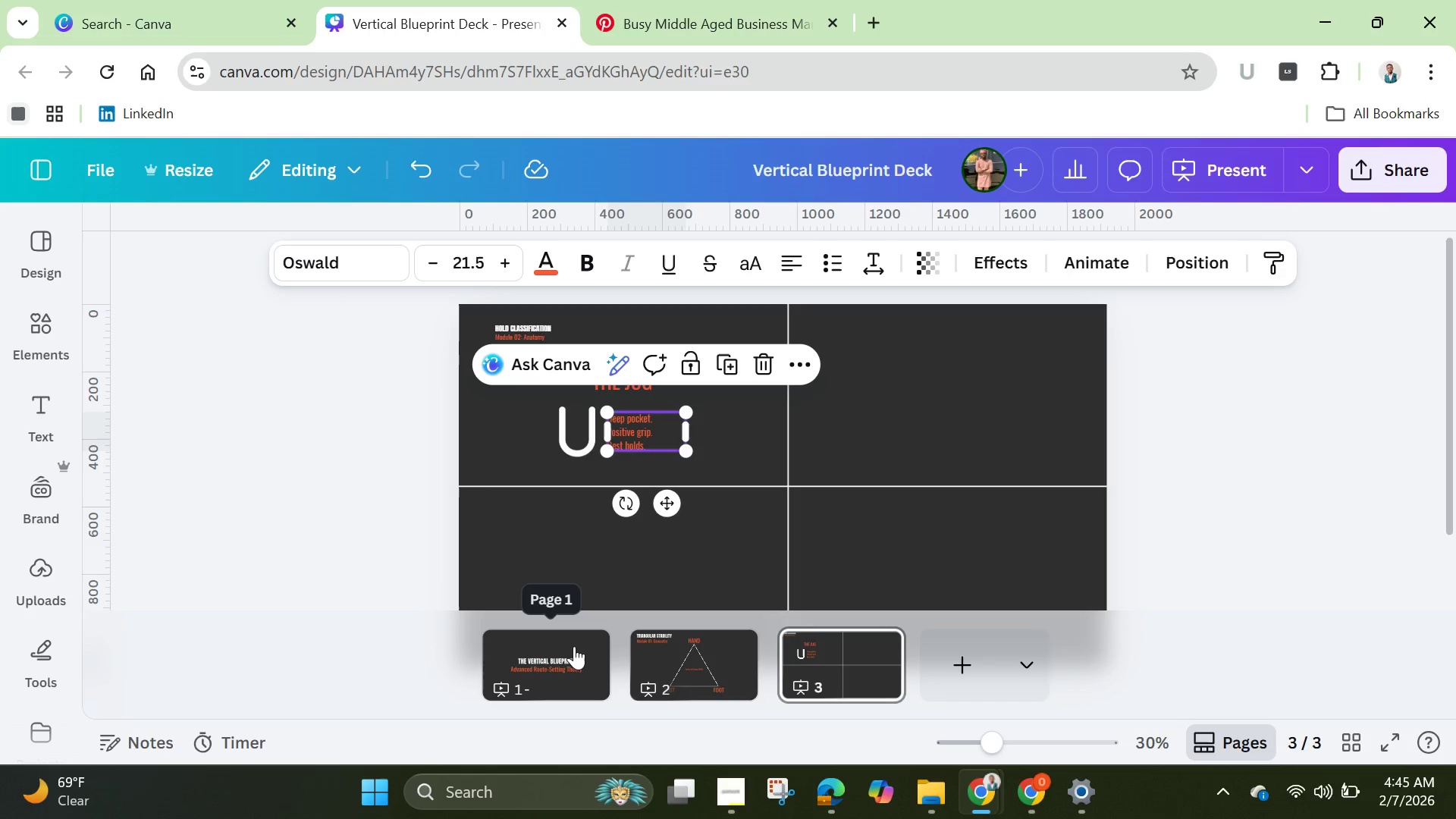 
wait(5.2)
 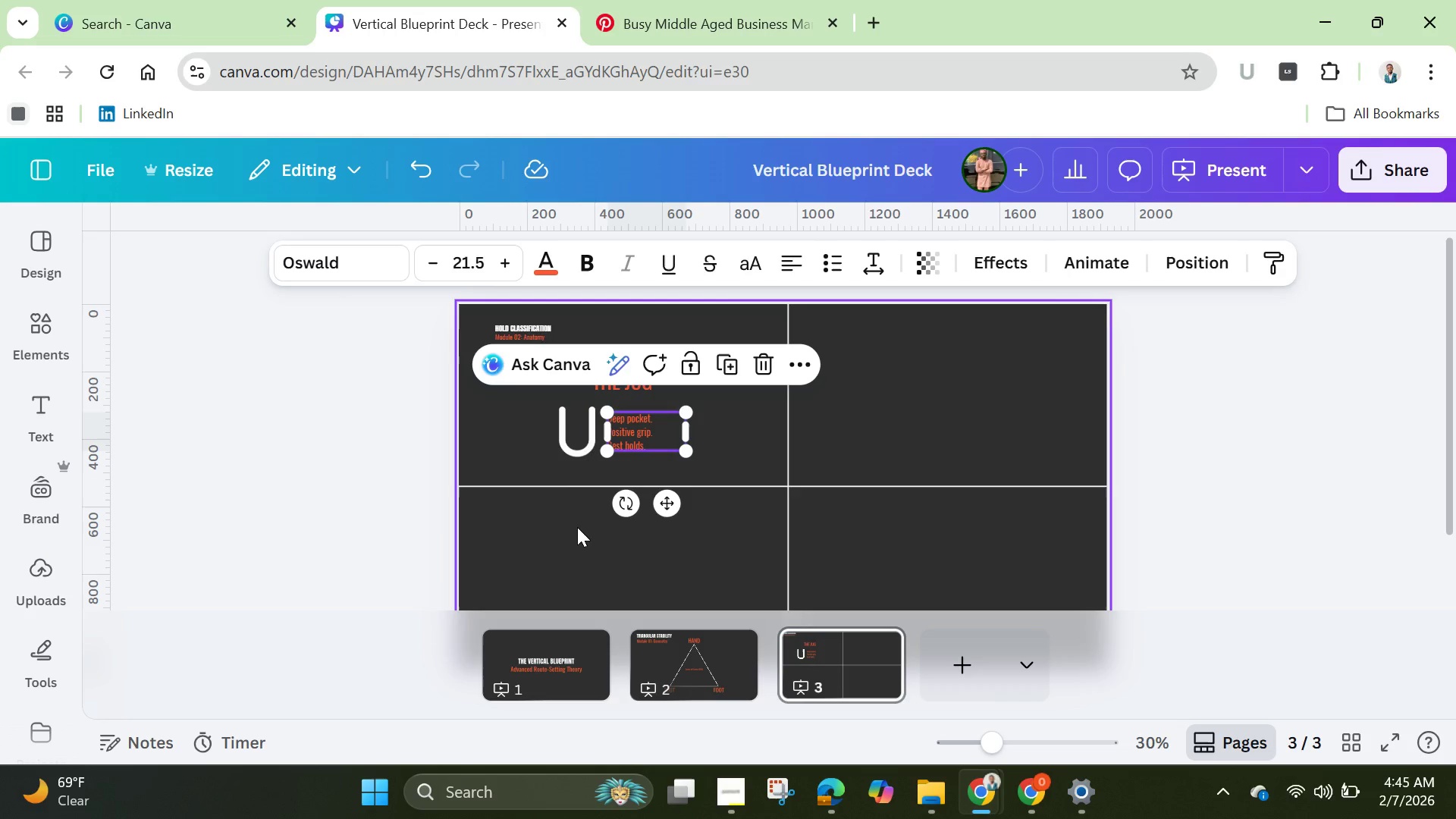 
left_click([611, 537])
 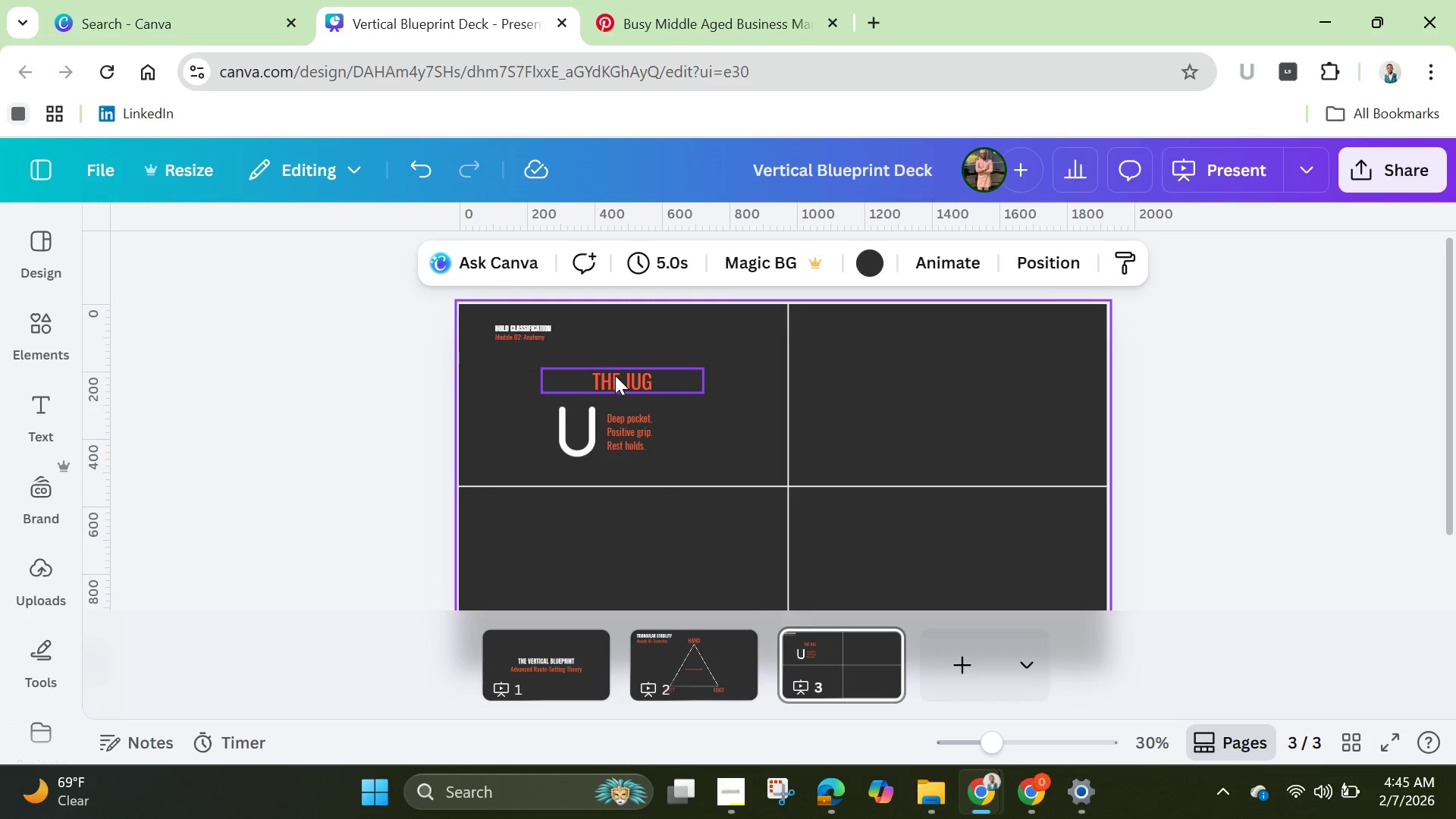 
left_click_drag(start_coordinate=[617, 375], to_coordinate=[615, 356])
 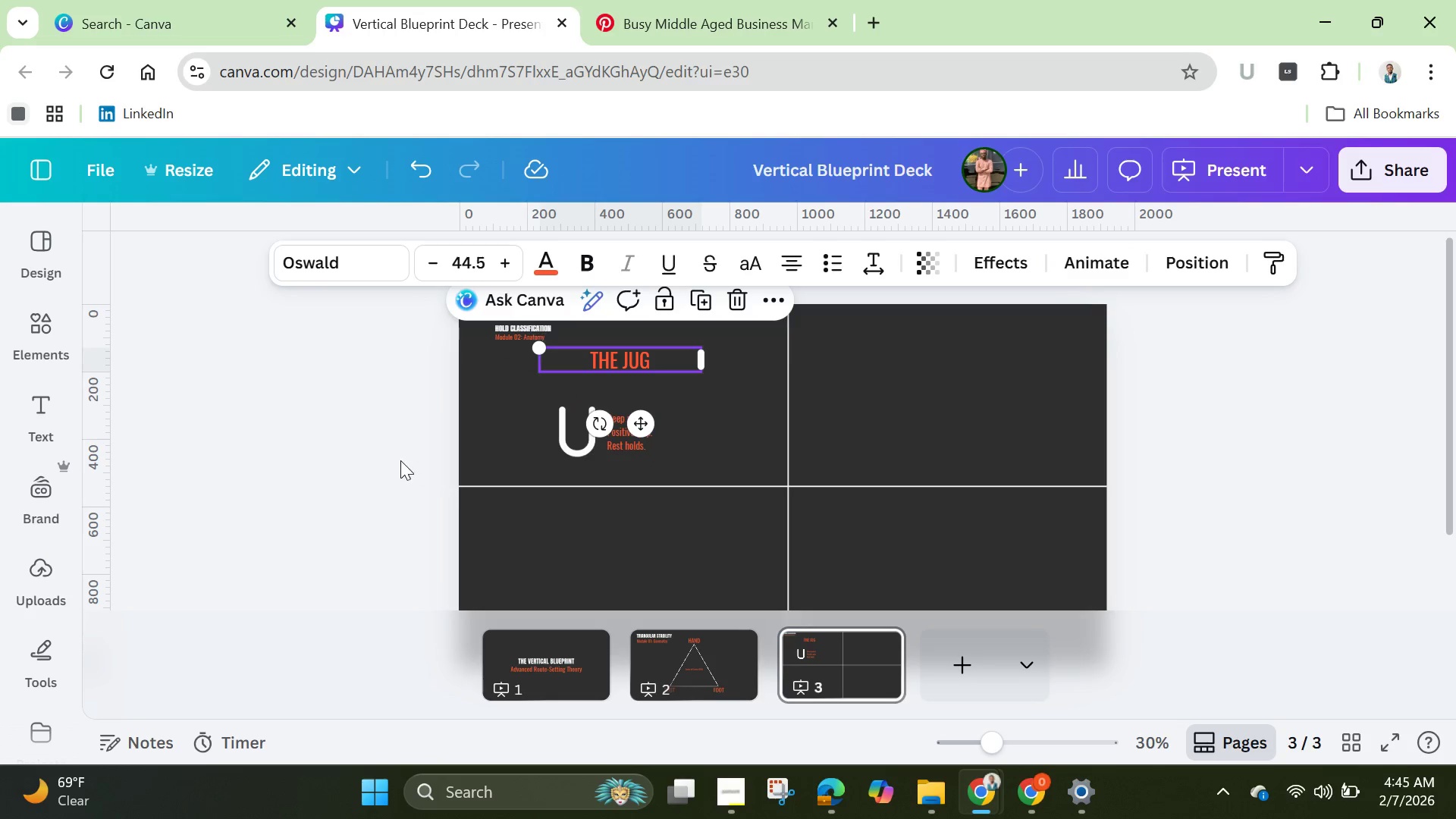 
left_click([400, 460])
 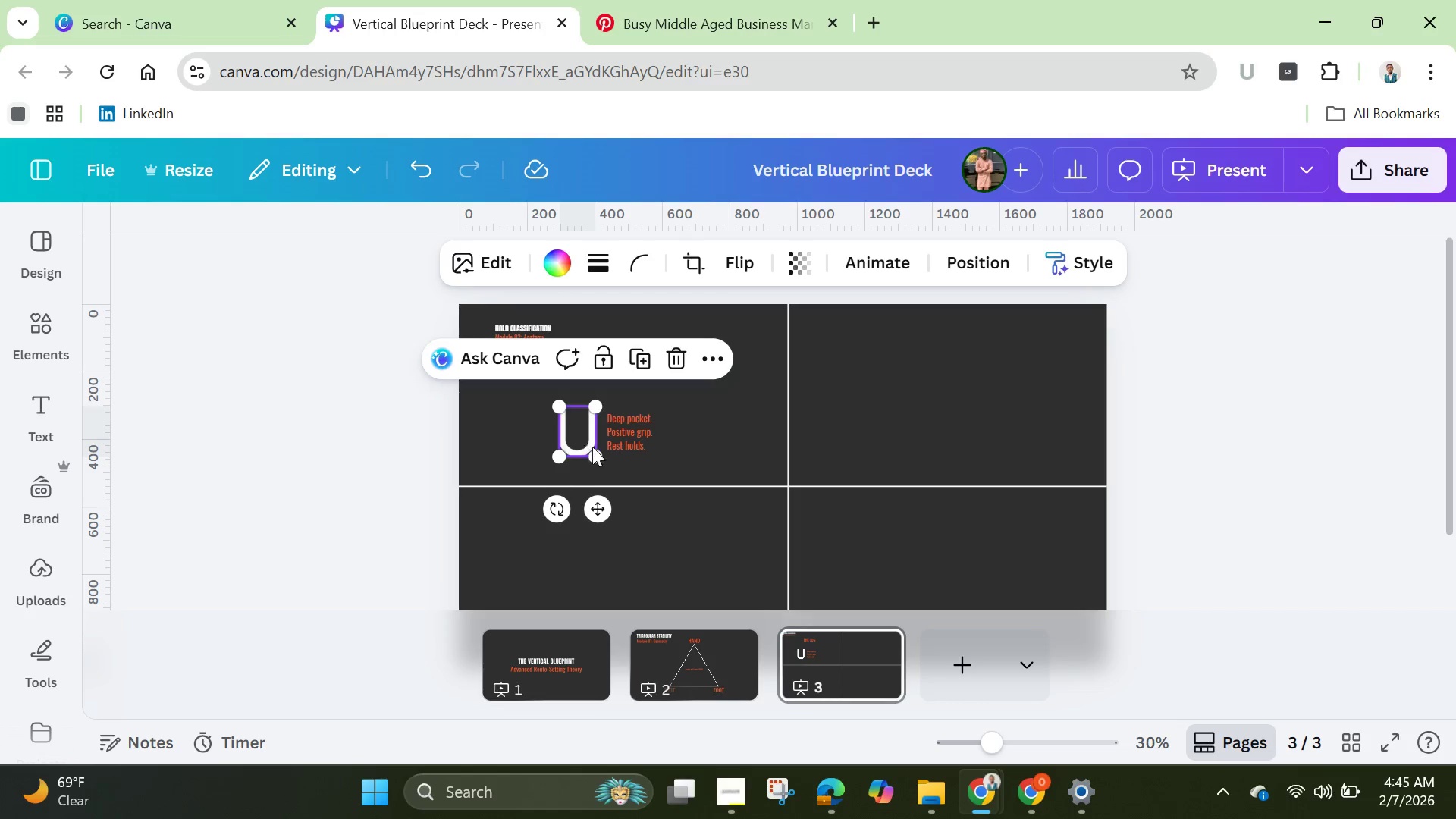 
hold_key(key=ShiftLeft, duration=0.94)
left_click([628, 445])
 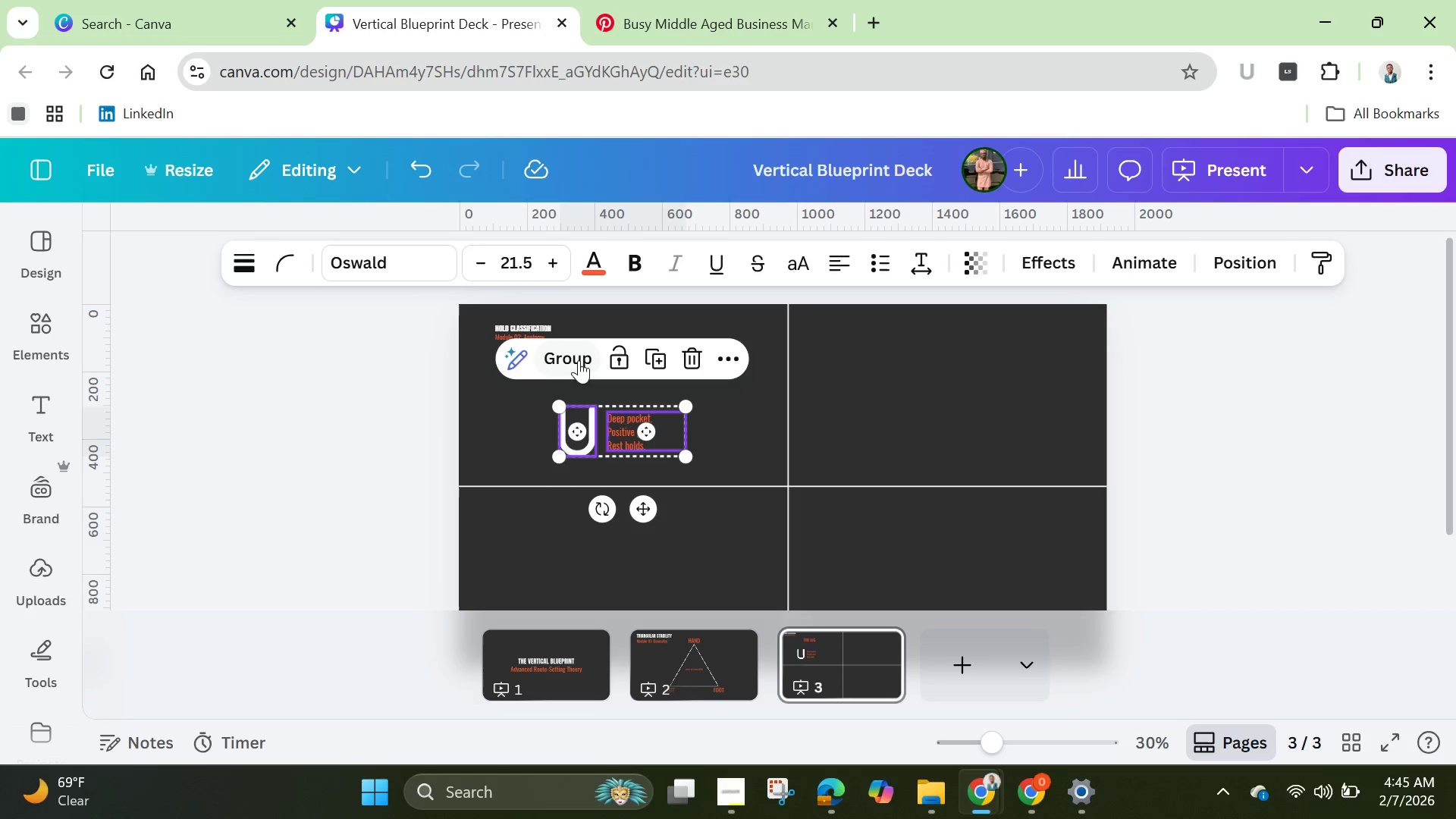 
left_click([575, 356])
 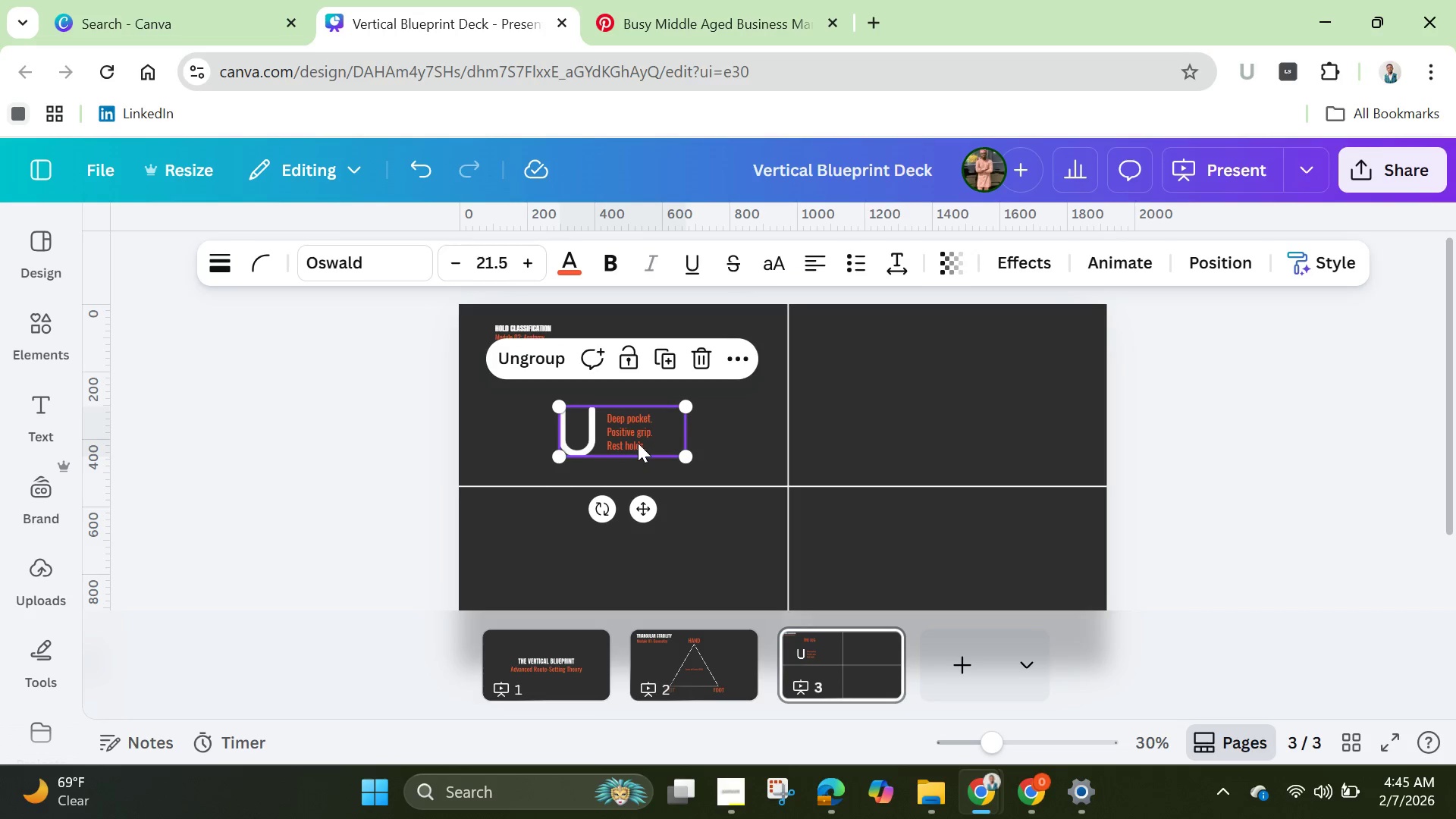 
left_click_drag(start_coordinate=[638, 443], to_coordinate=[636, 421])
 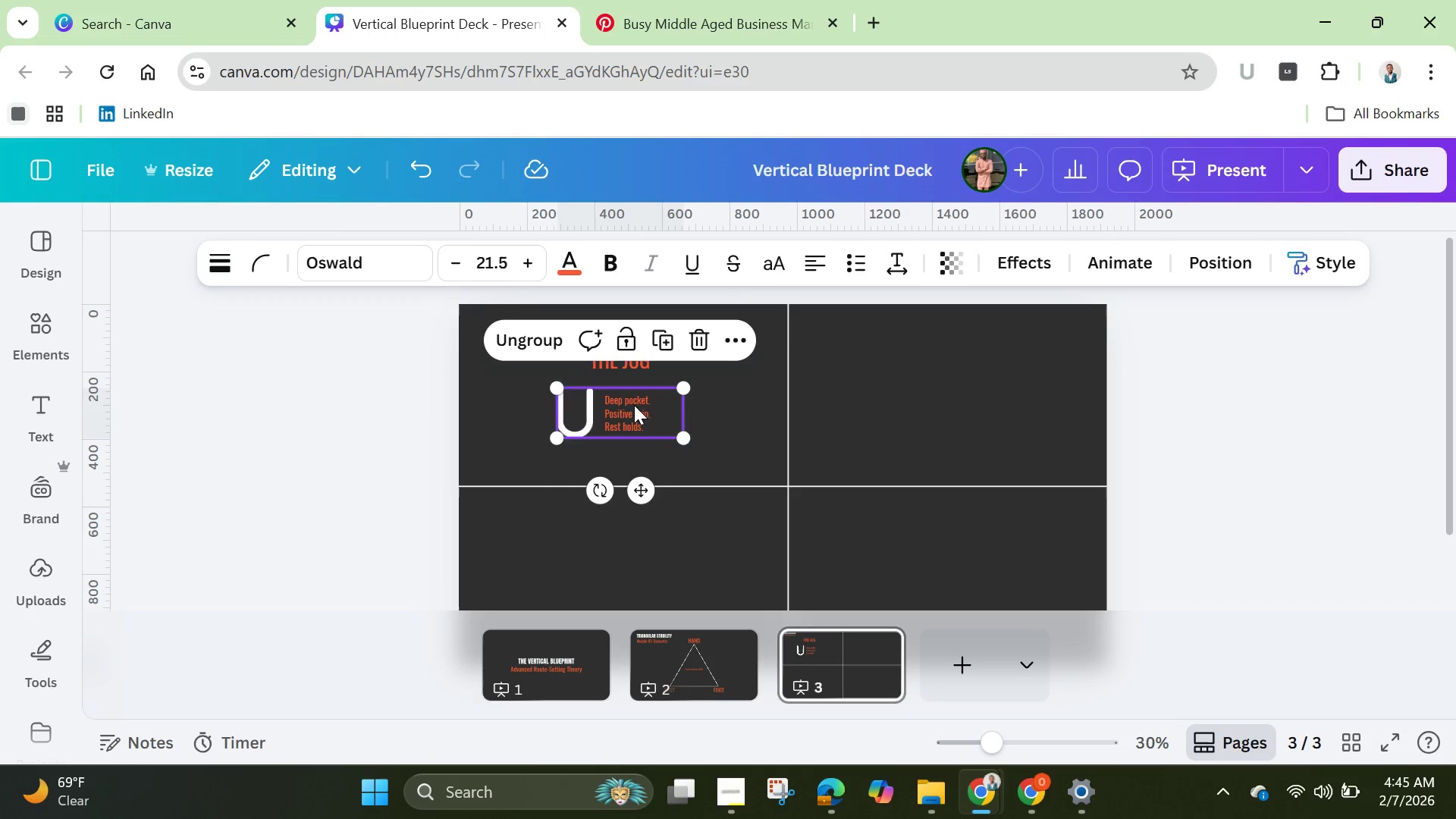 
left_click_drag(start_coordinate=[634, 405], to_coordinate=[632, 394])
 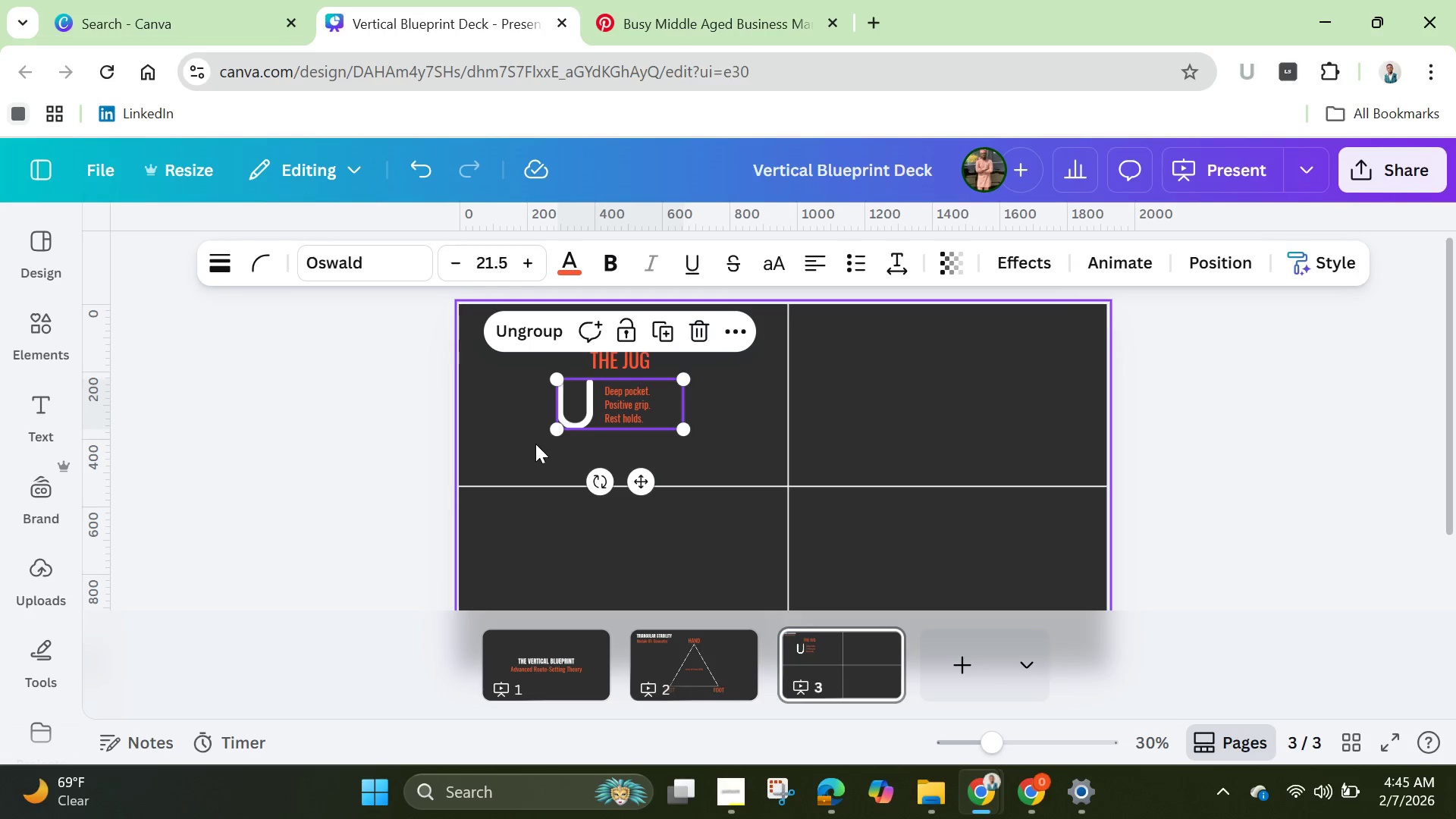 
left_click_drag(start_coordinate=[533, 442], to_coordinate=[553, 442])
 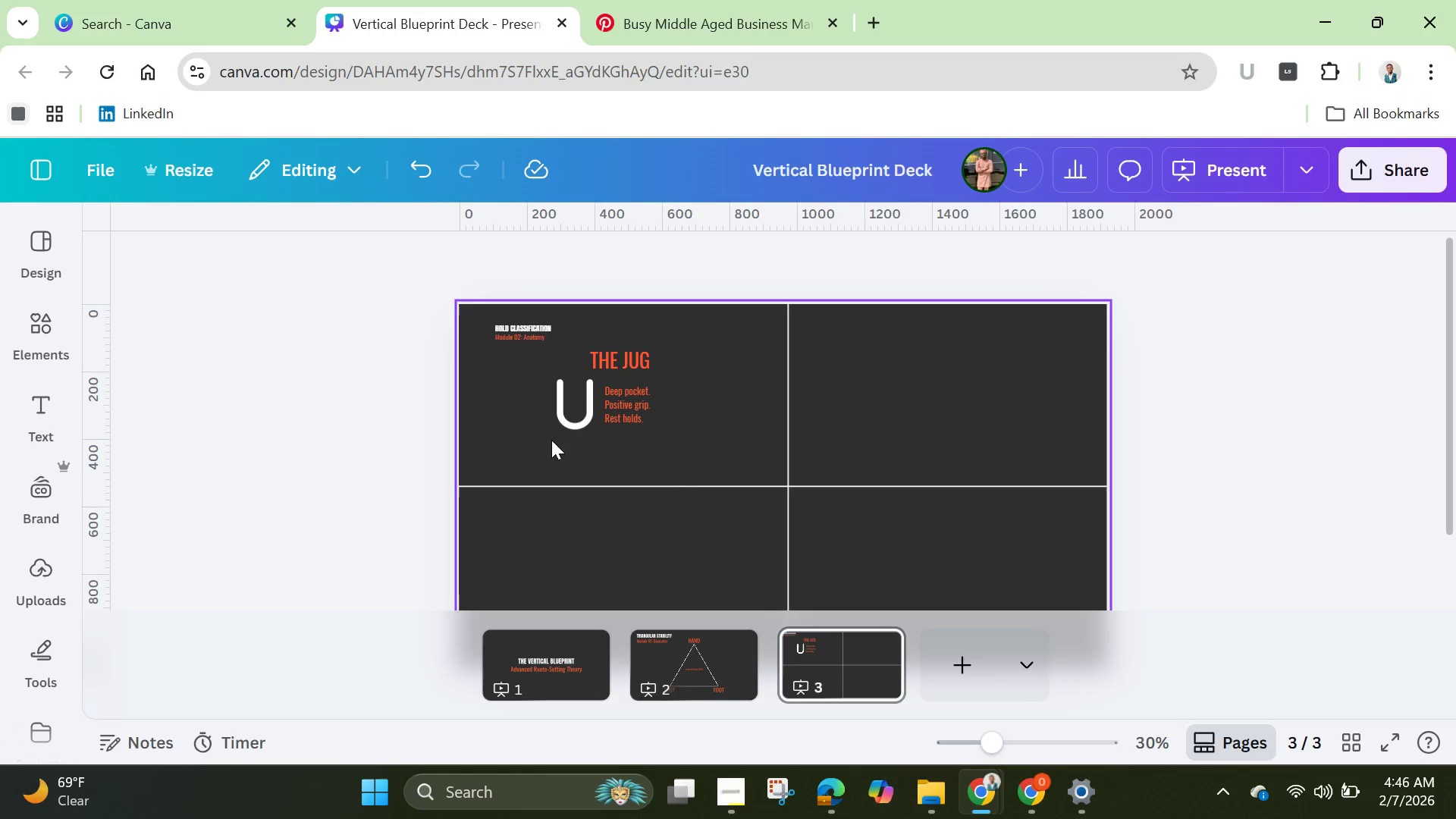 
left_click_drag(start_coordinate=[551, 440], to_coordinate=[683, 355])
 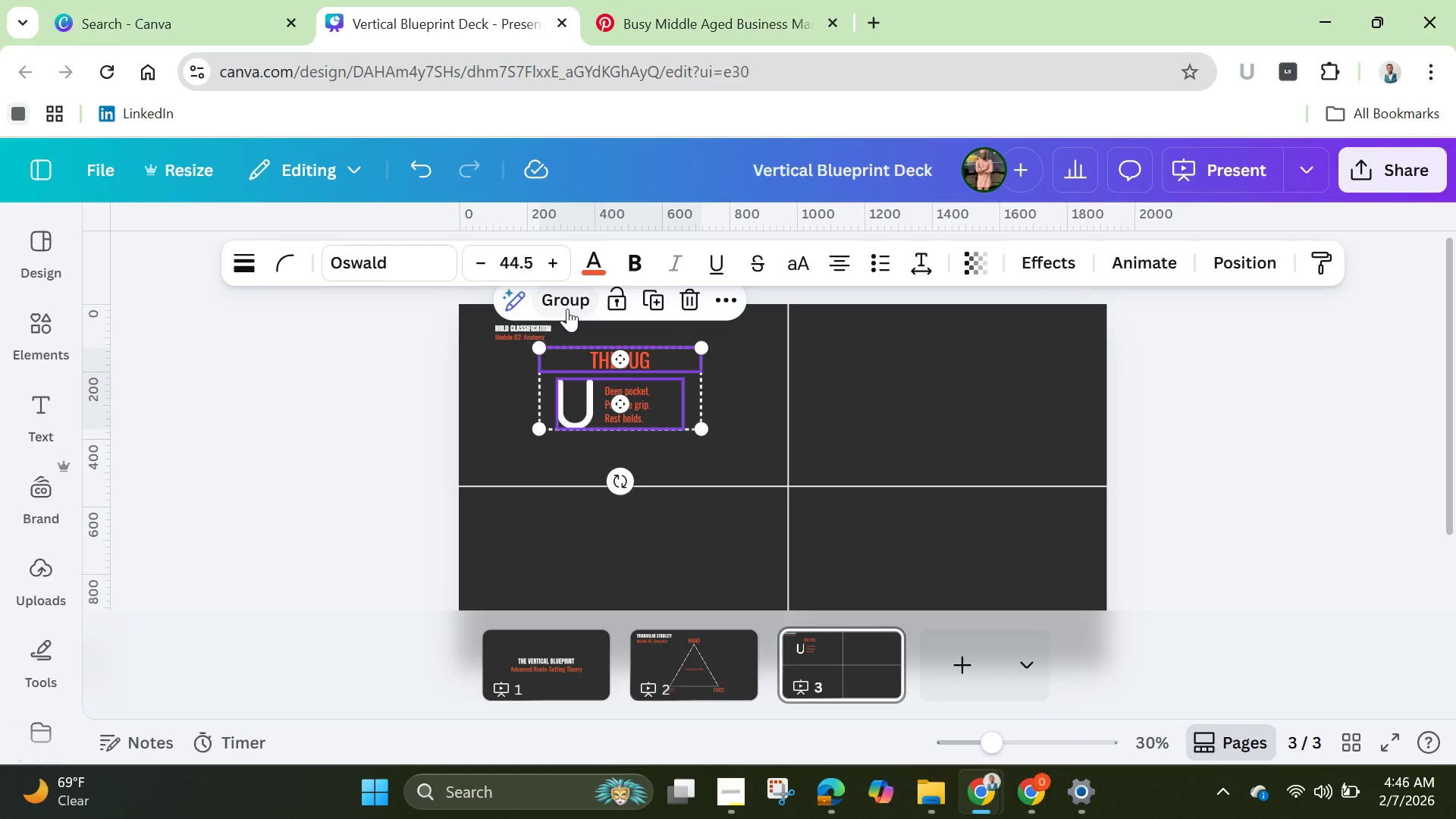 
left_click([567, 309])
 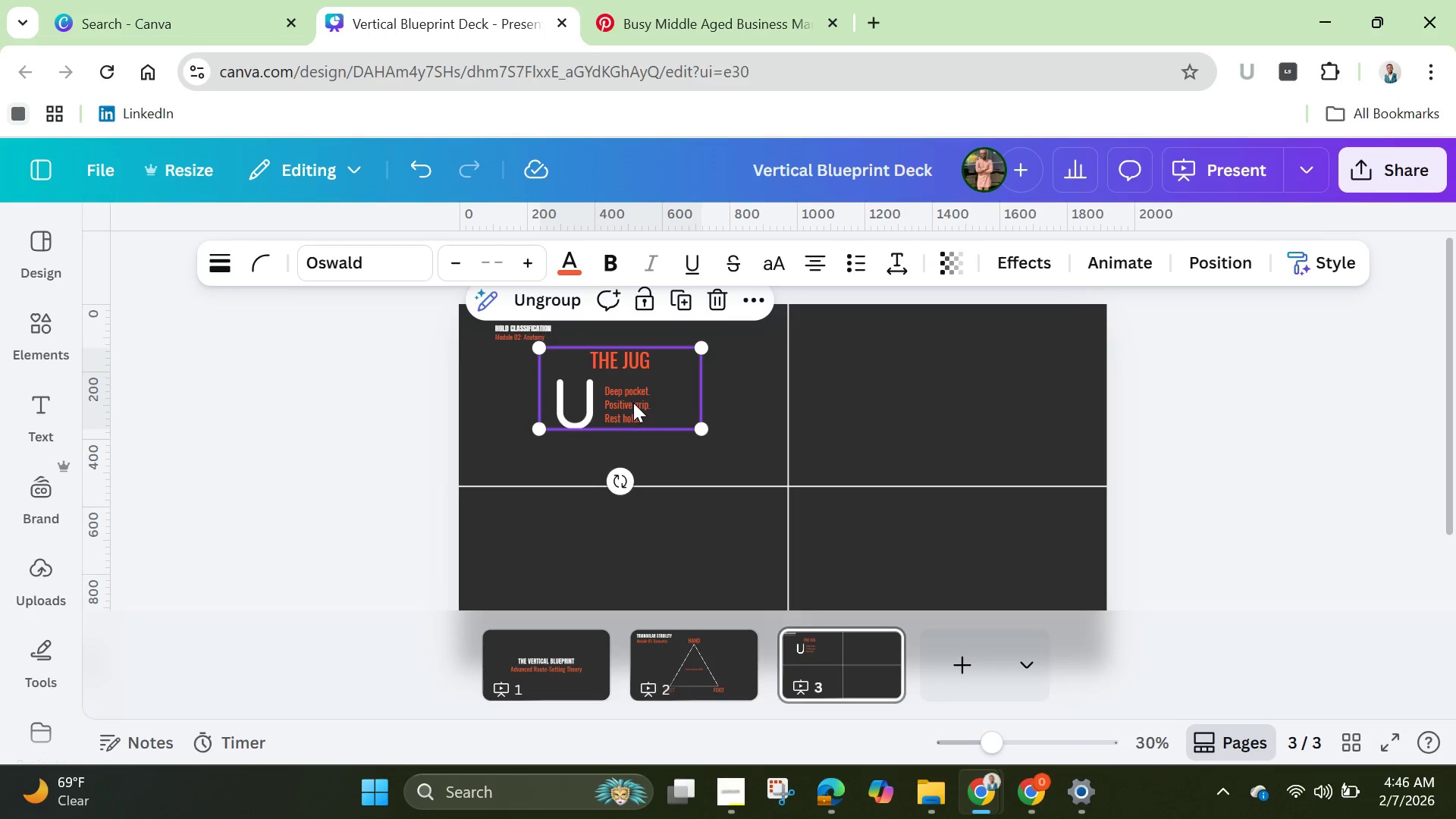 
left_click_drag(start_coordinate=[633, 403], to_coordinate=[638, 420])
 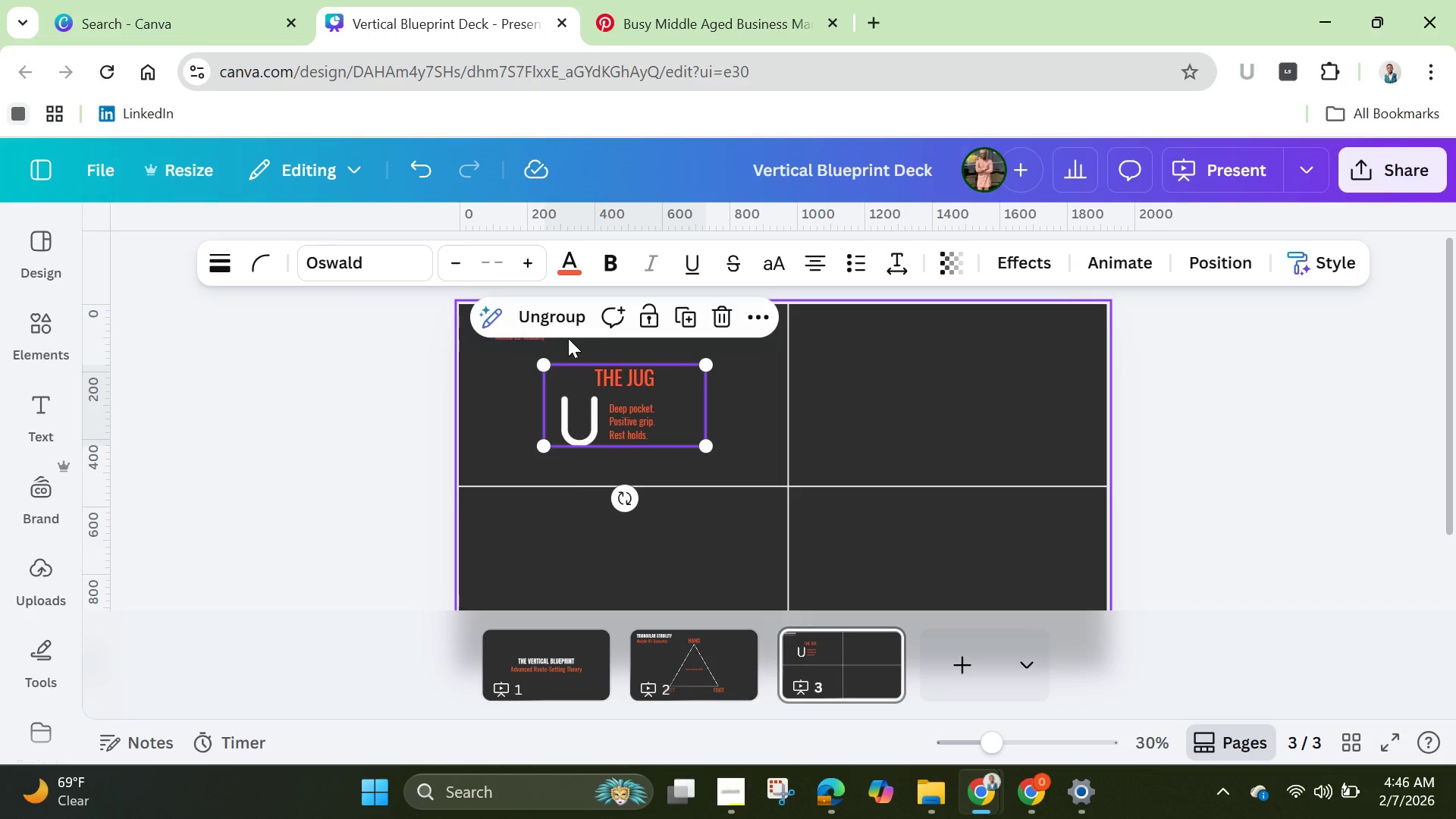 
wait(13.16)
 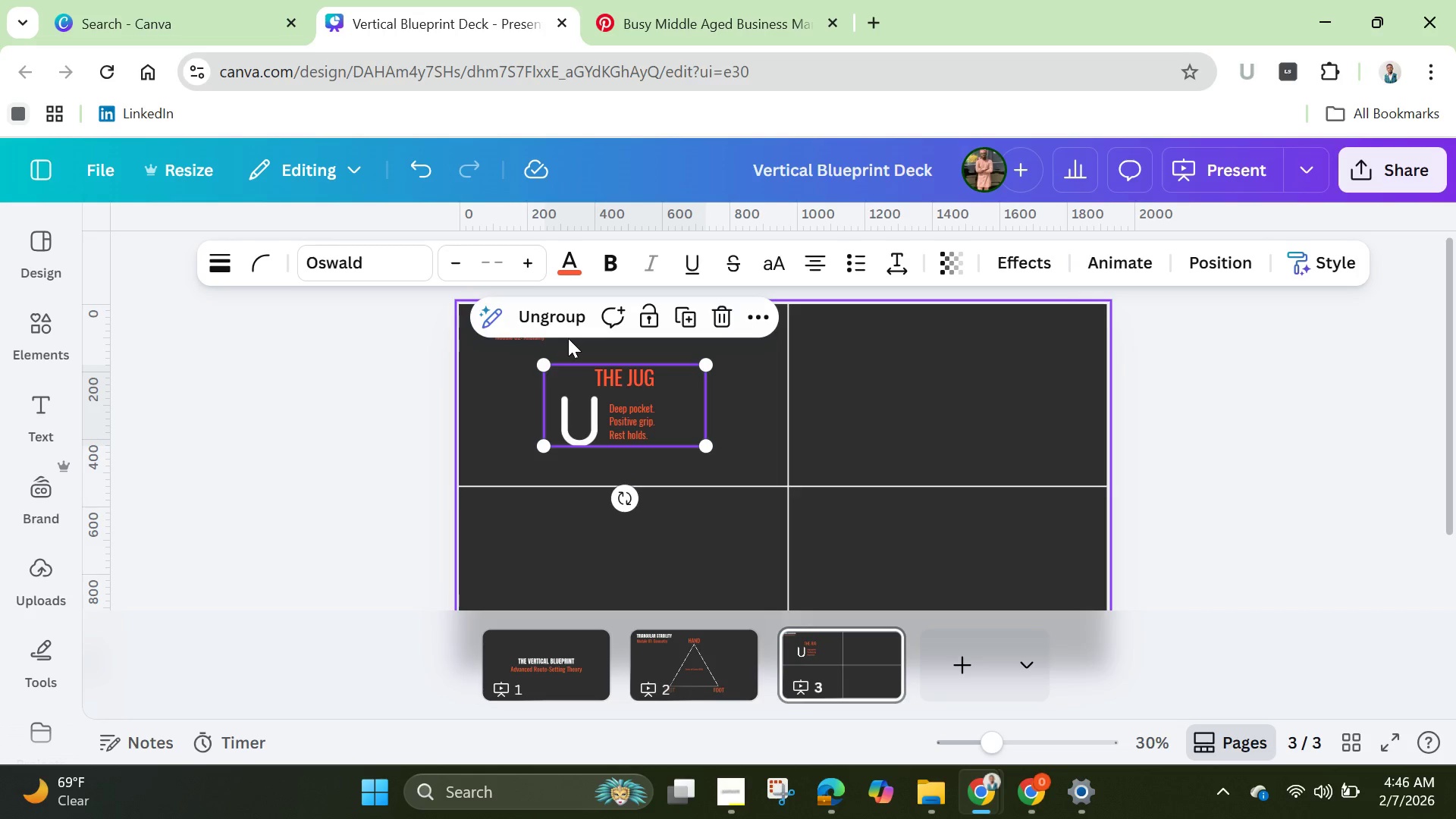 
left_click([685, 307])
 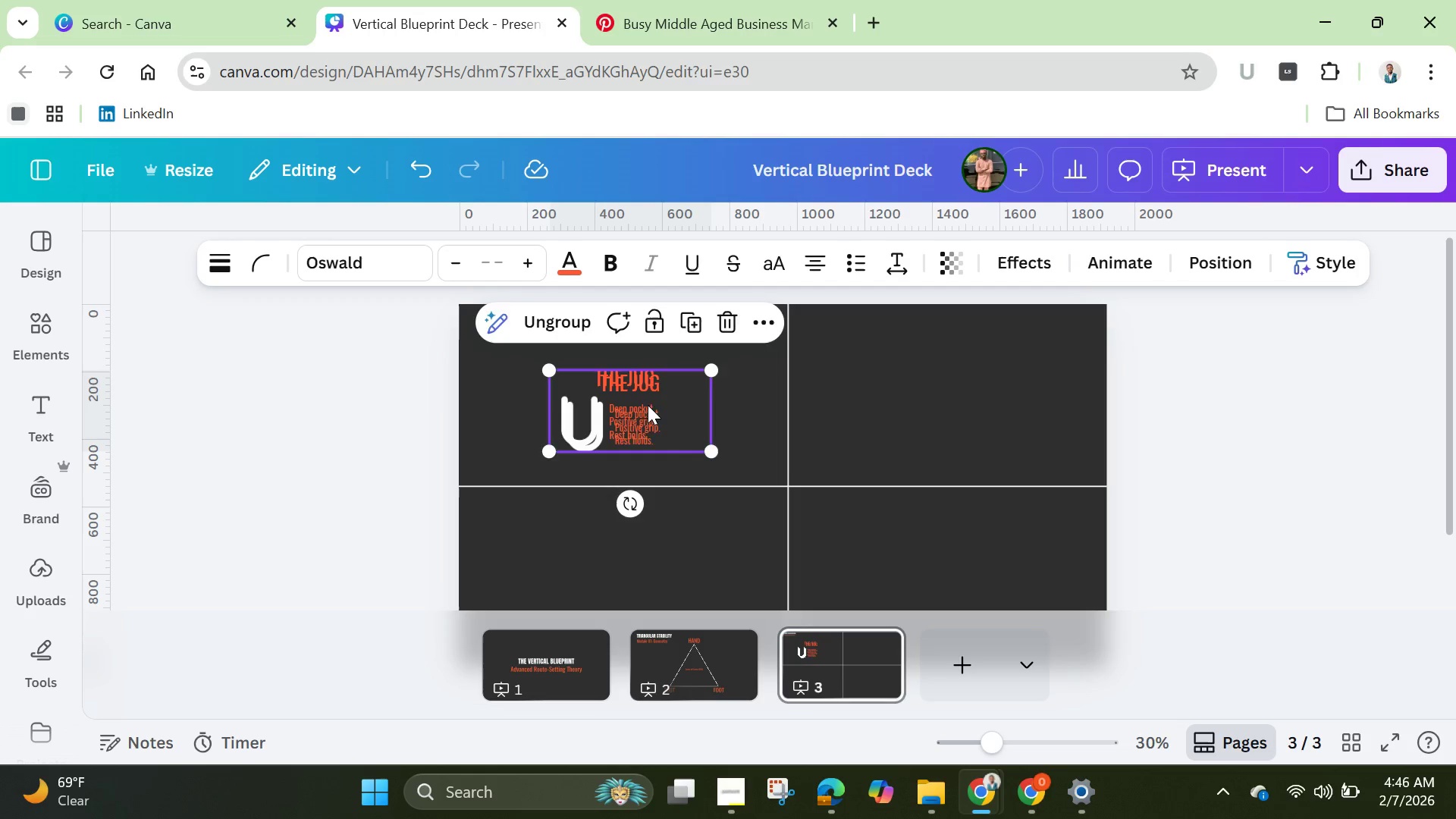 
left_click_drag(start_coordinate=[648, 405], to_coordinate=[965, 400])
 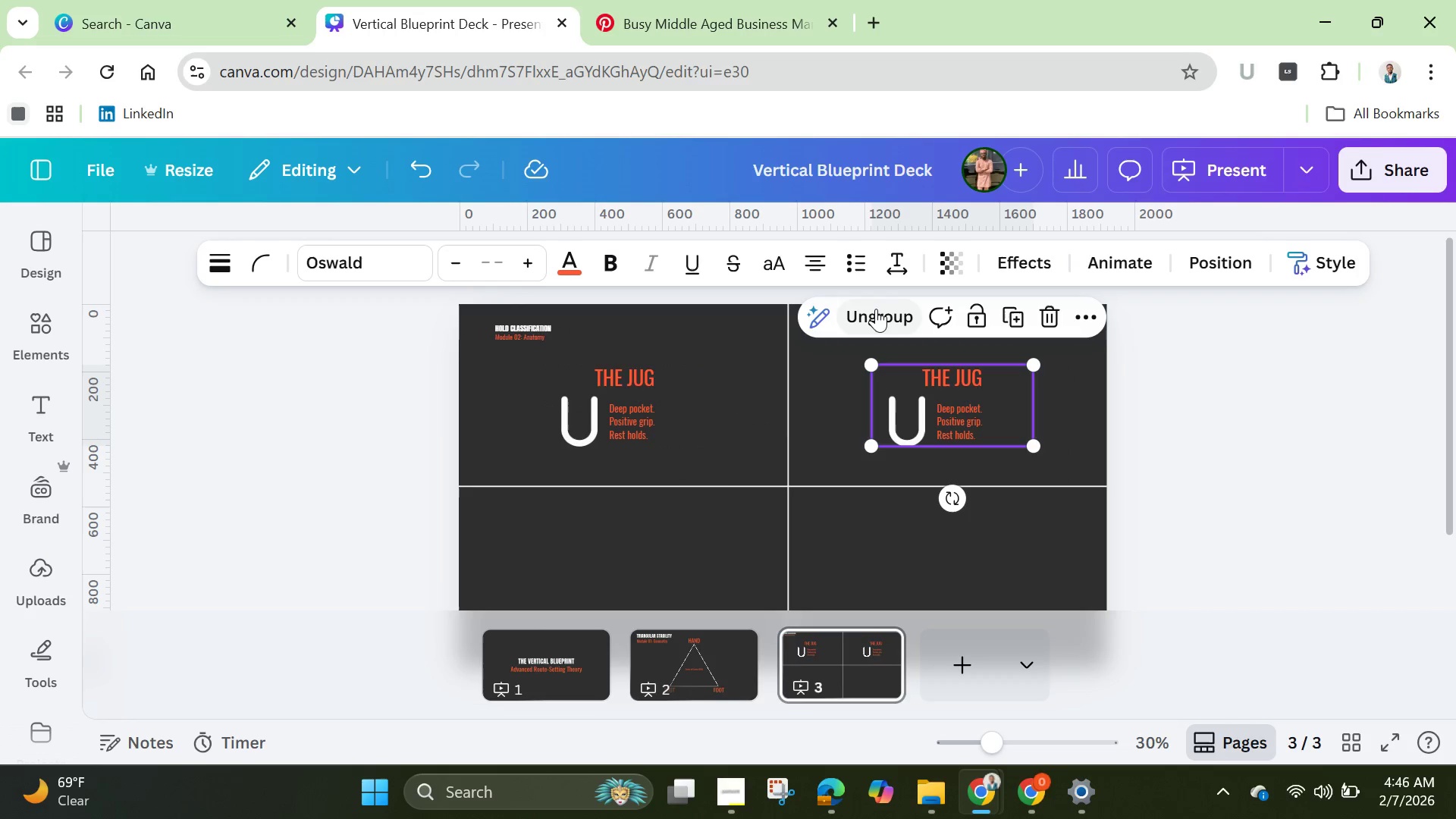 
left_click([876, 309])
 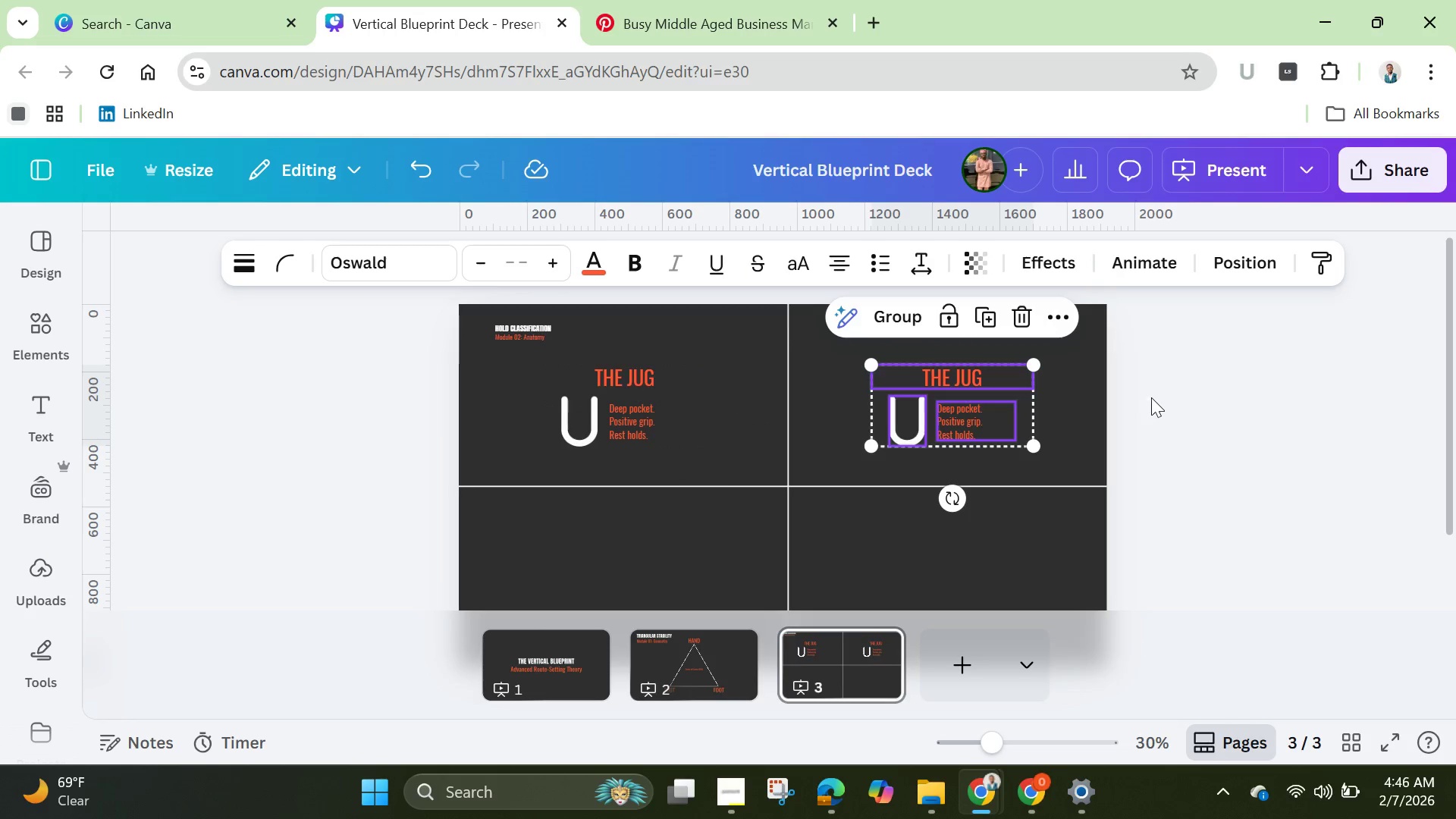 
left_click([1153, 397])
 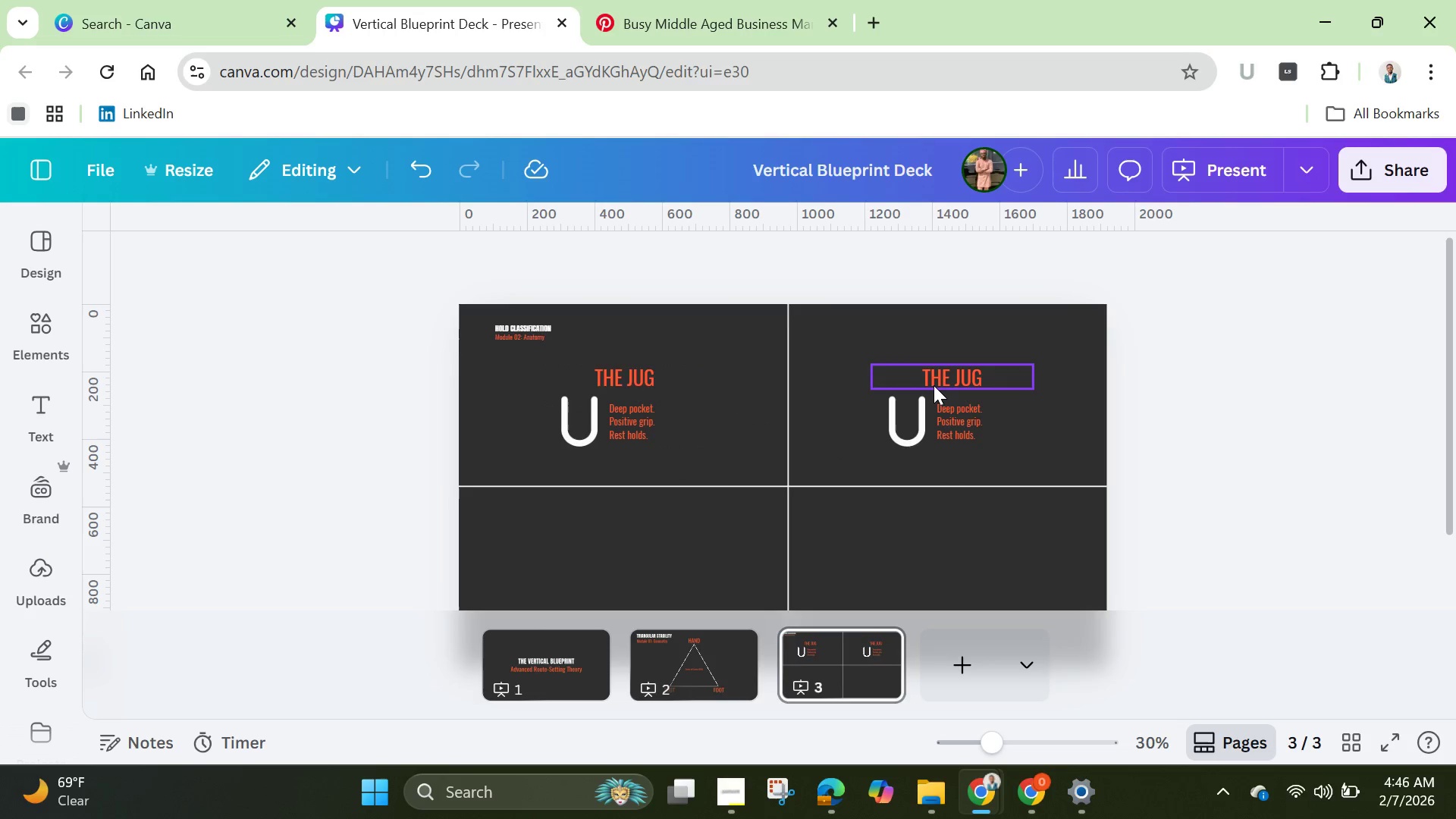 
left_click([934, 388])
 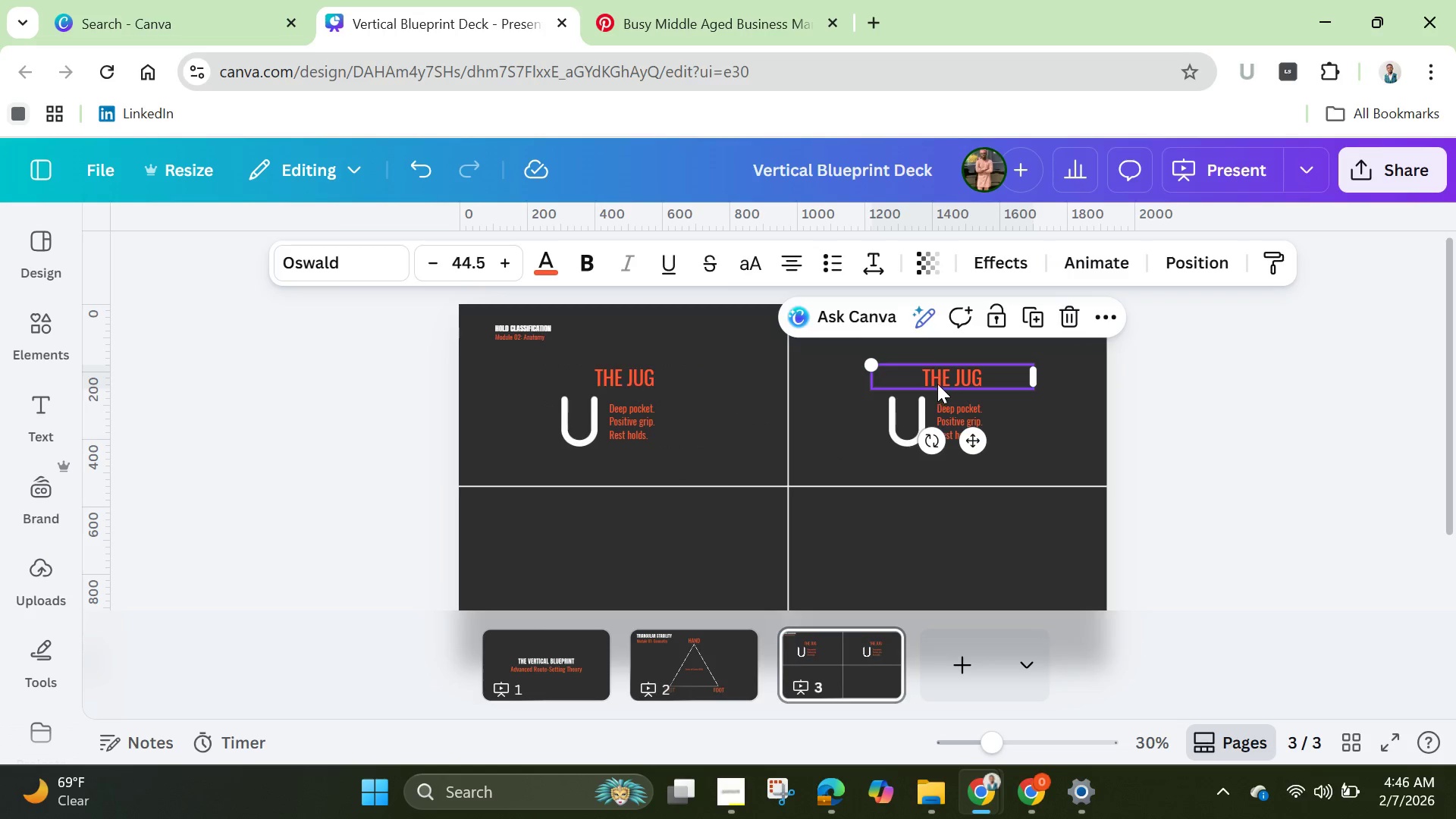 
left_click([939, 384])
 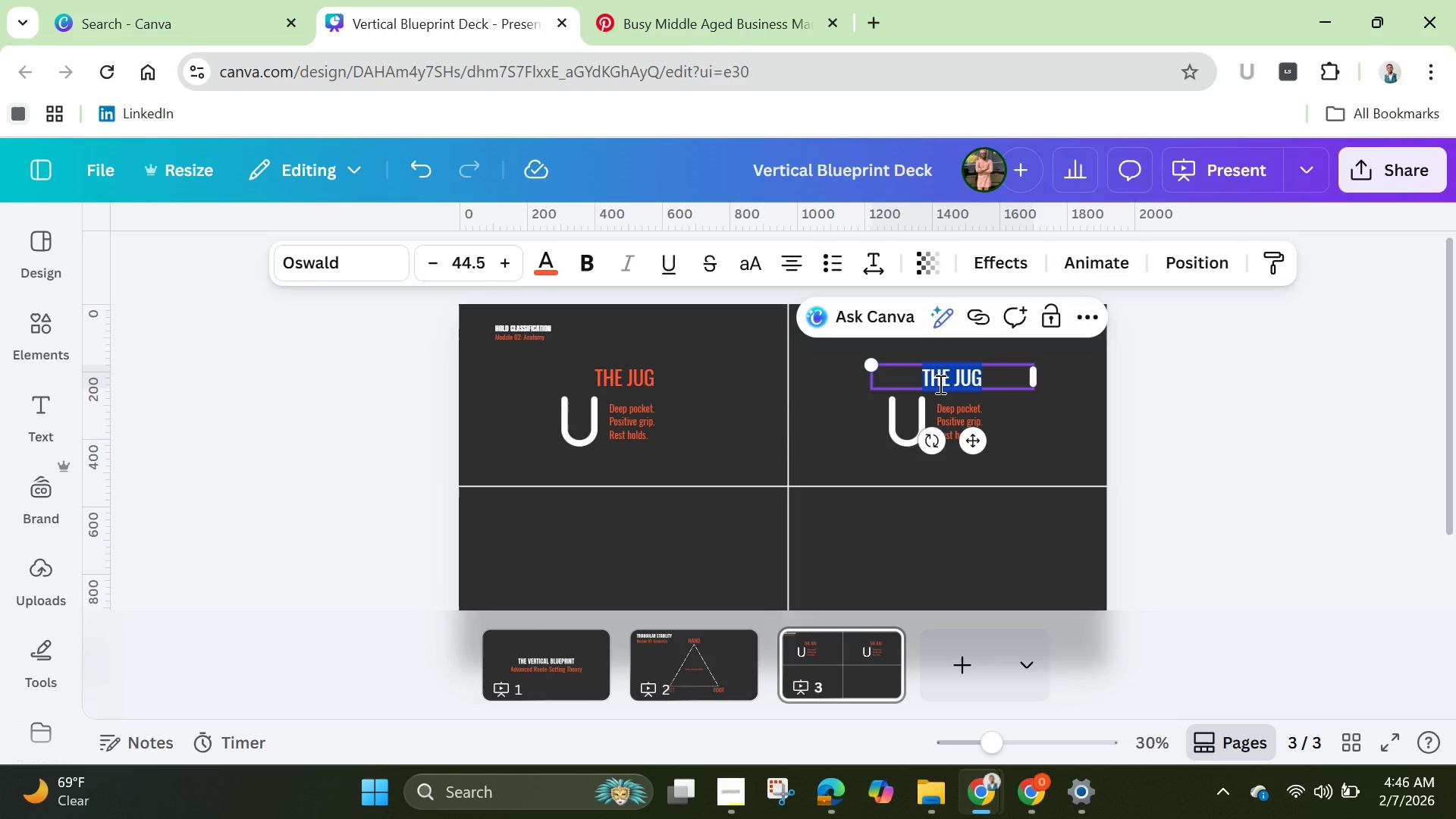 
key(ArrowRight)
 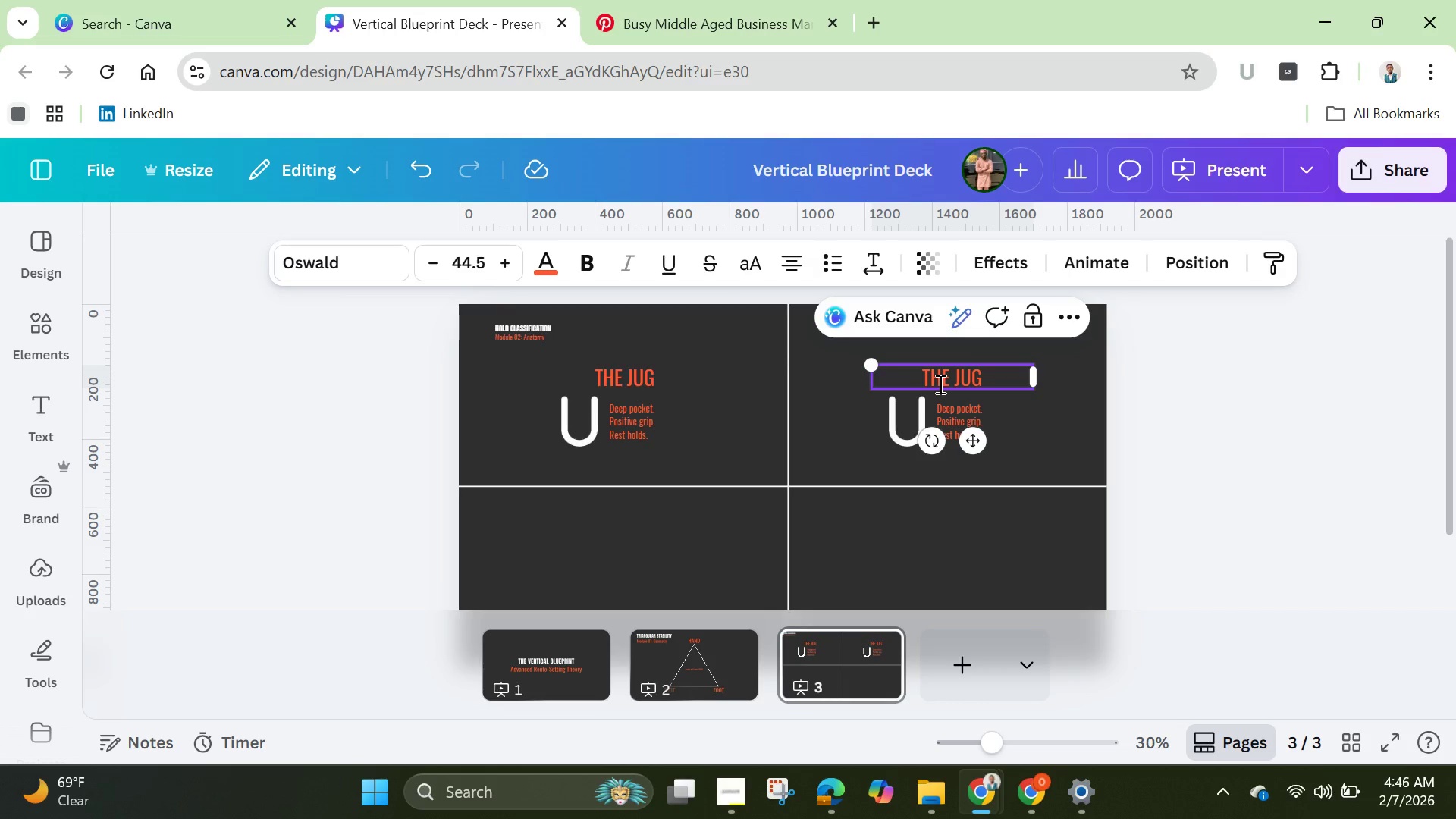 
key(Backspace)
key(Backspace)
key(Backspace)
type(Cr)
key(Backspace)
type(RIMP)
 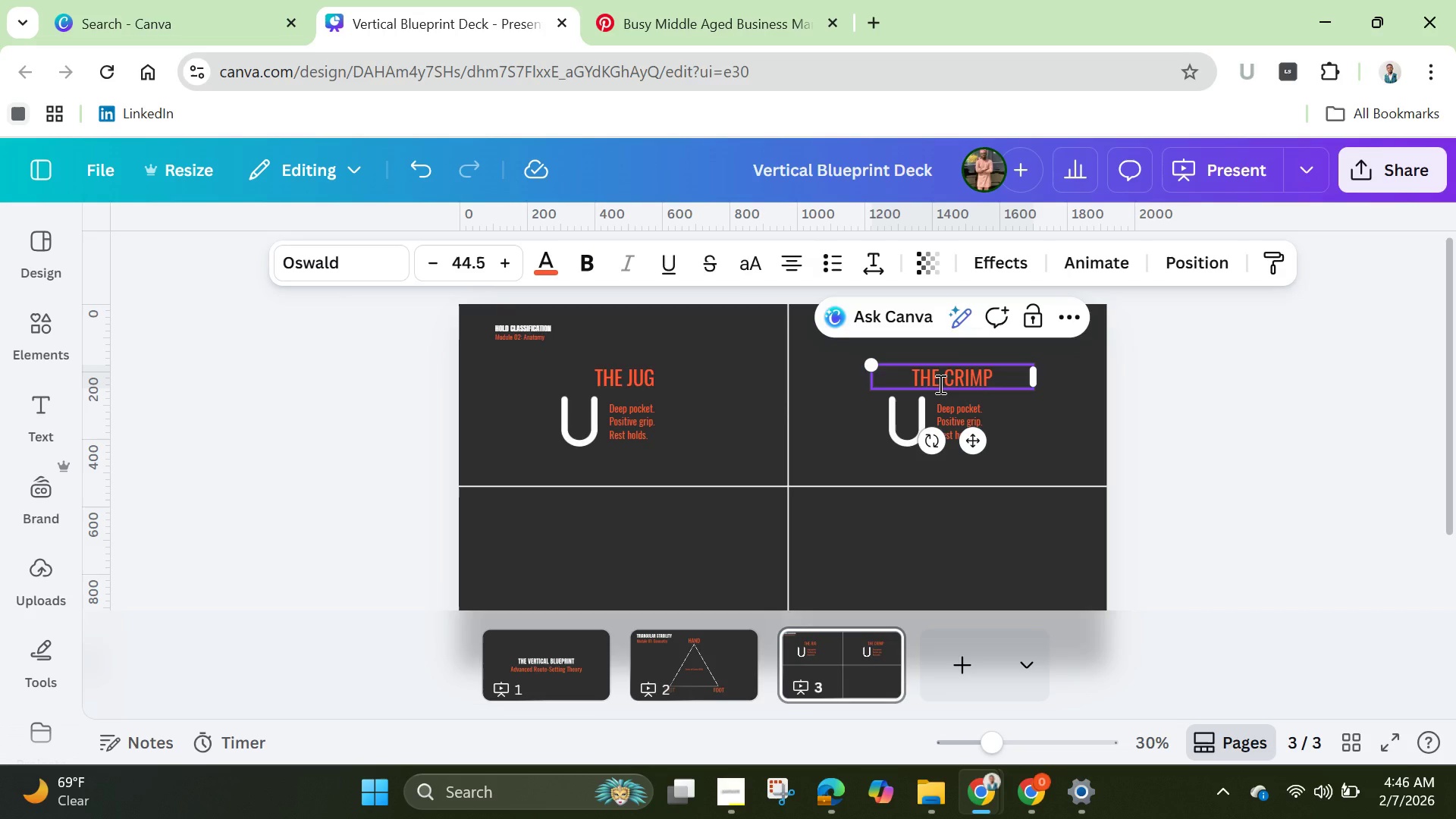 
left_click([960, 415])
 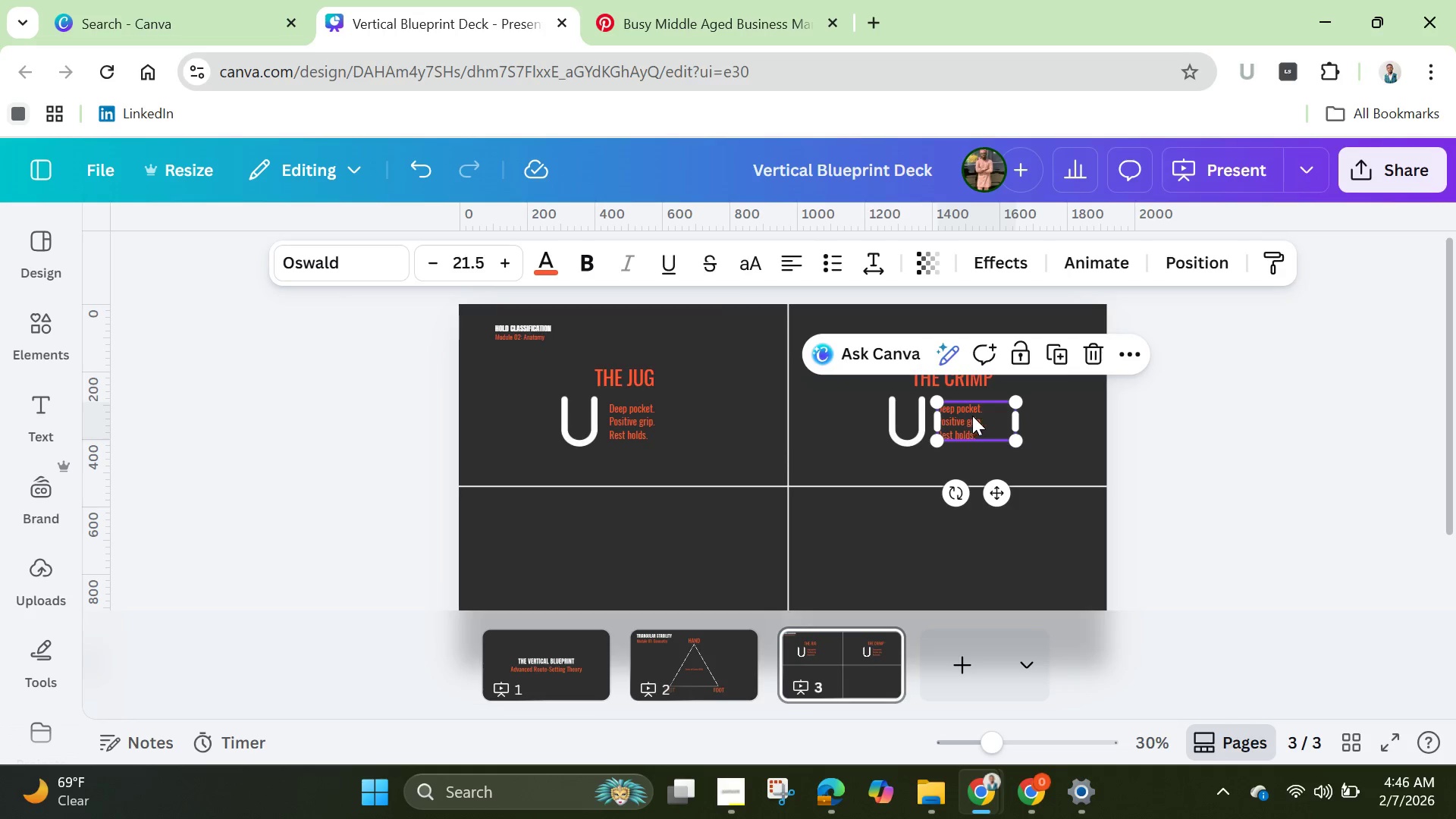 
left_click([979, 415])
 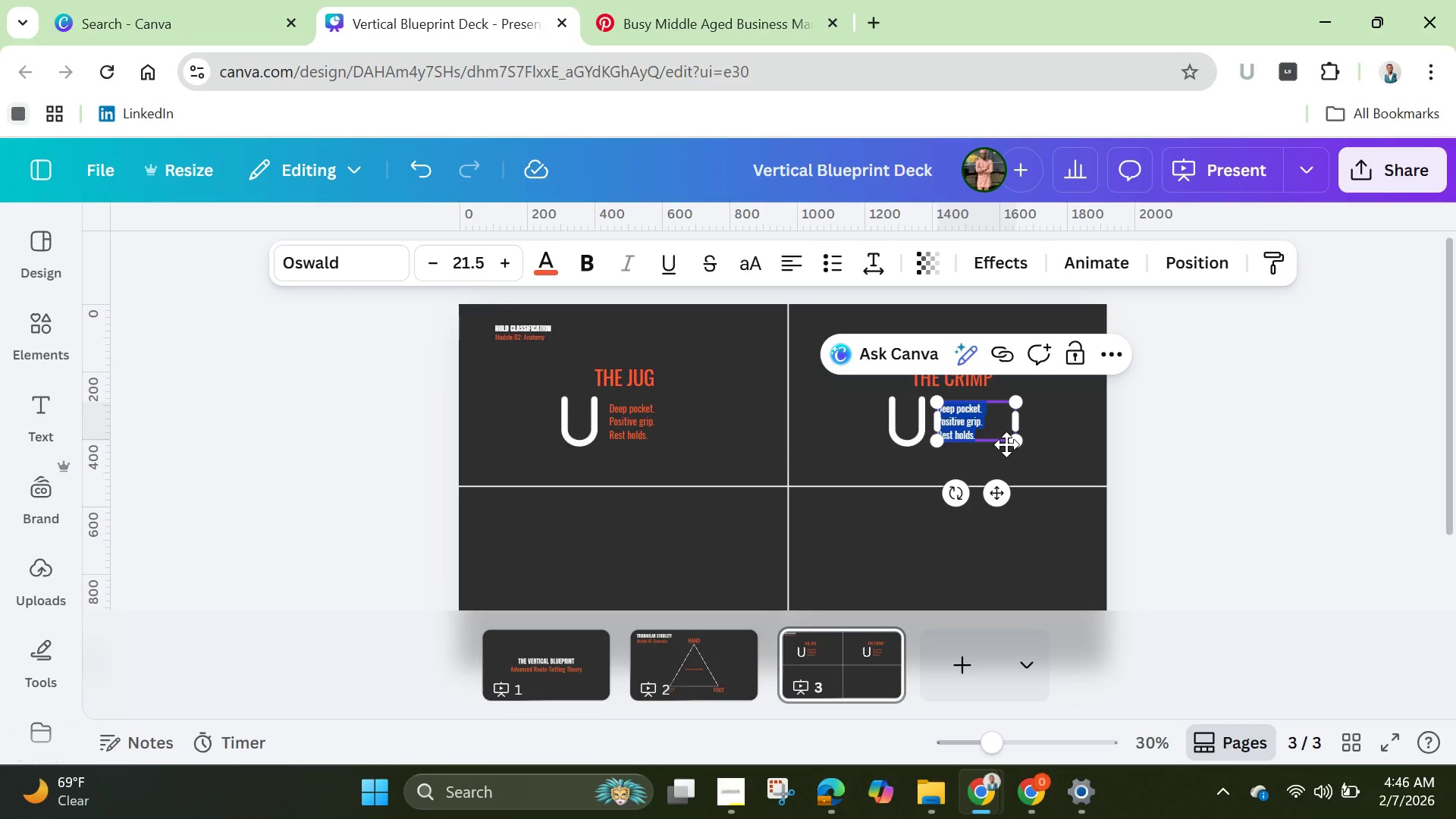 
key(Backspace)
type(Small edge.)
 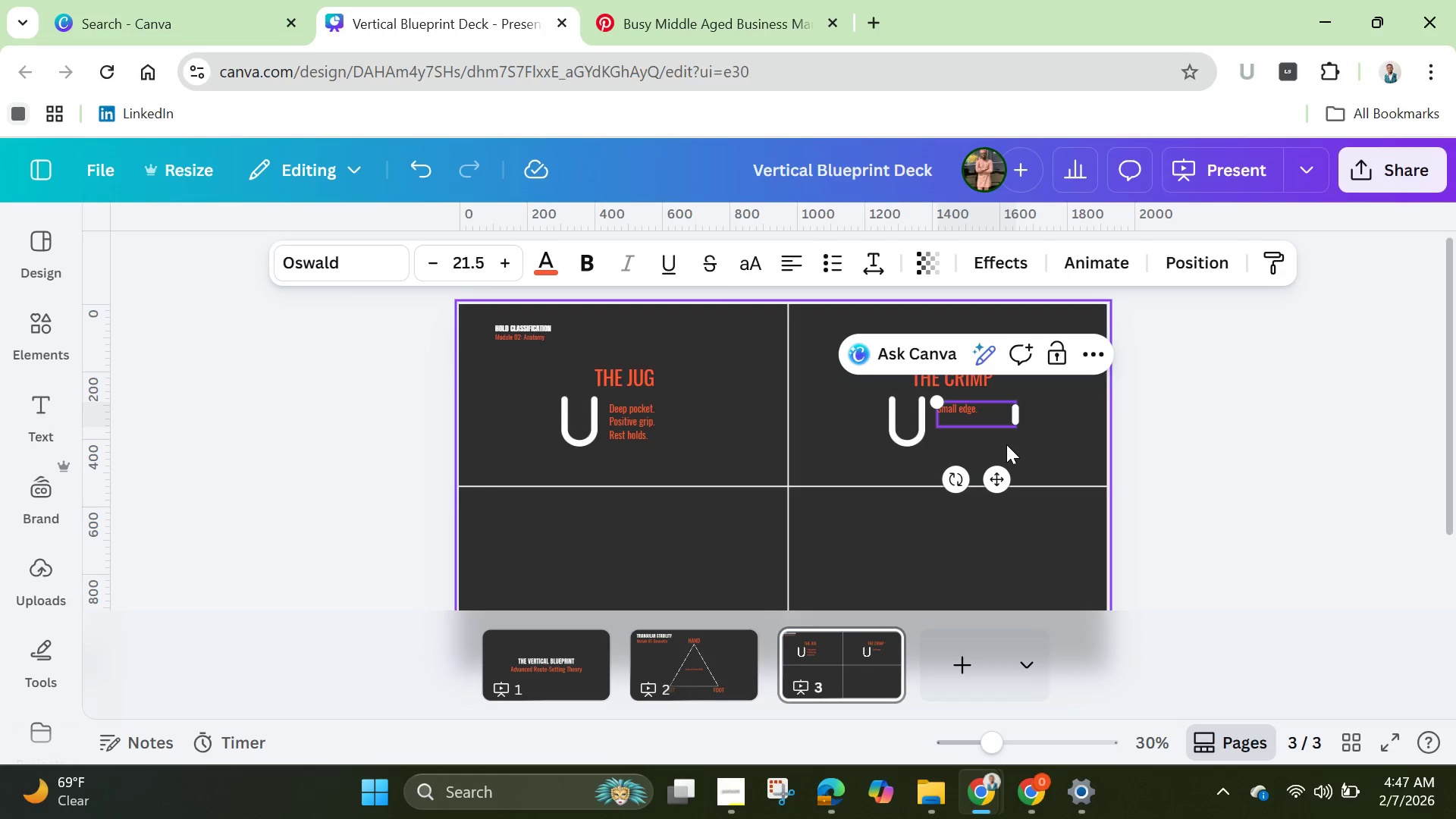 
 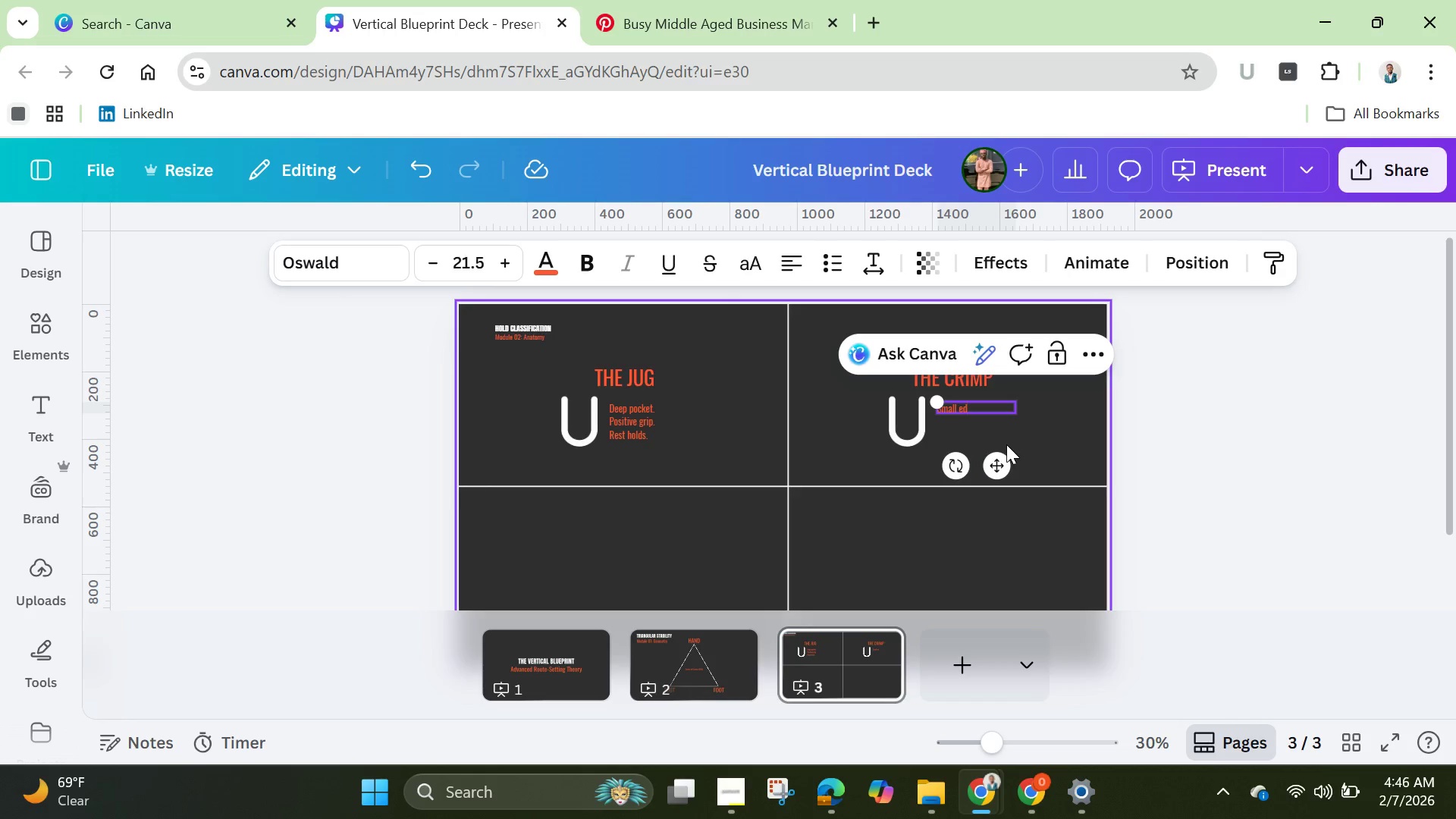 
key(Enter)
 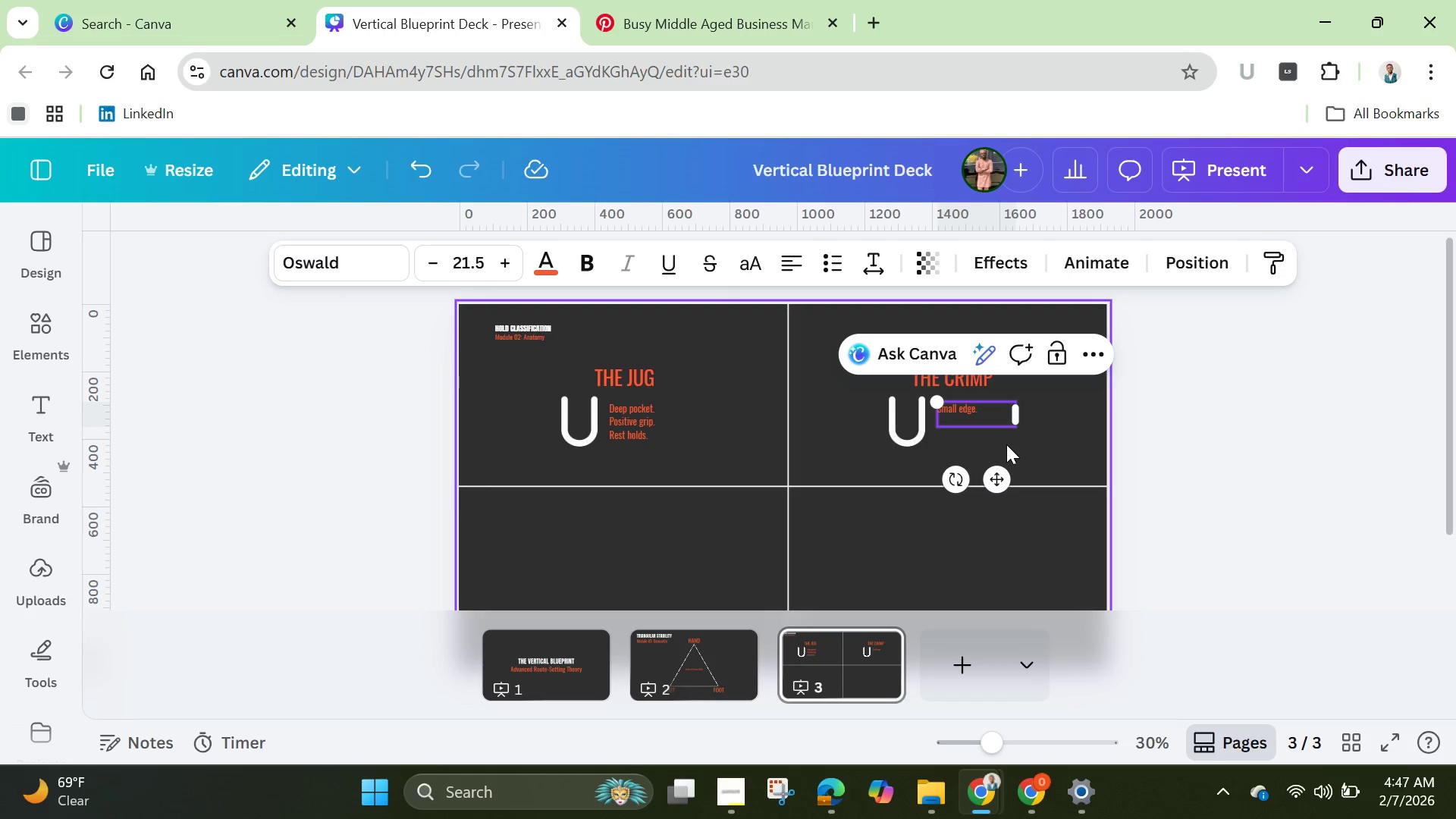 
type(Finger strength.)
 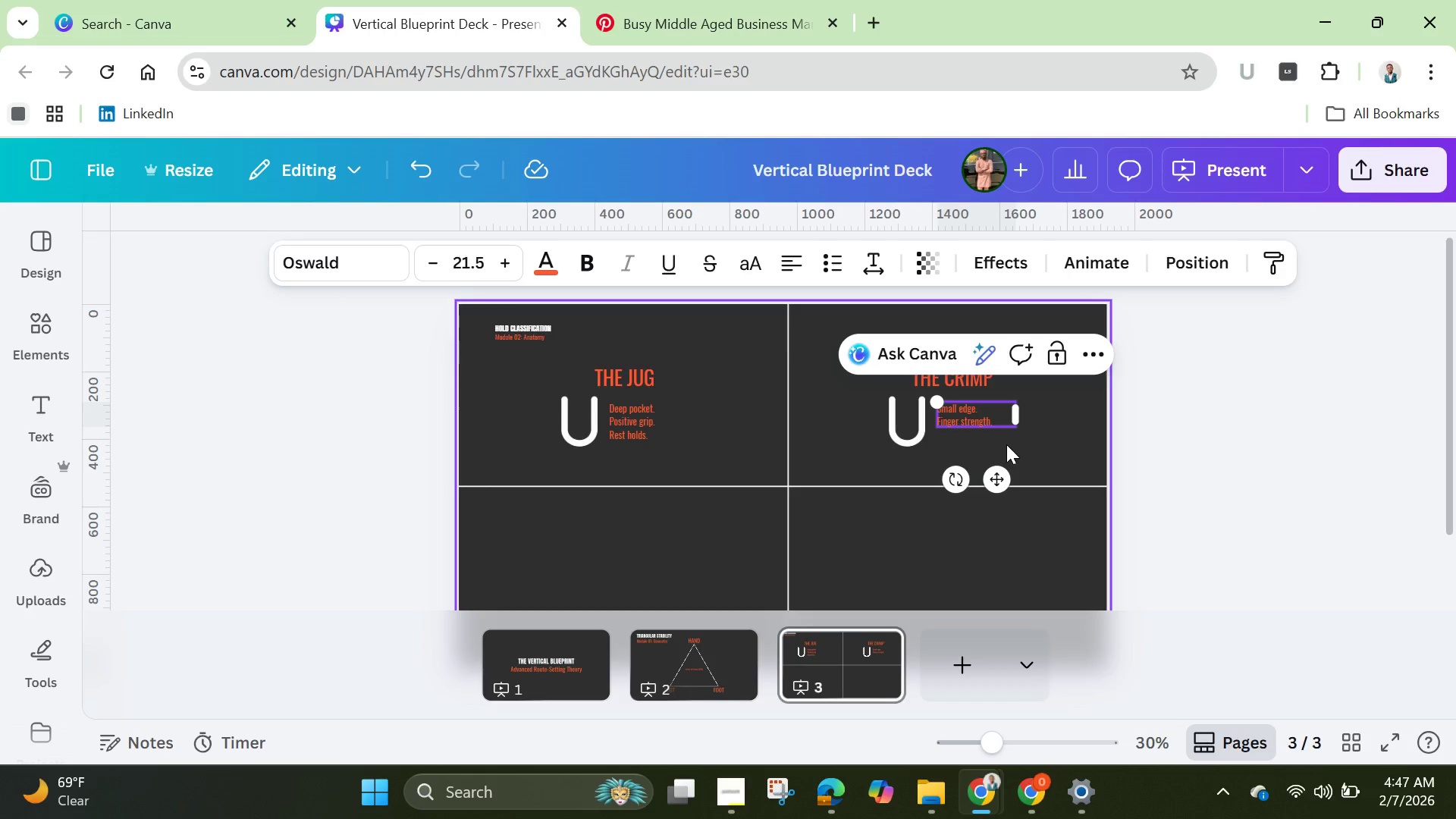 
key(Enter)
 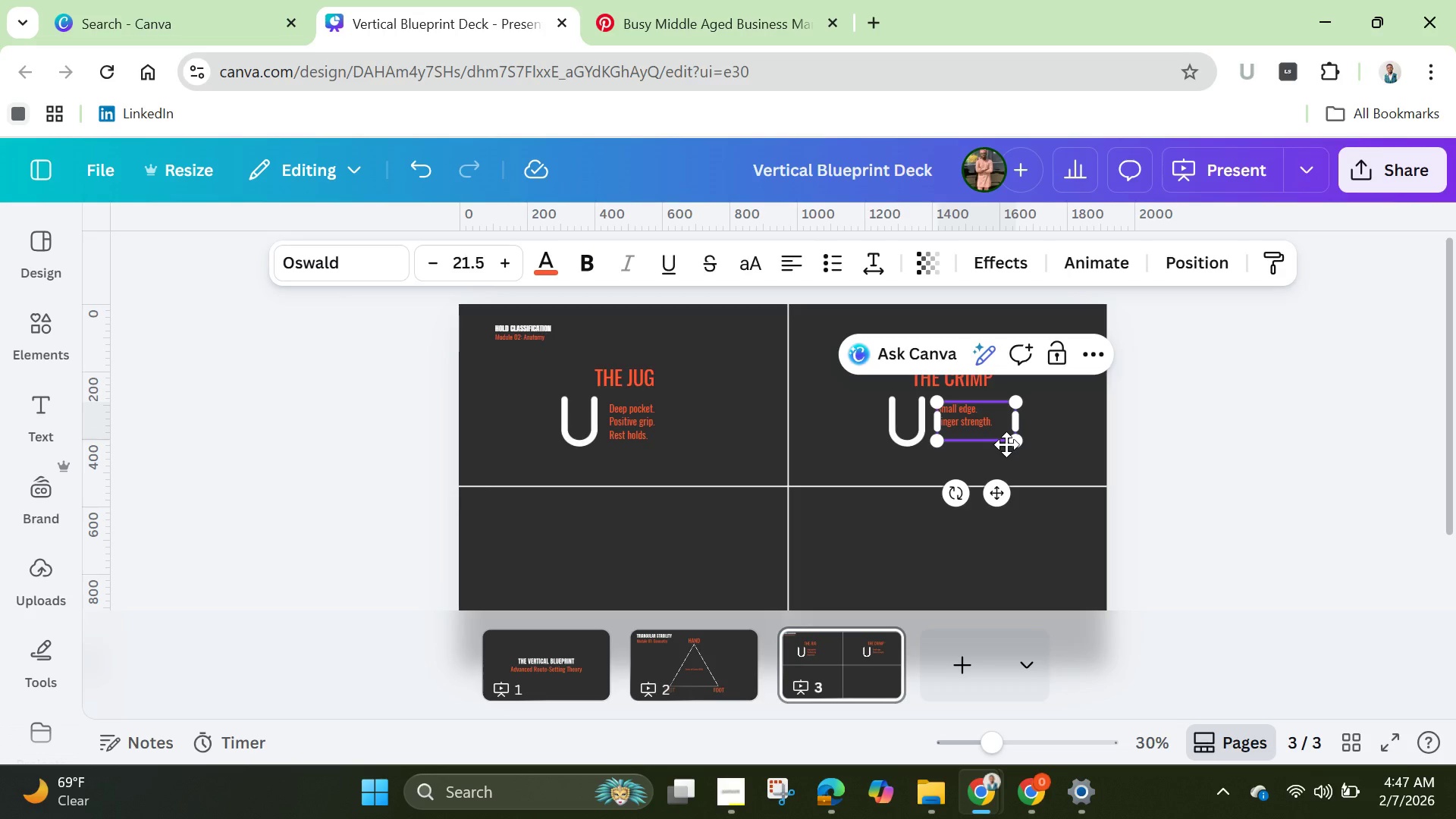 
type(Techy.)
 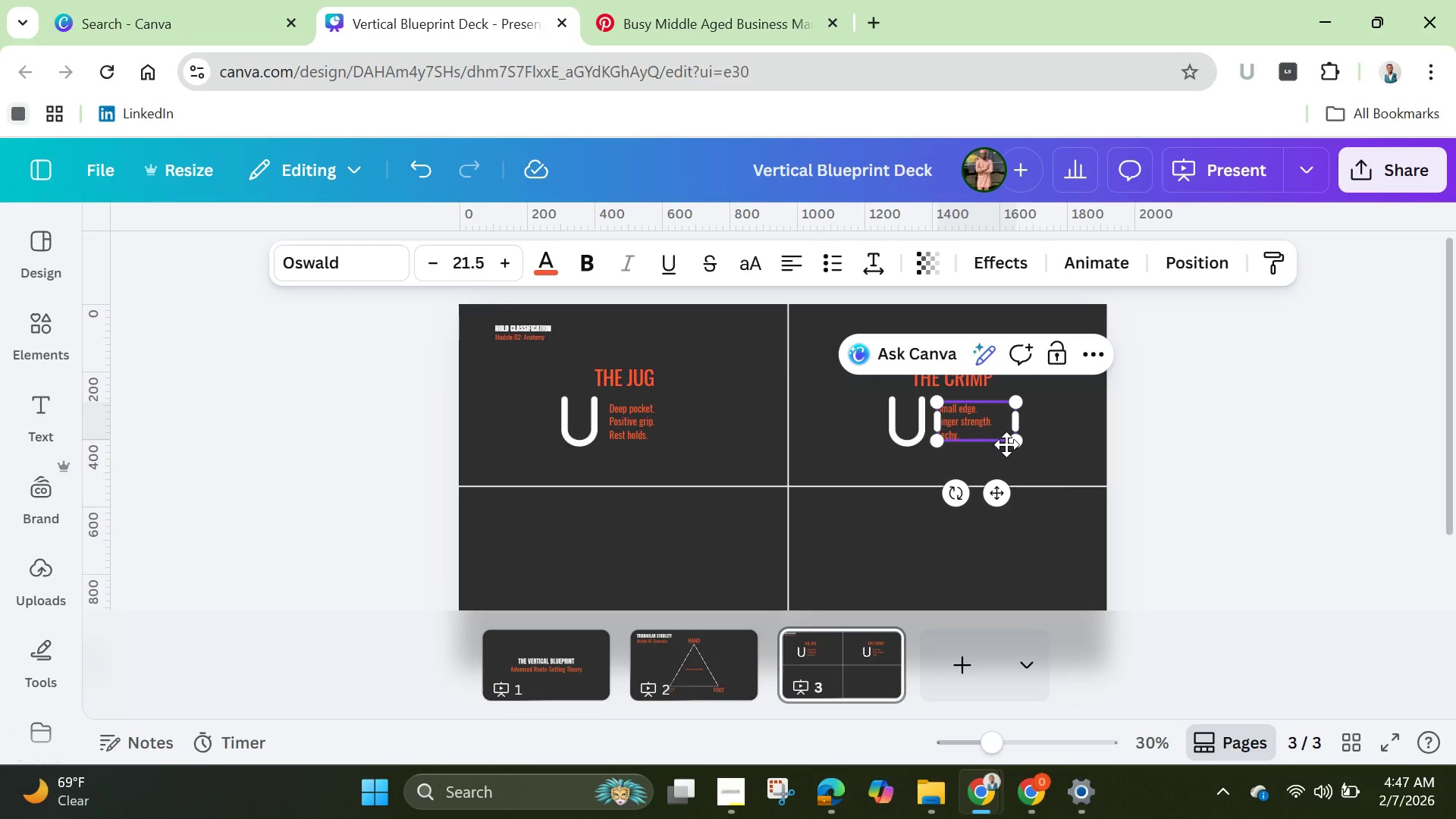 
wait(11.14)
 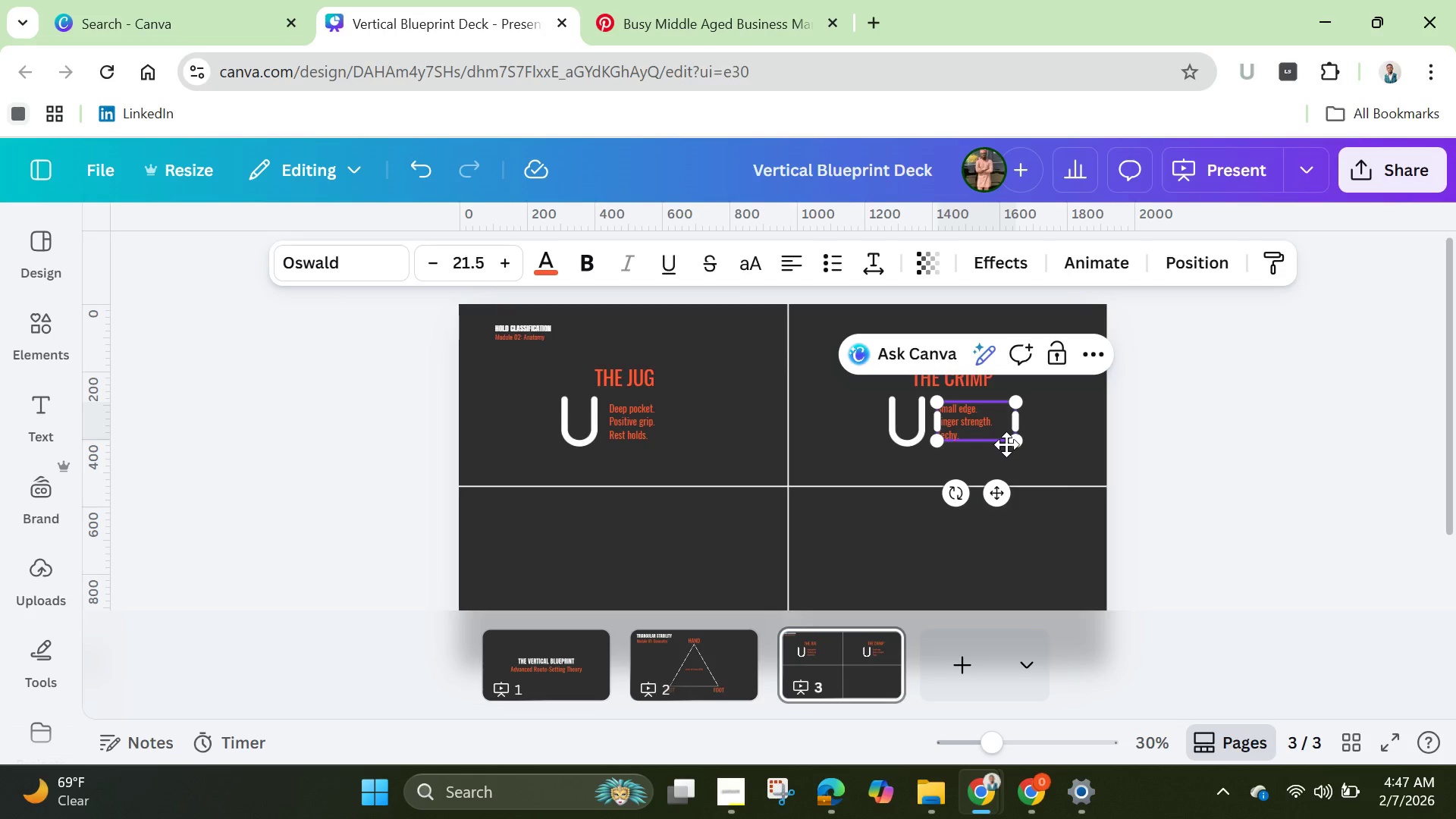 
left_click([55, 331])
 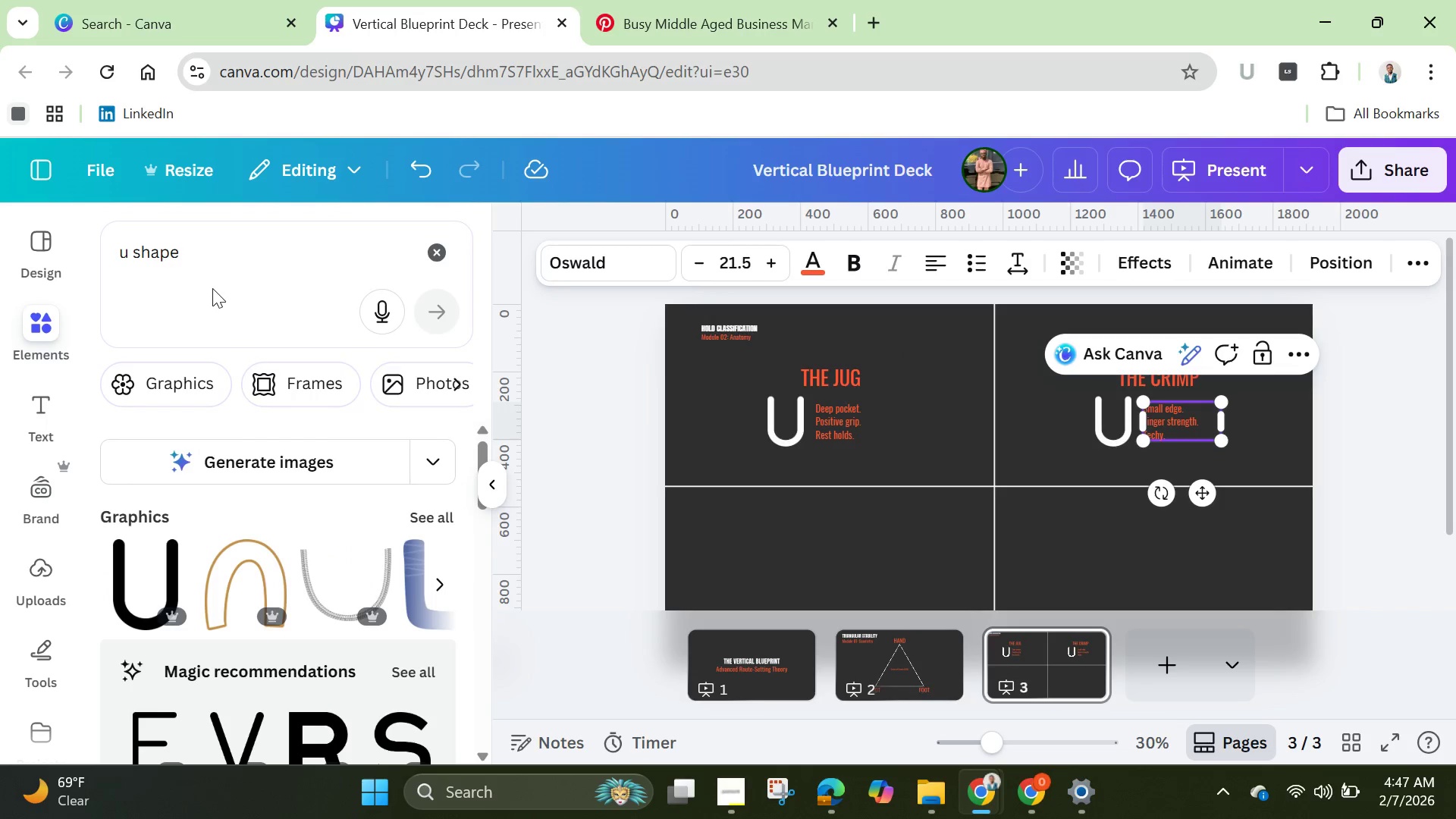 
left_click([218, 258])
 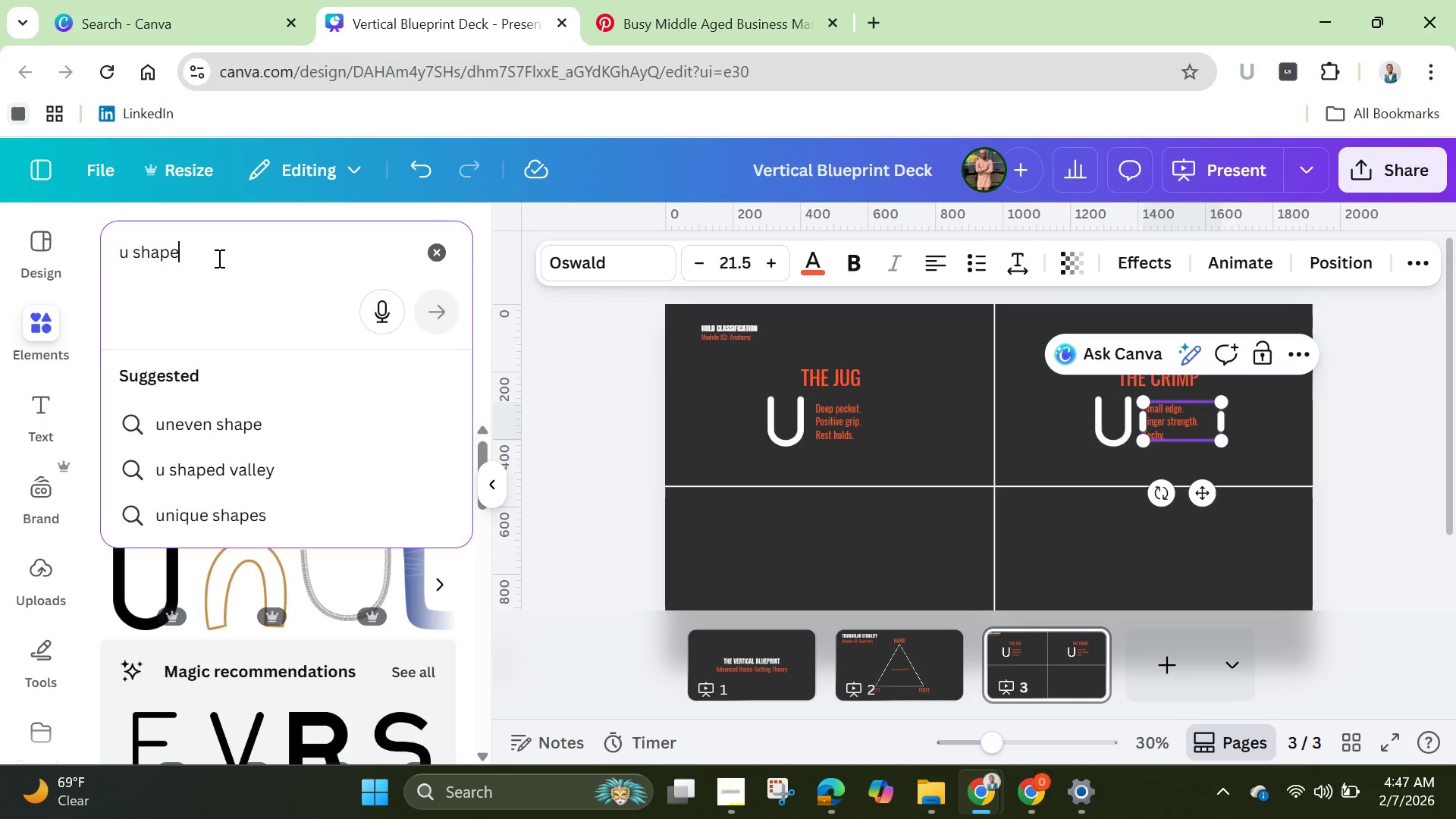 
hold_key(key=Backspace, duration=1.52)
 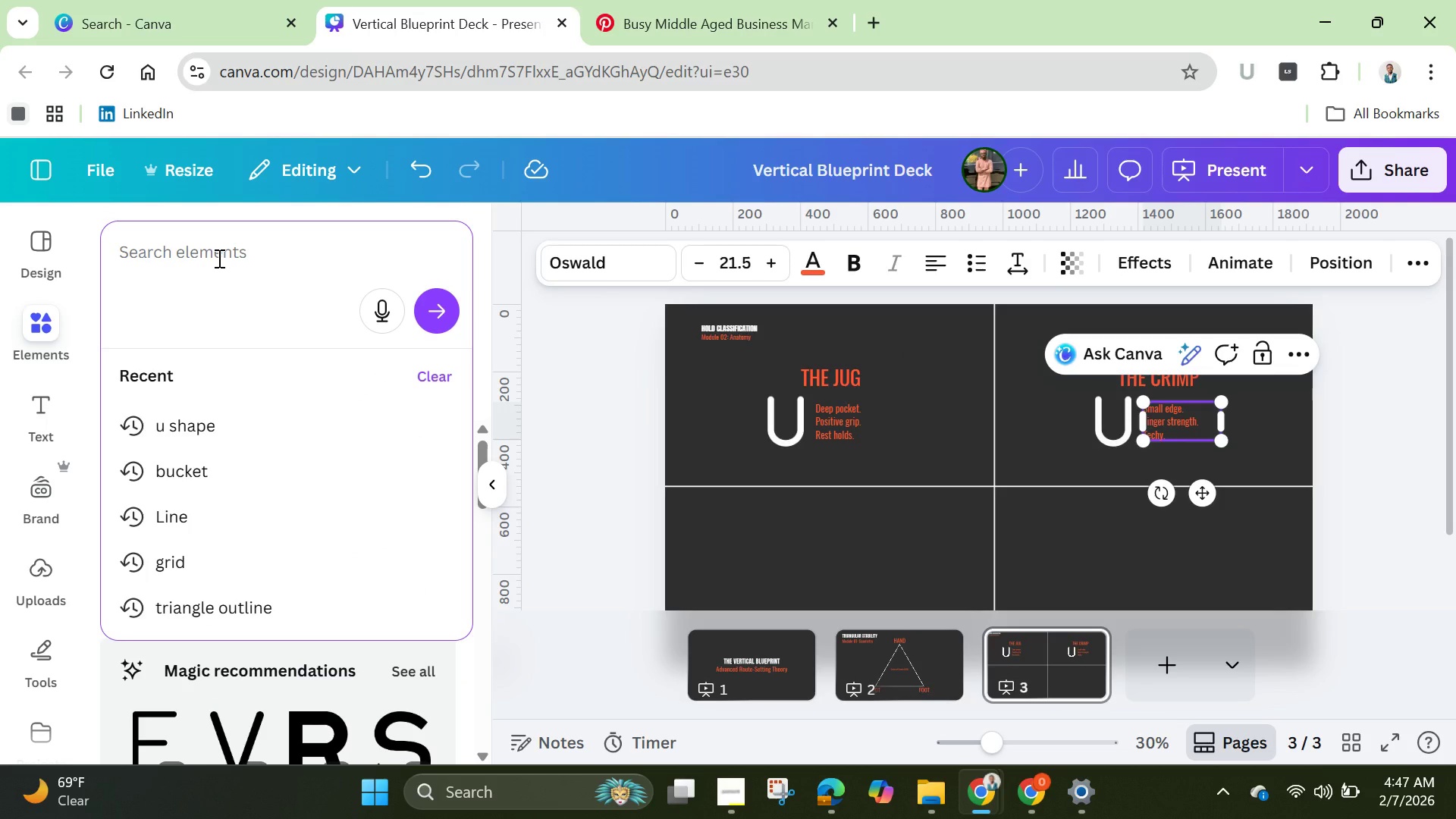 
key(Backspace)
key(Backspace)
key(Backspace)
key(Backspace)
key(Backspace)
key(Backspace)
type(ledge)
 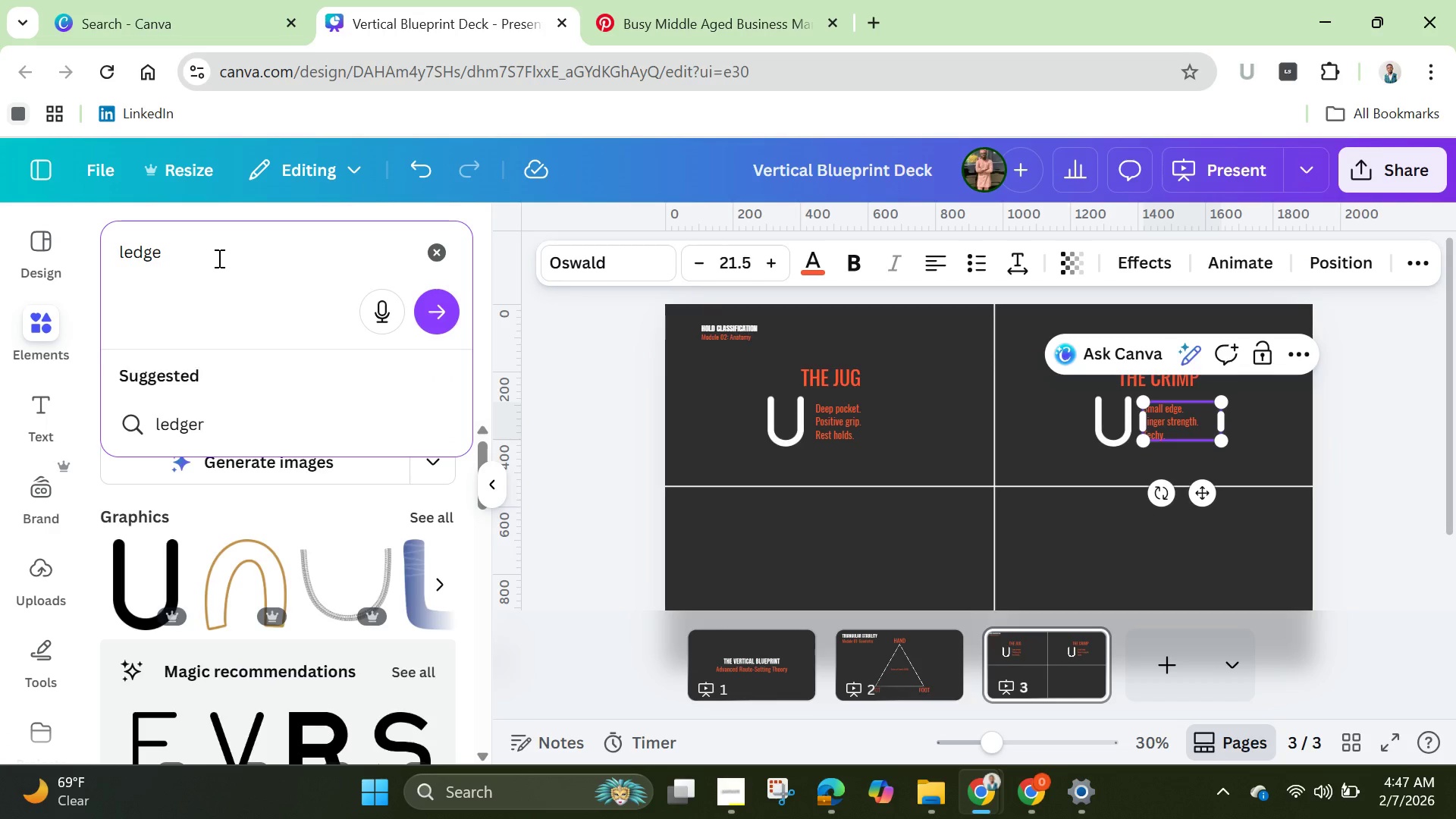 
key(Enter)
 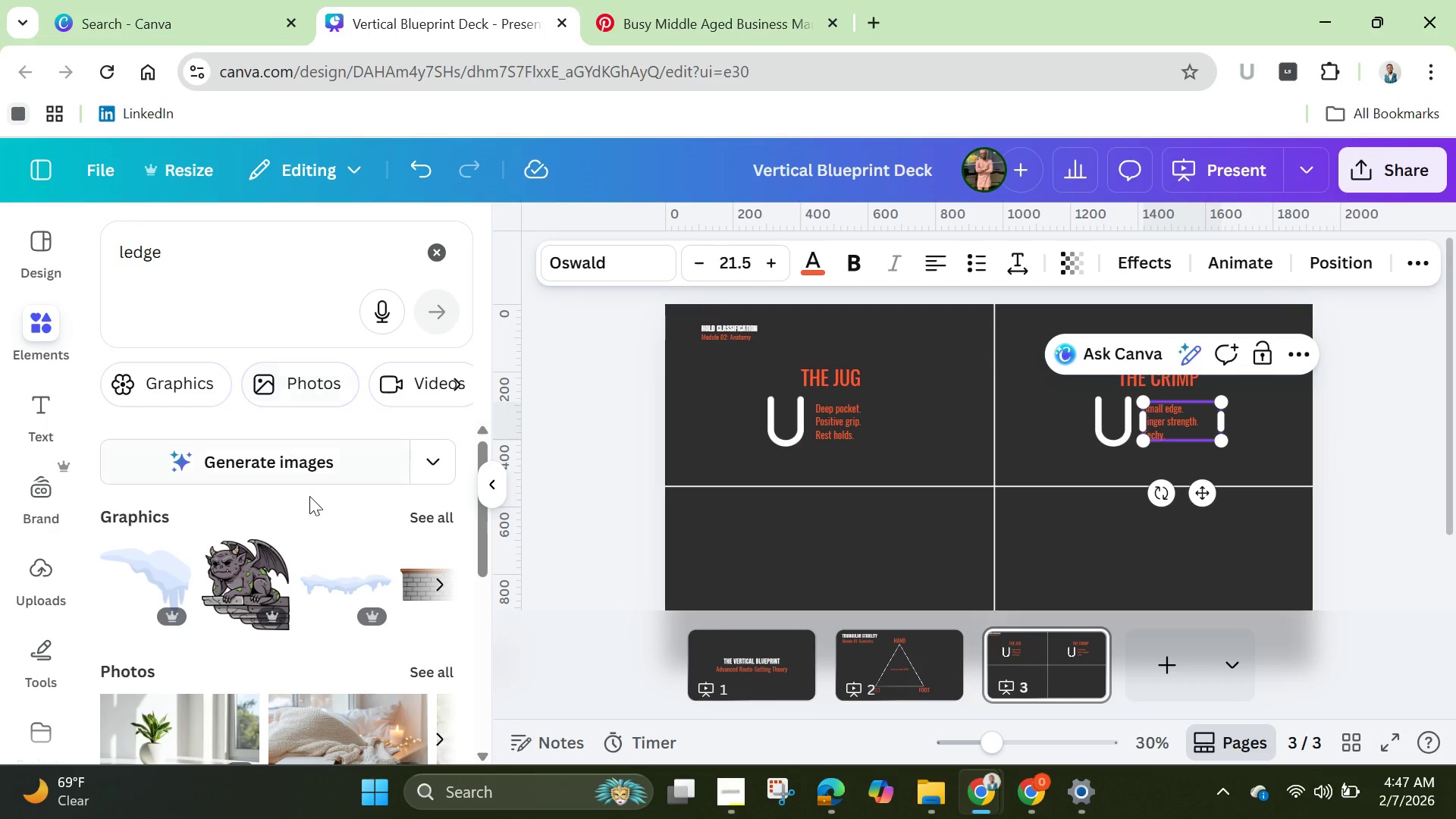 
scroll: coordinate [315, 490], scroll_direction: down, amount: 3.0
 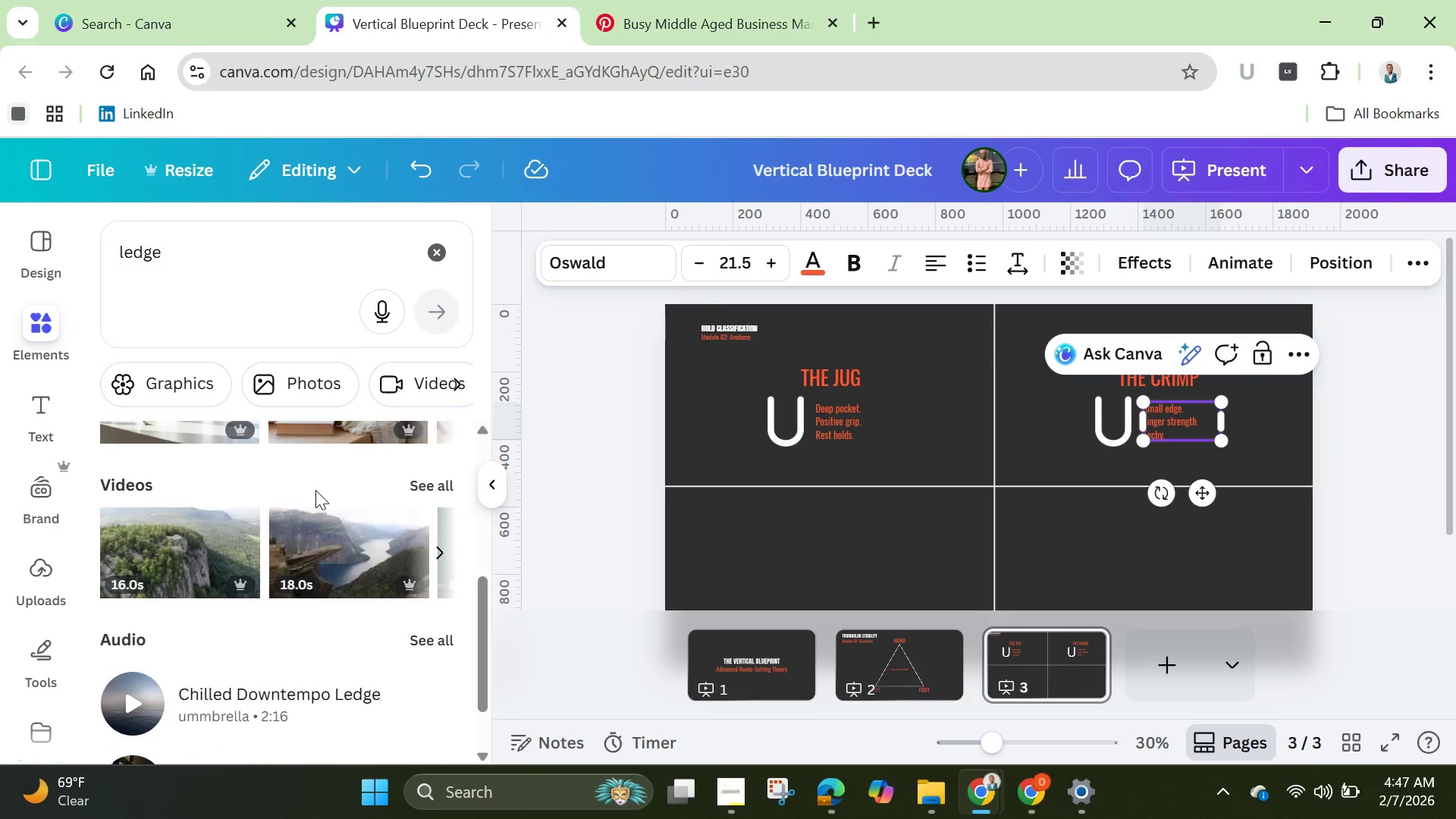 
scroll: coordinate [315, 490], scroll_direction: none, amount: 0.0
 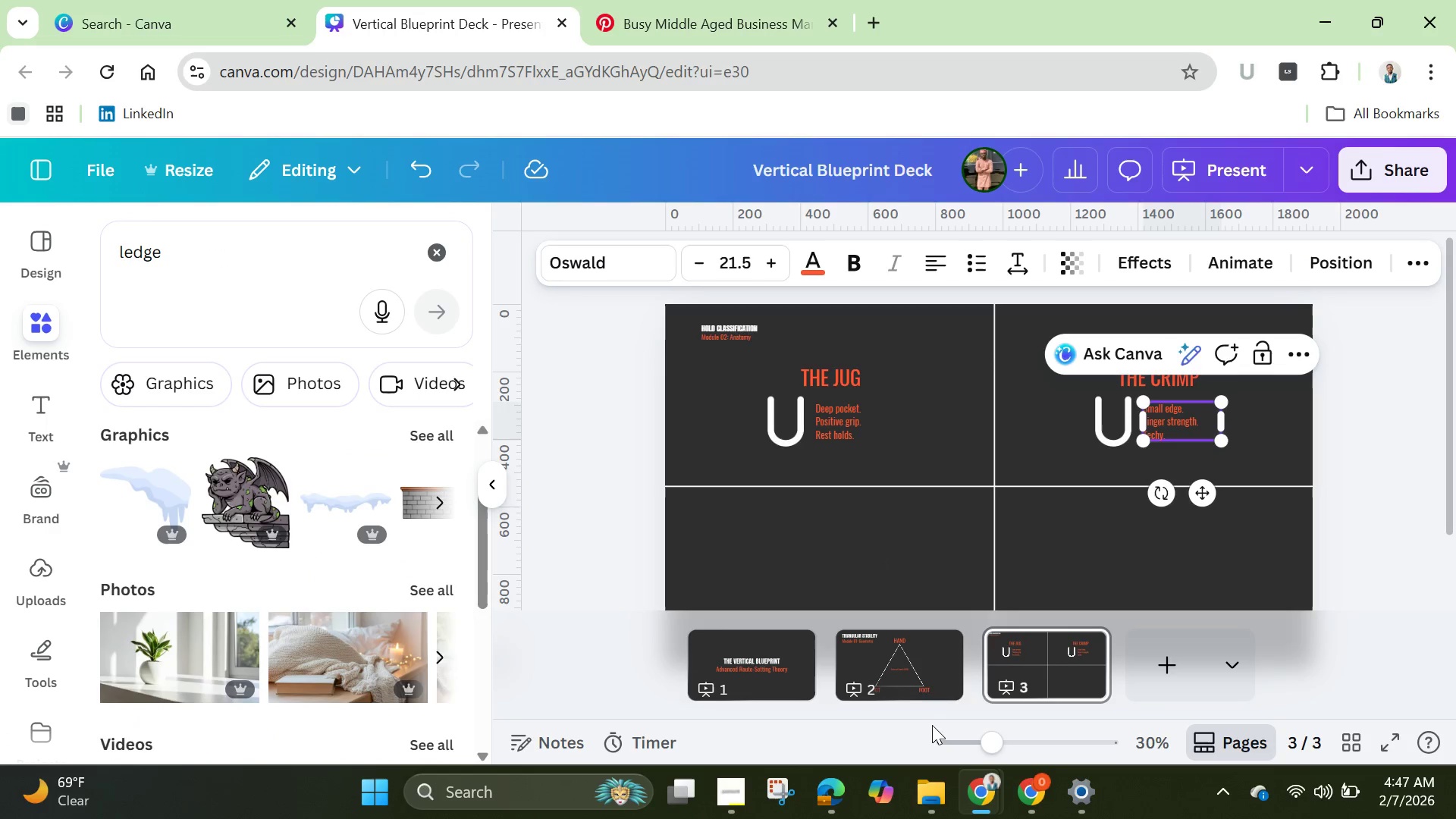 
left_click([903, 680])
 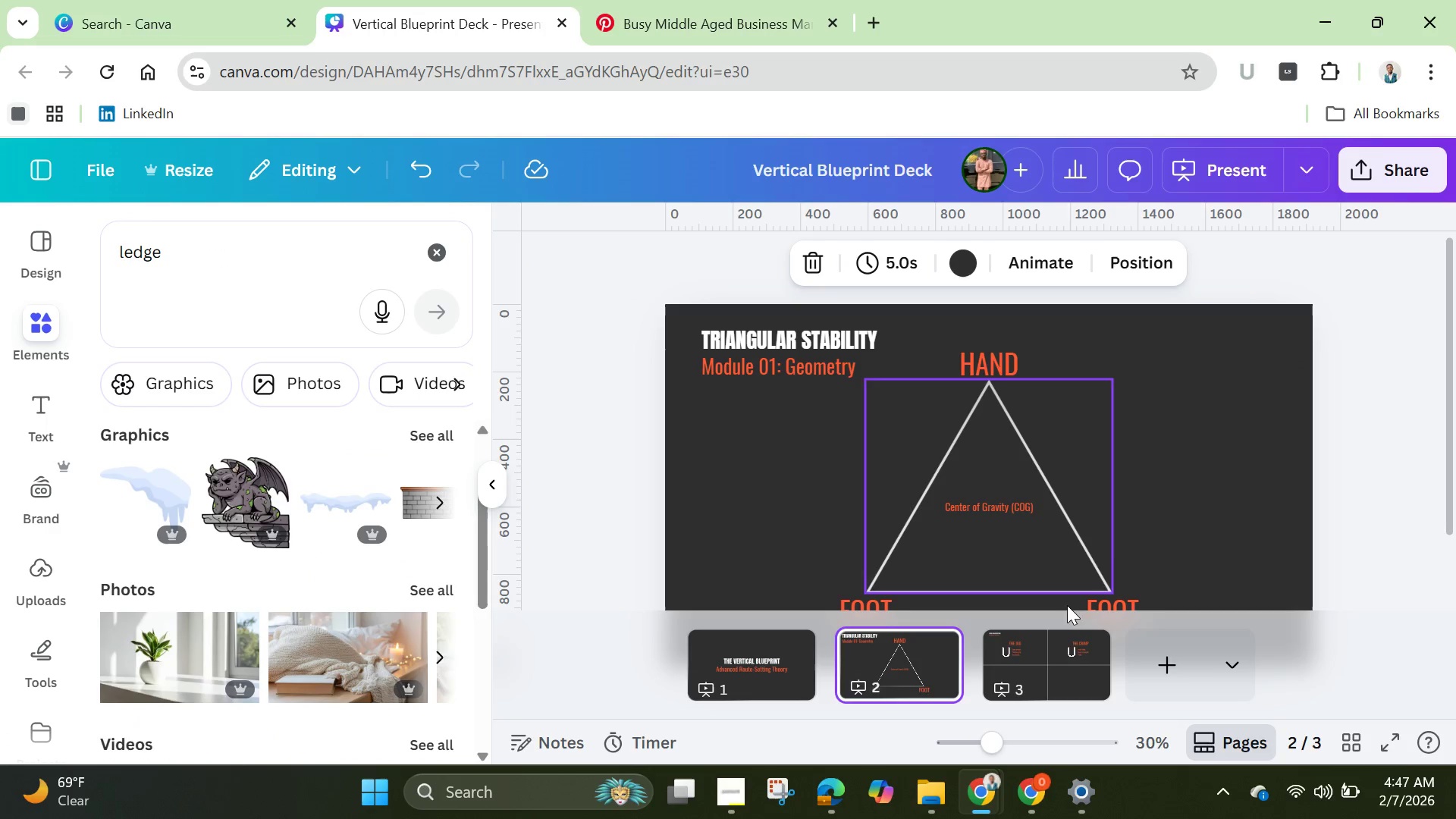 
left_click([1071, 650])
 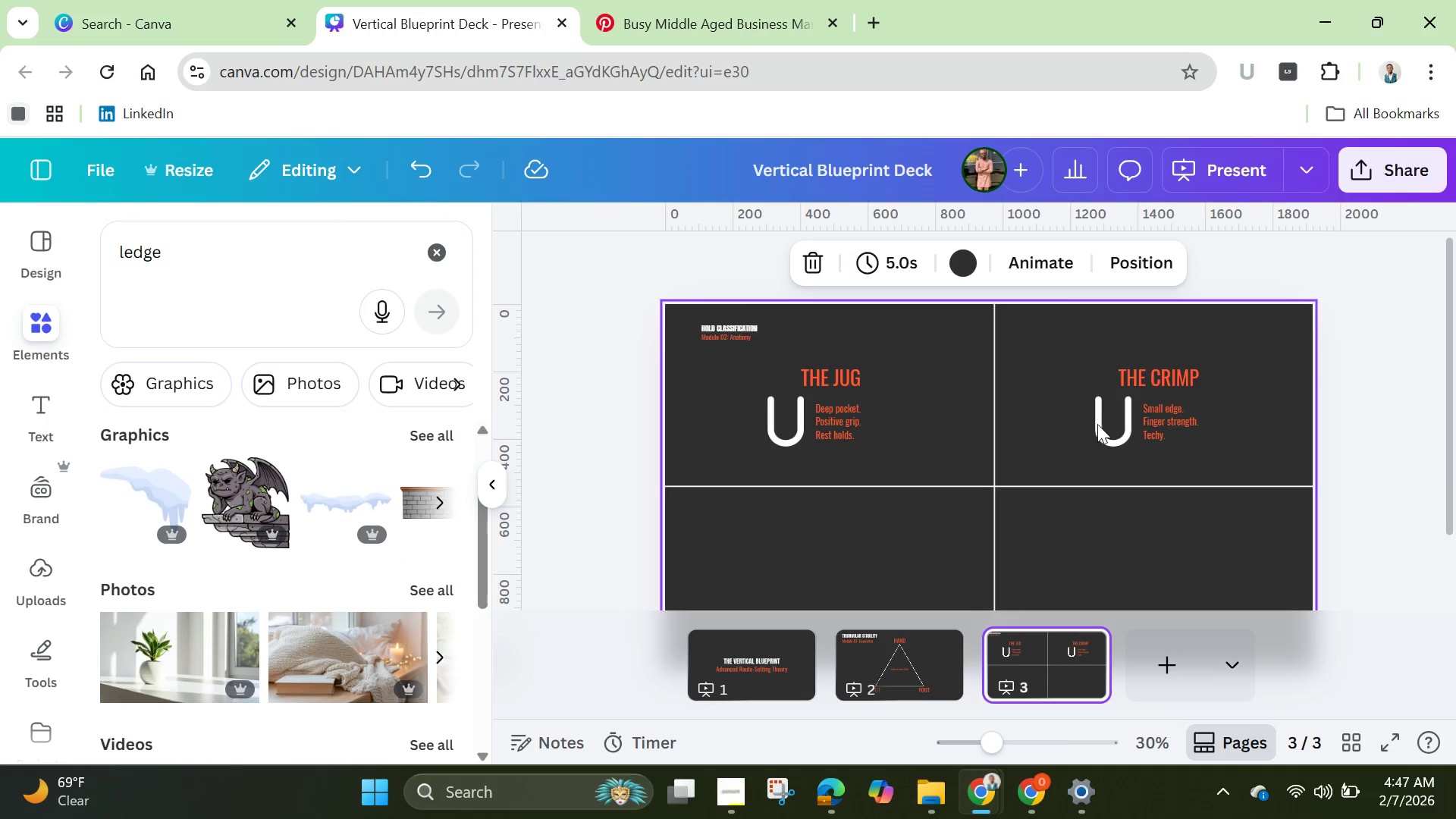 
left_click([1112, 423])
 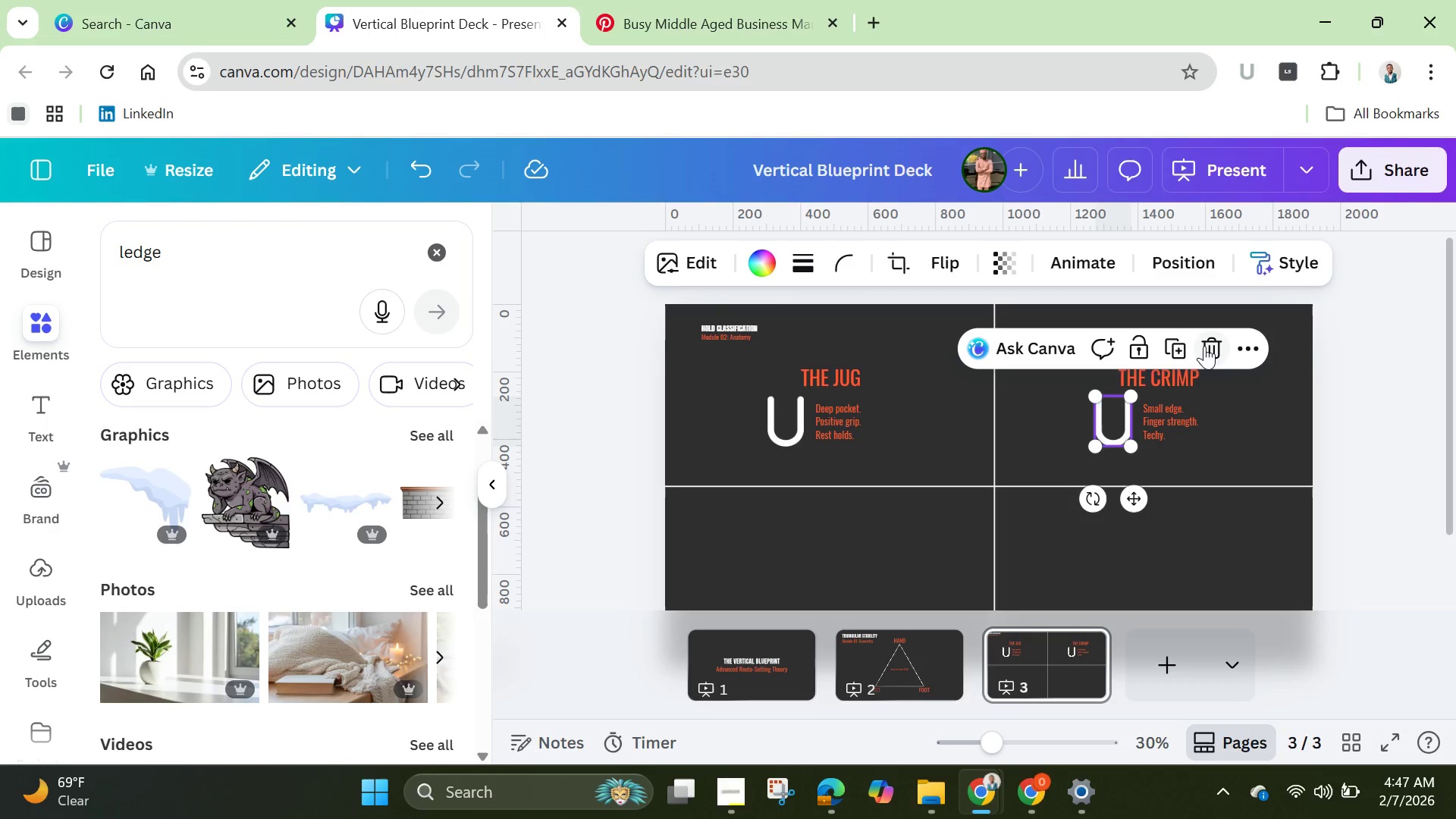 
left_click([1206, 345])
 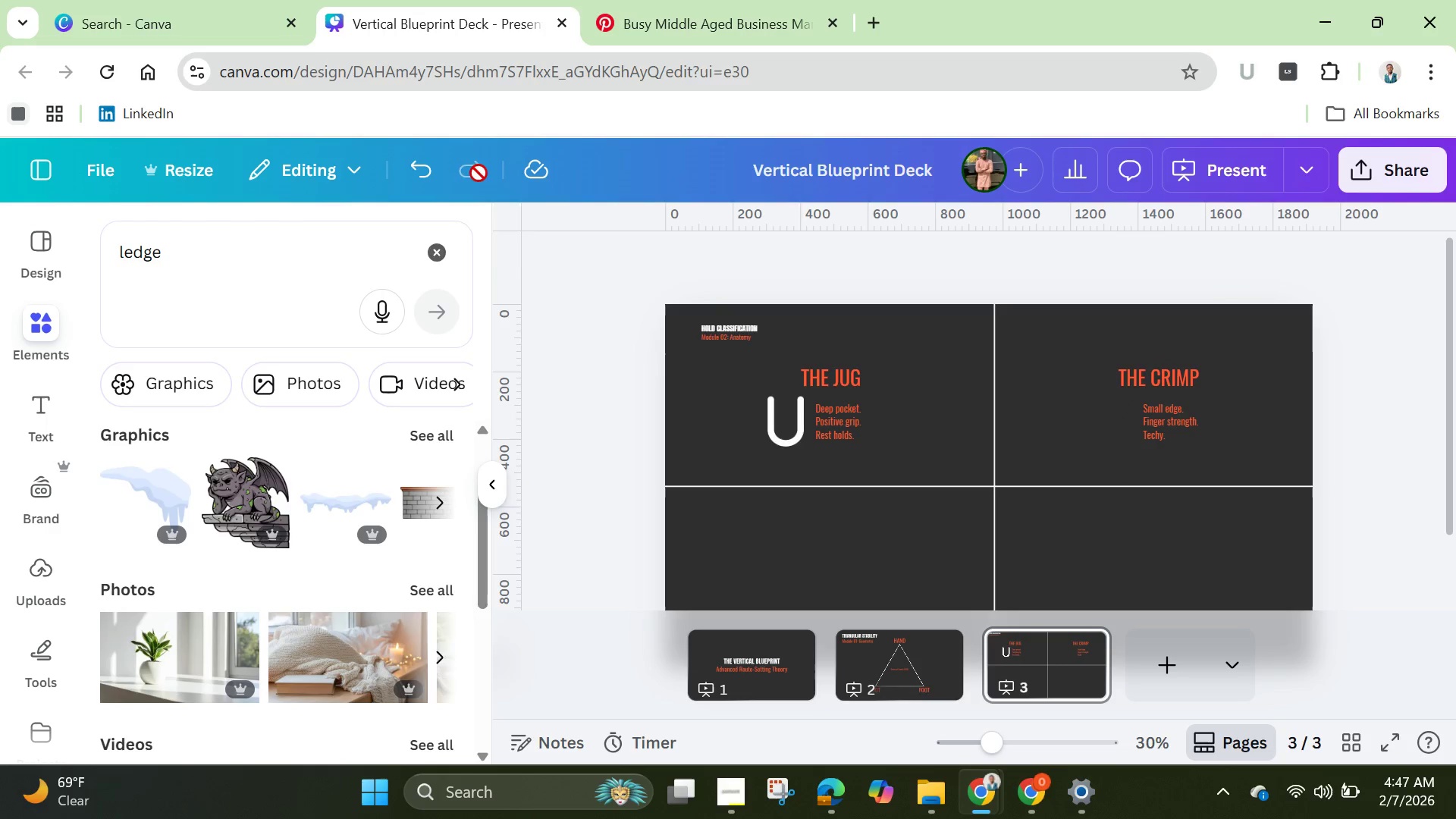 
left_click([432, 176])
 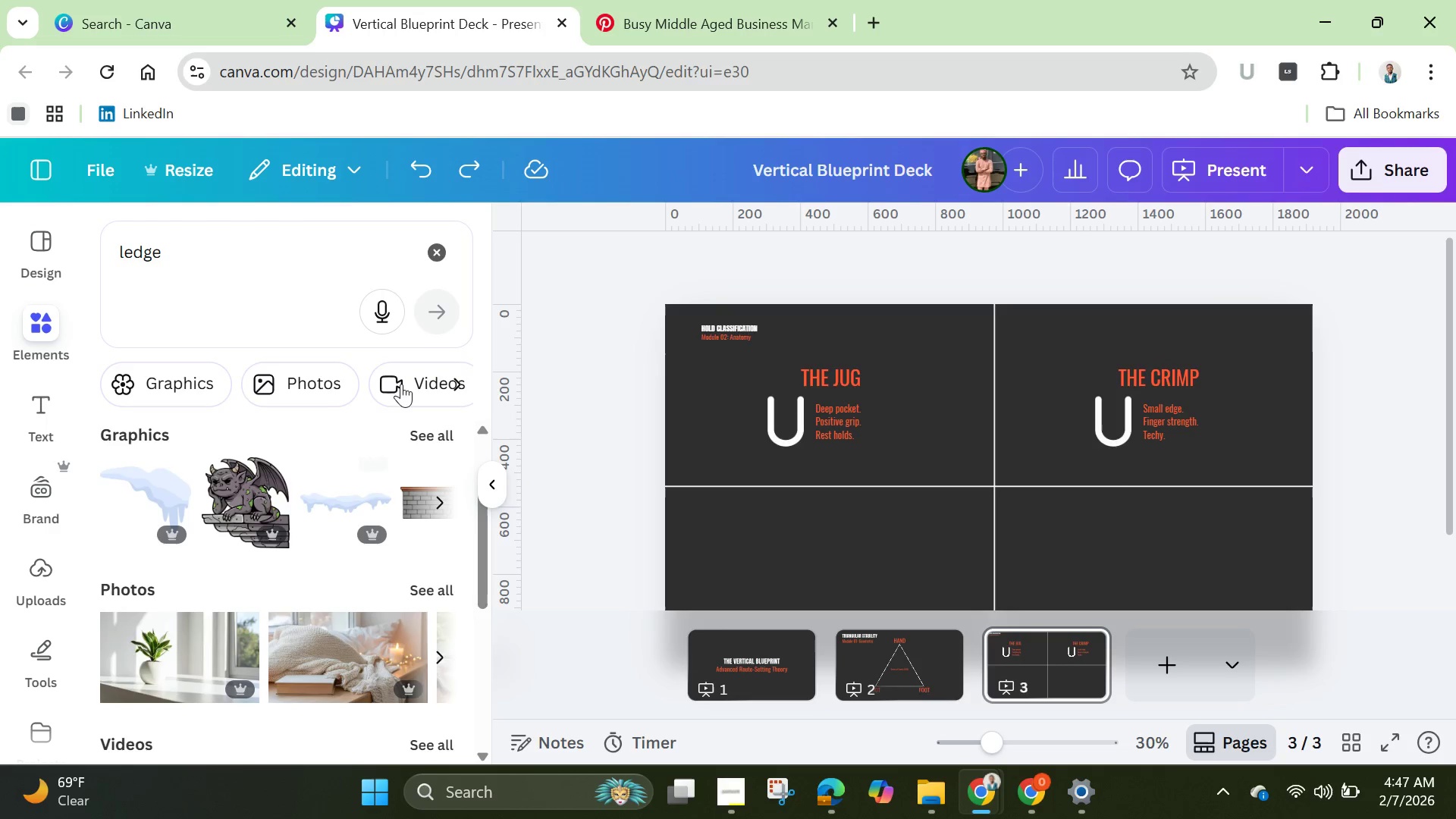 
left_click([438, 245])
 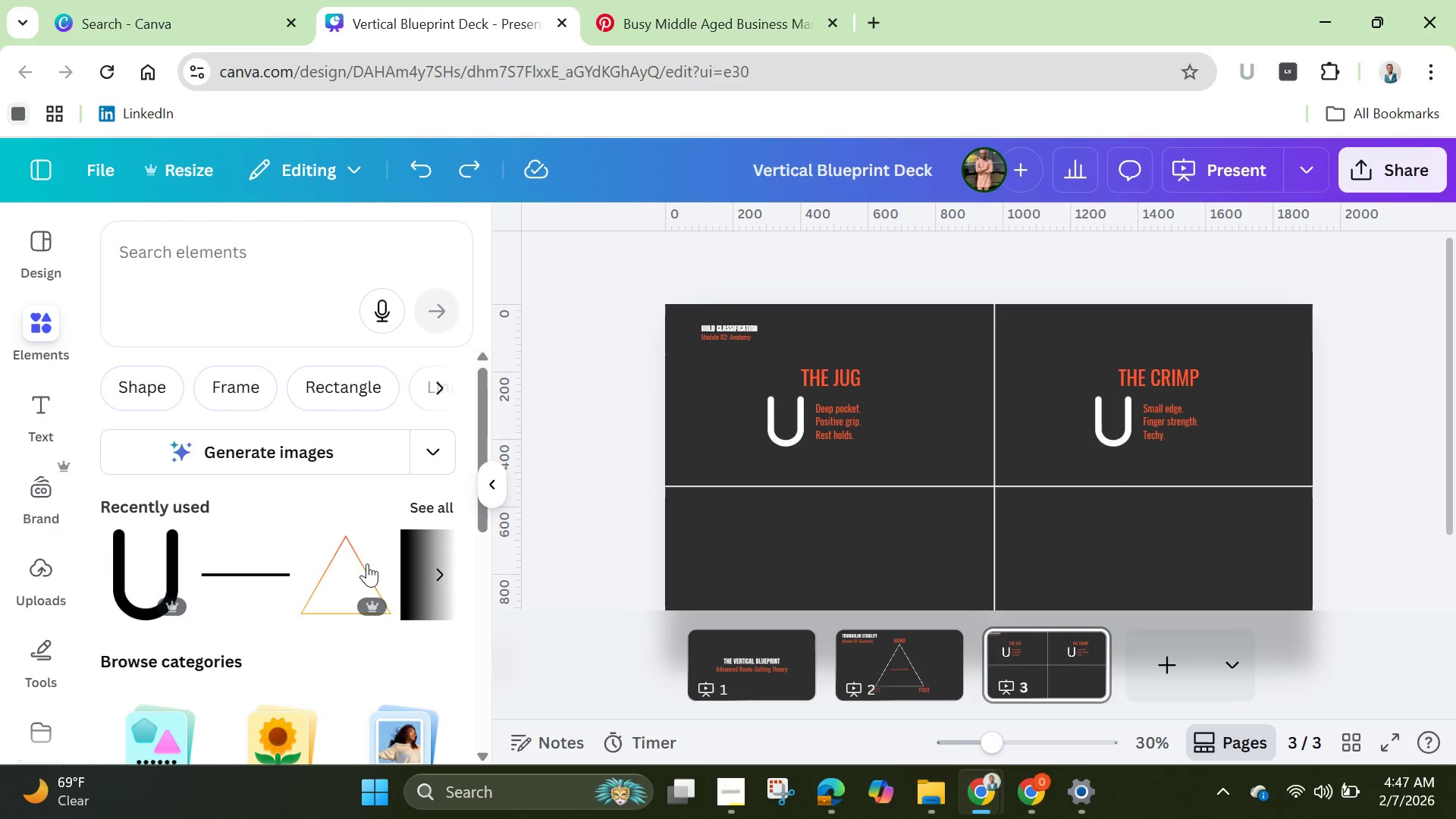 
left_click([332, 575])
 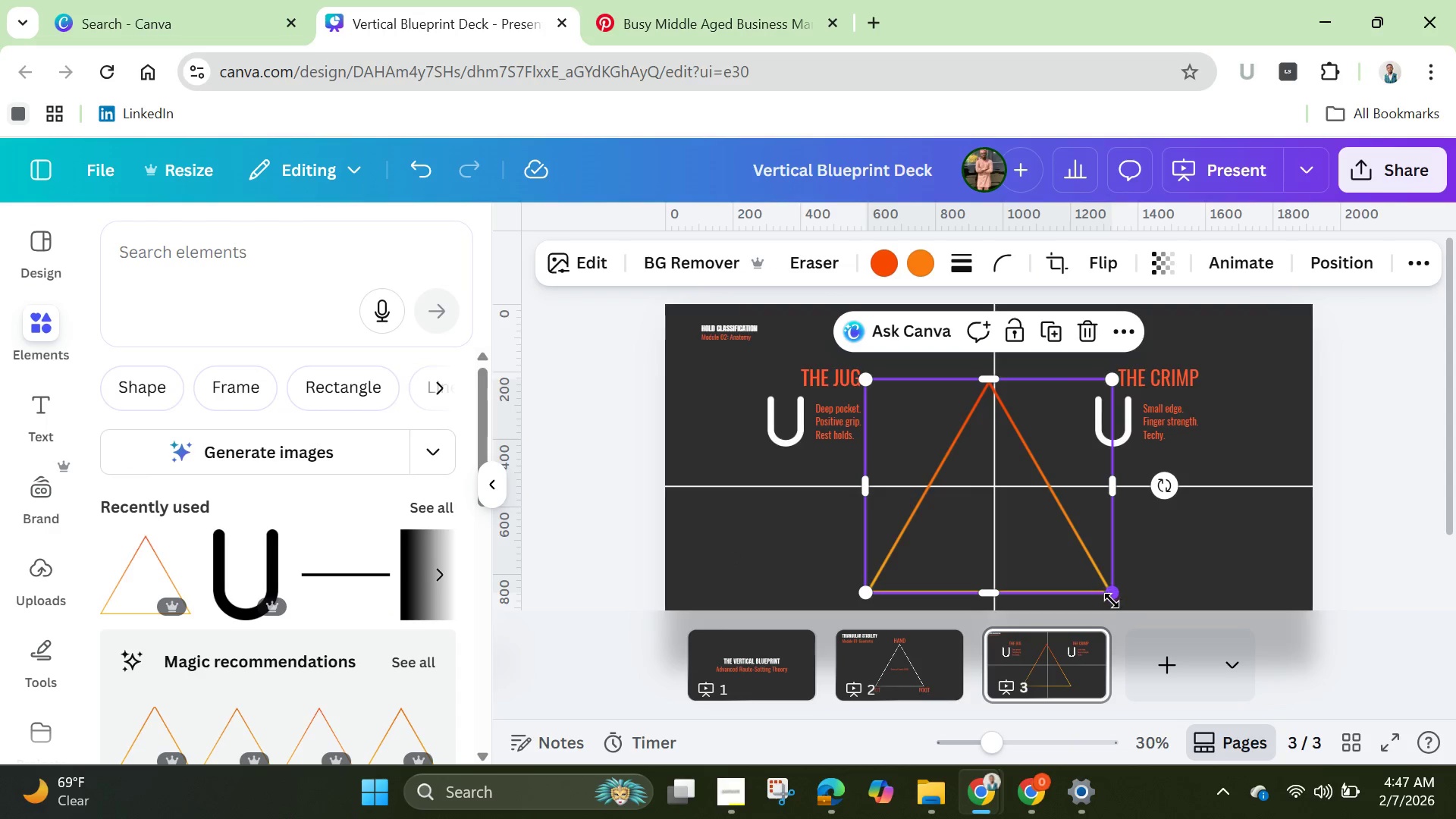 
left_click_drag(start_coordinate=[1110, 595], to_coordinate=[905, 466])
 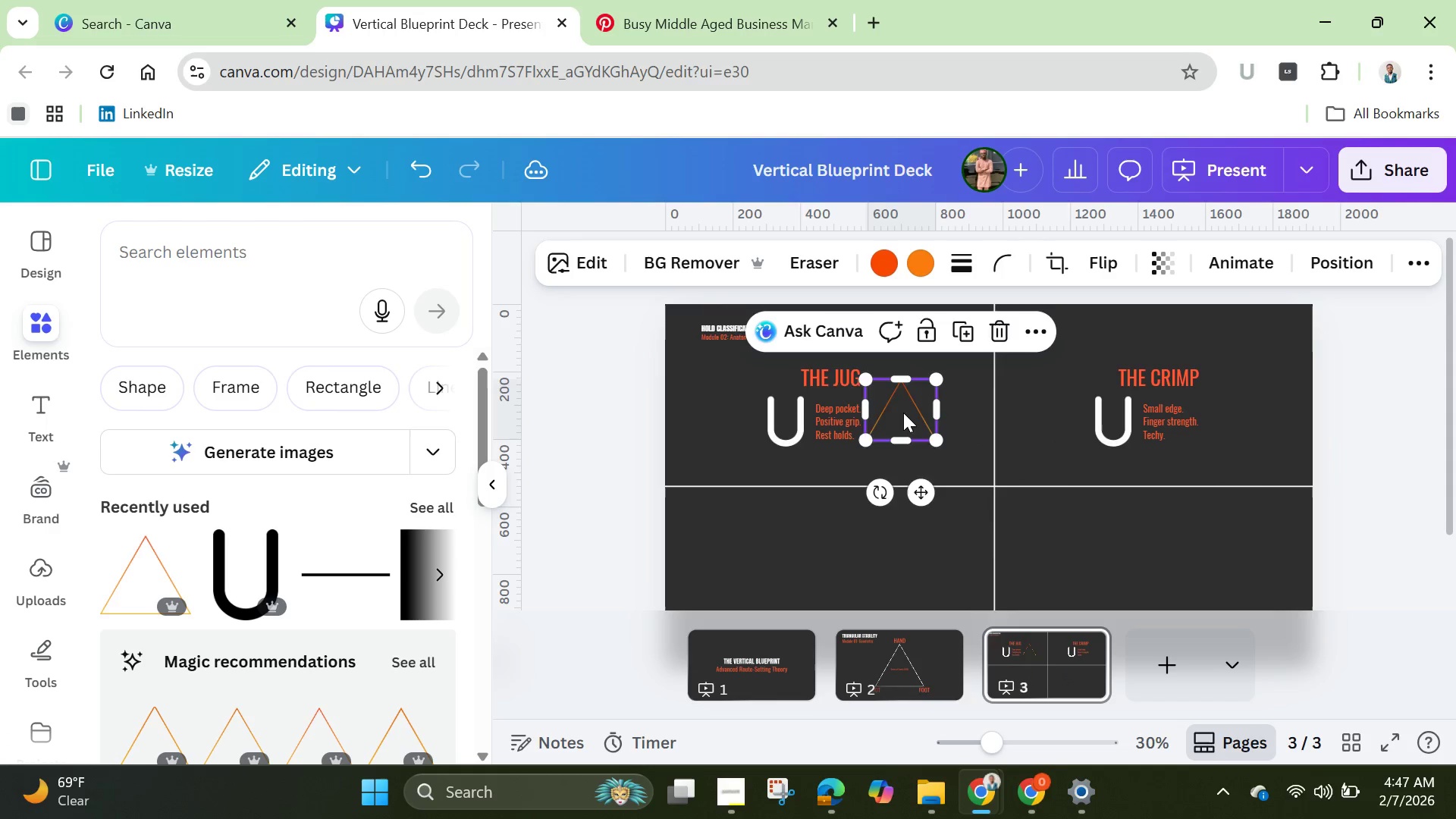 
left_click_drag(start_coordinate=[903, 413], to_coordinate=[1094, 421])
 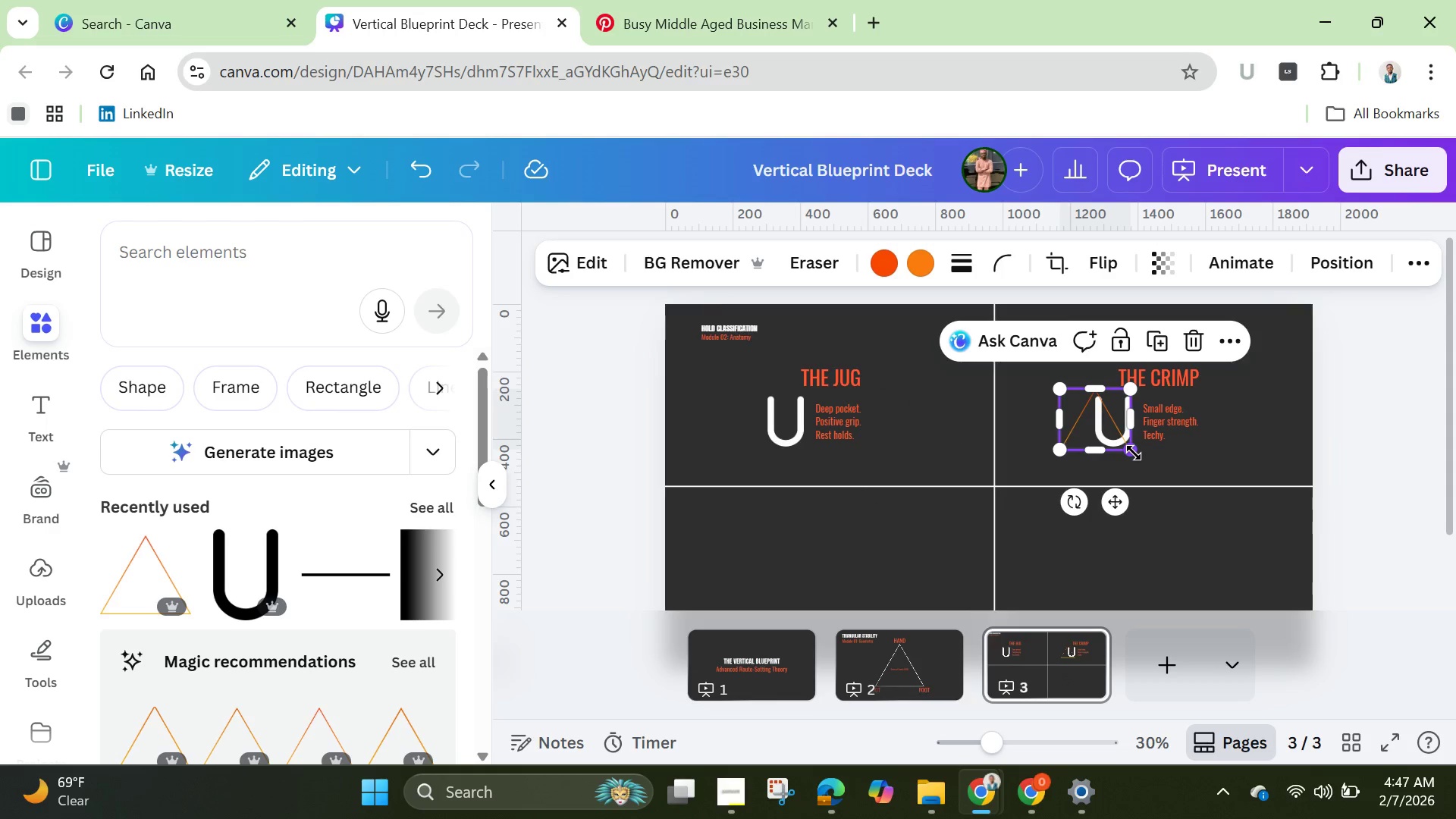 
left_click_drag(start_coordinate=[1134, 453], to_coordinate=[1117, 447])
 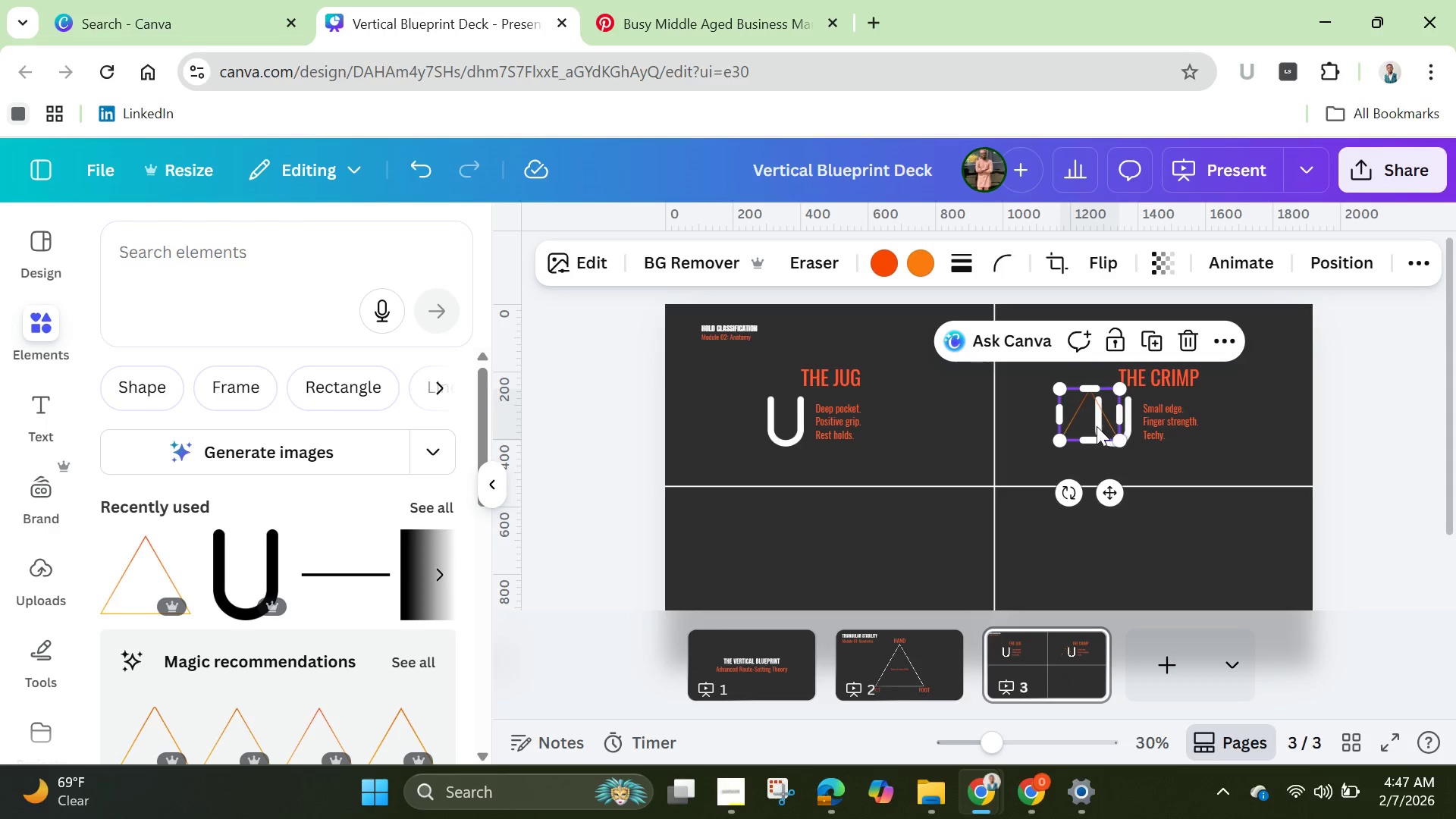 
left_click_drag(start_coordinate=[1095, 426], to_coordinate=[1115, 427])
 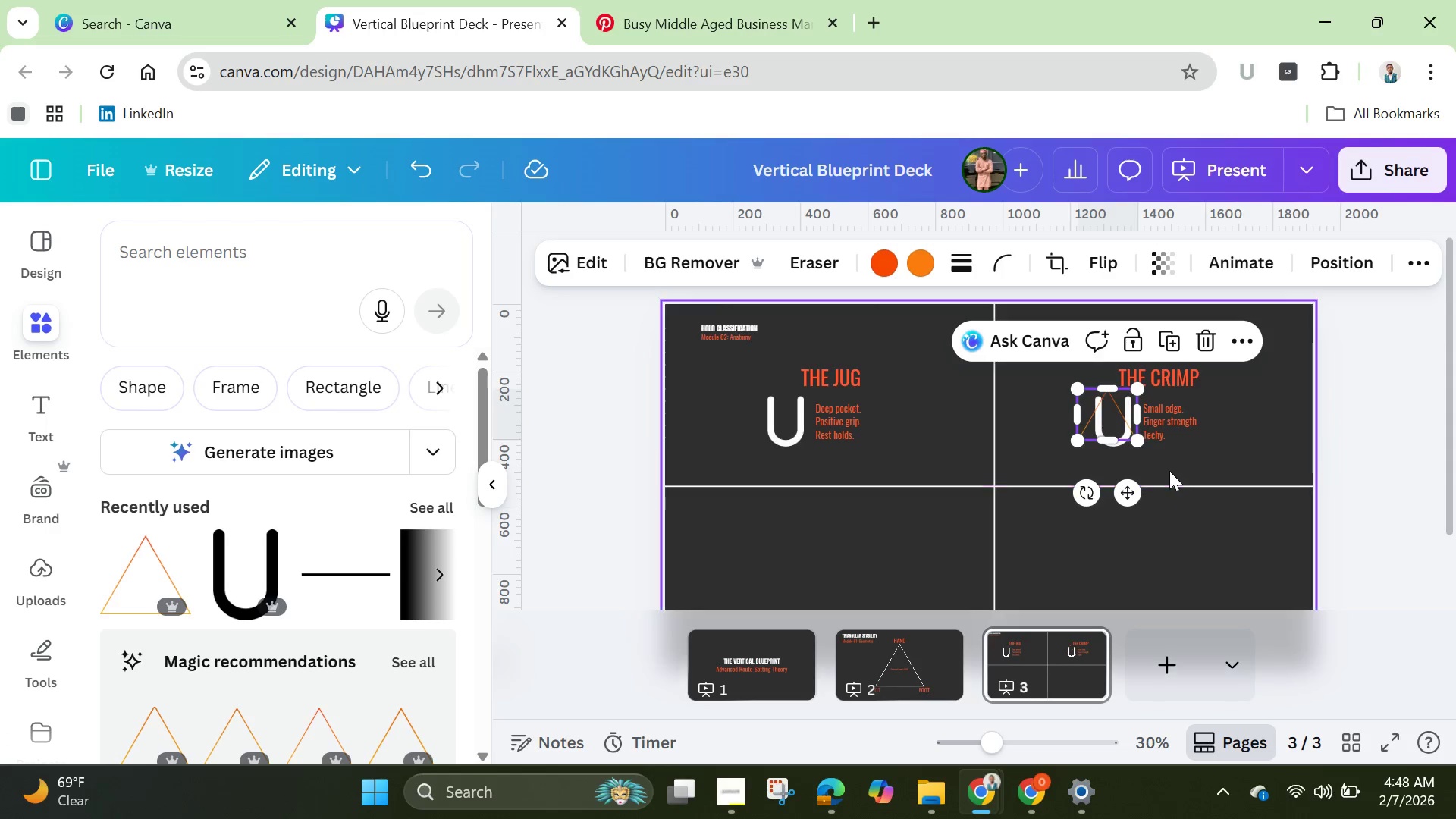 
left_click([1169, 469])
 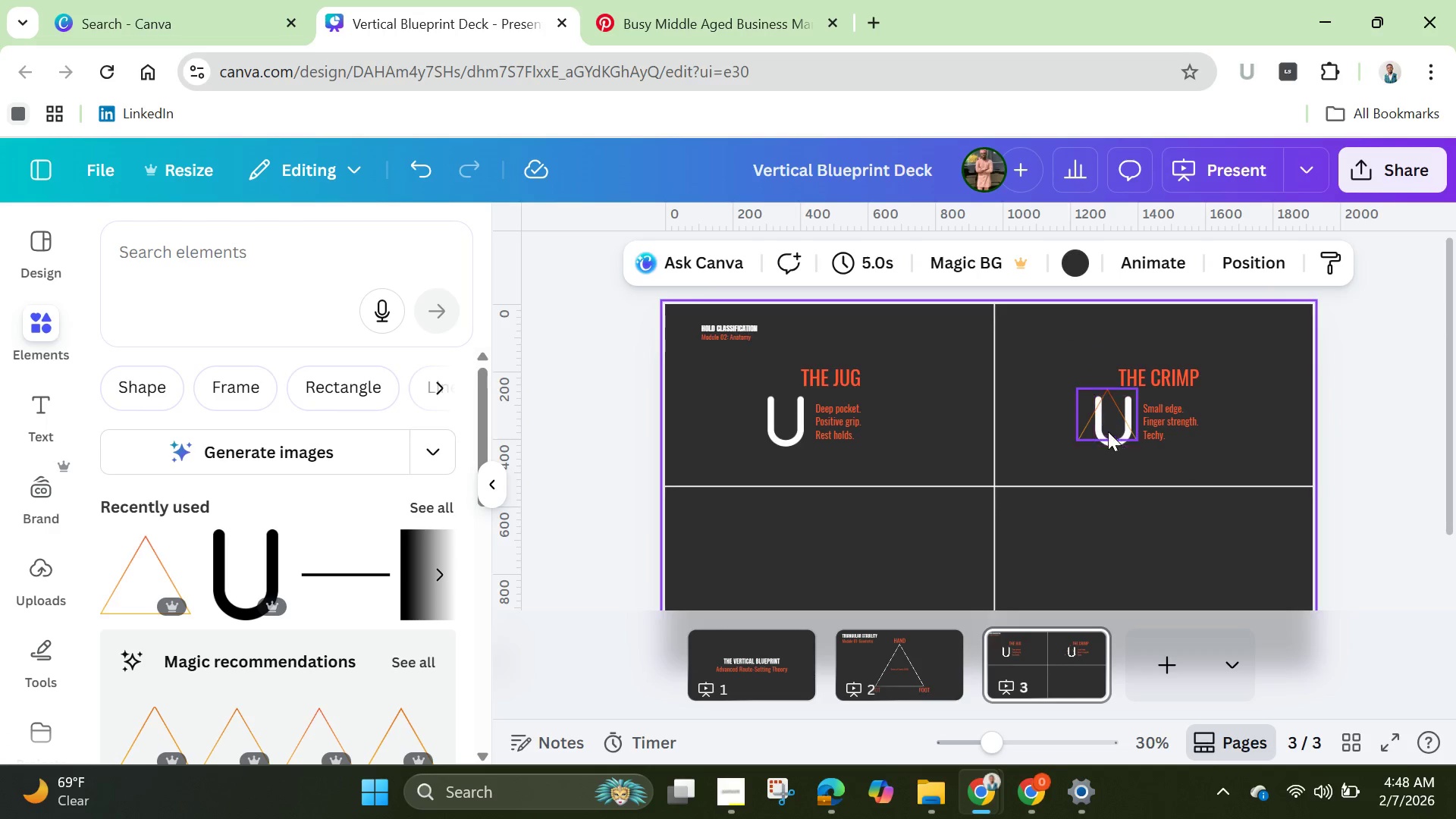 
left_click_drag(start_coordinate=[1104, 425], to_coordinate=[1112, 433])
 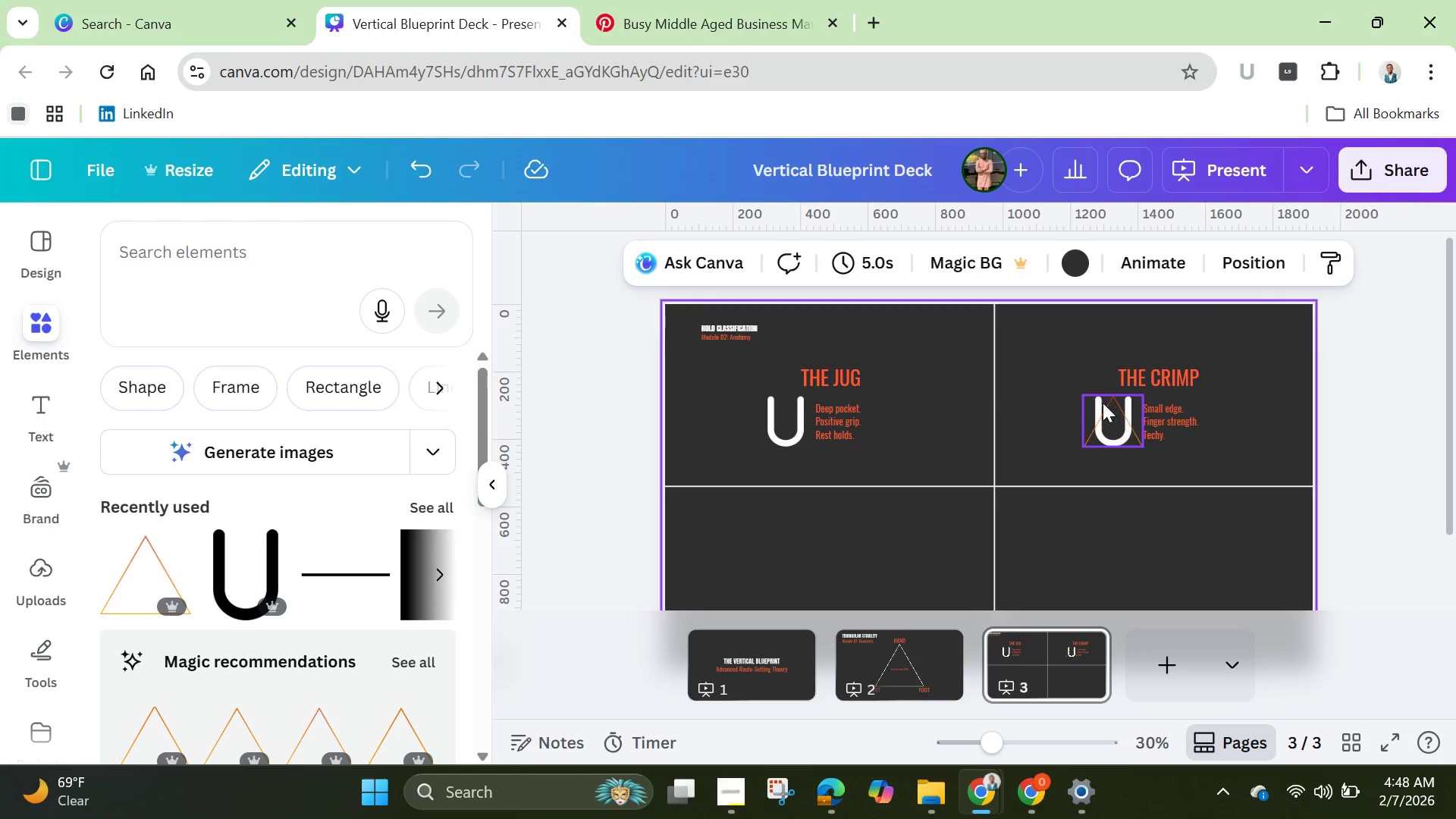 
left_click([1095, 397])
 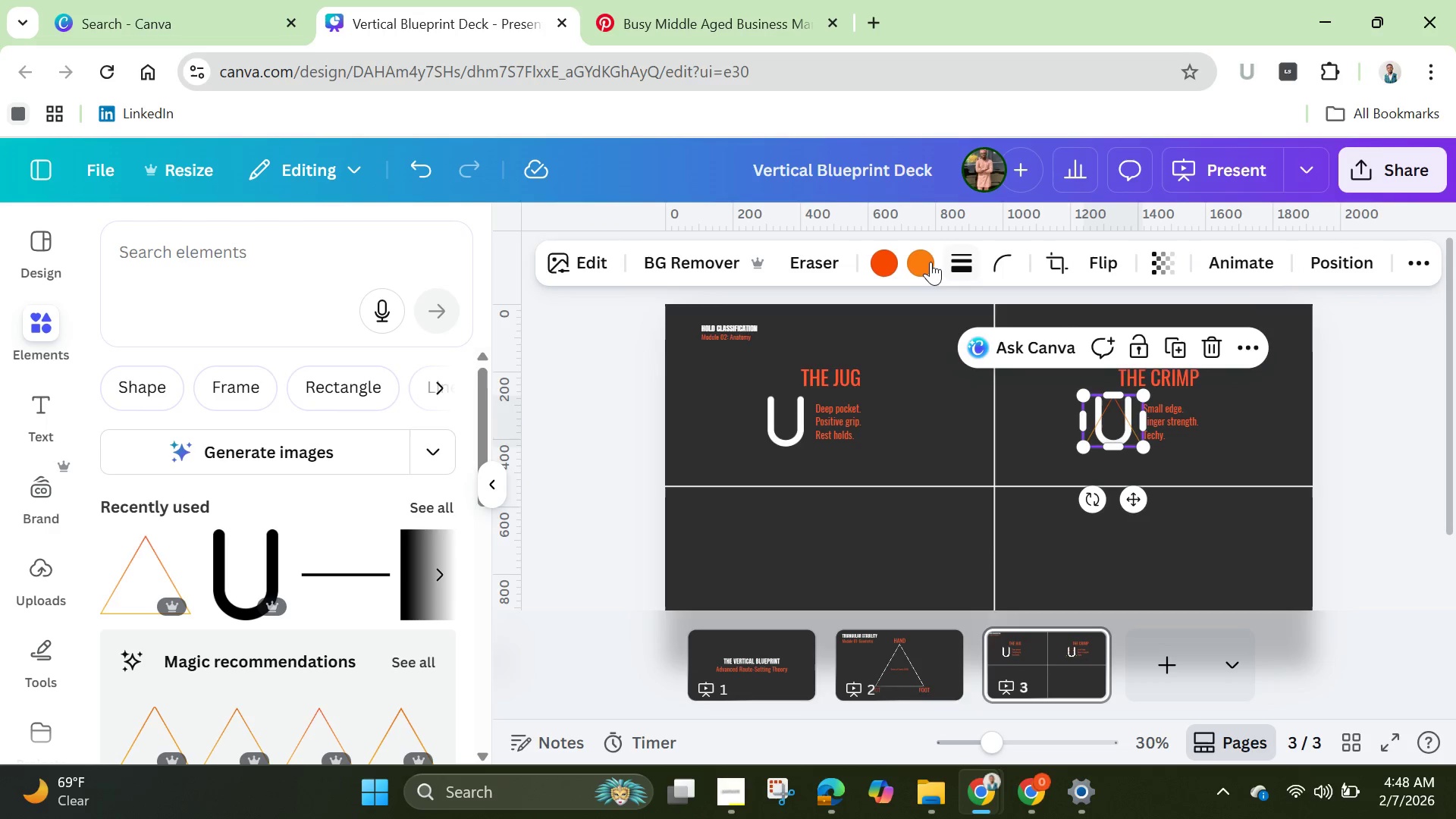 
left_click([929, 260])
 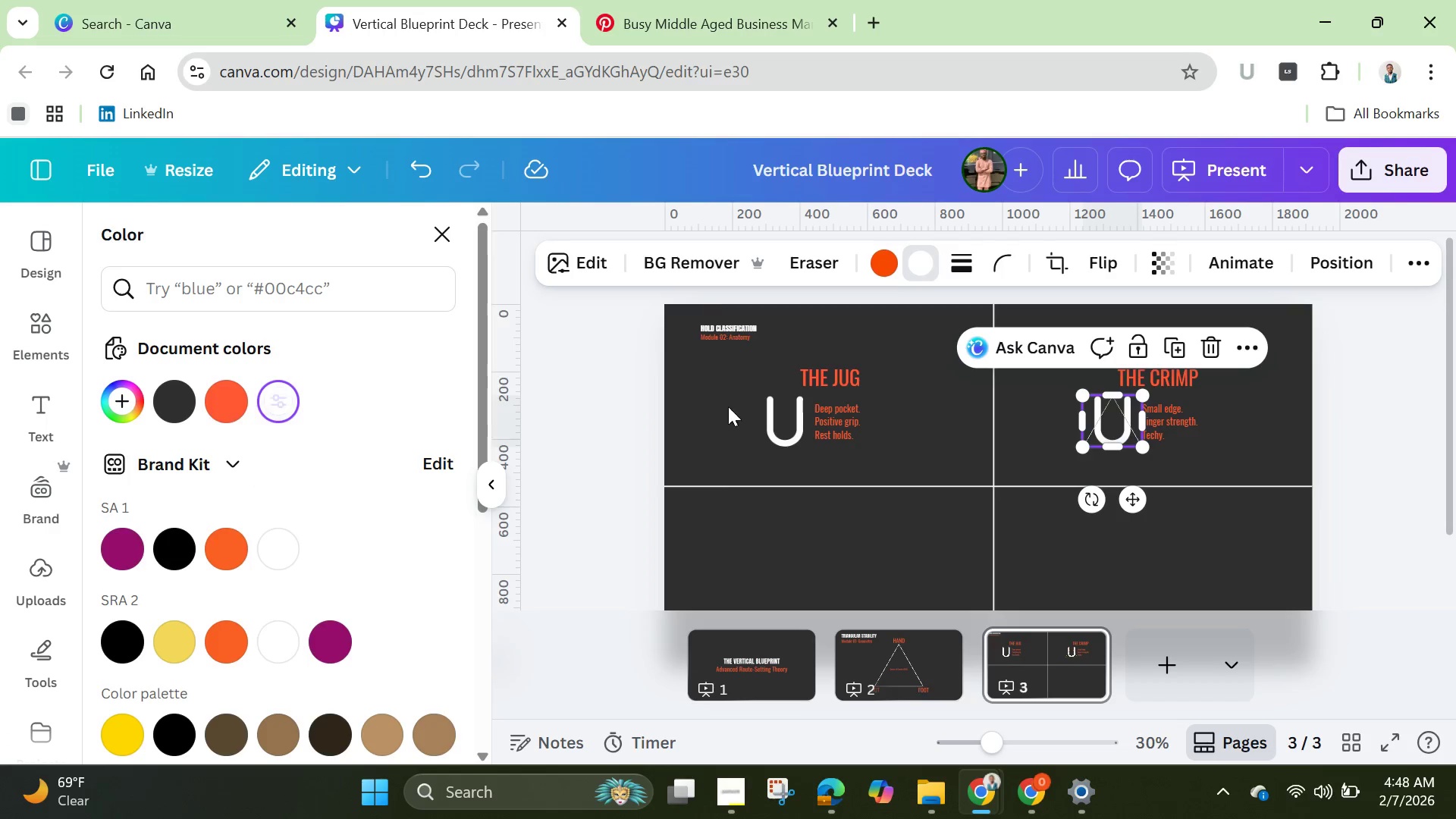 
left_click([887, 263])
 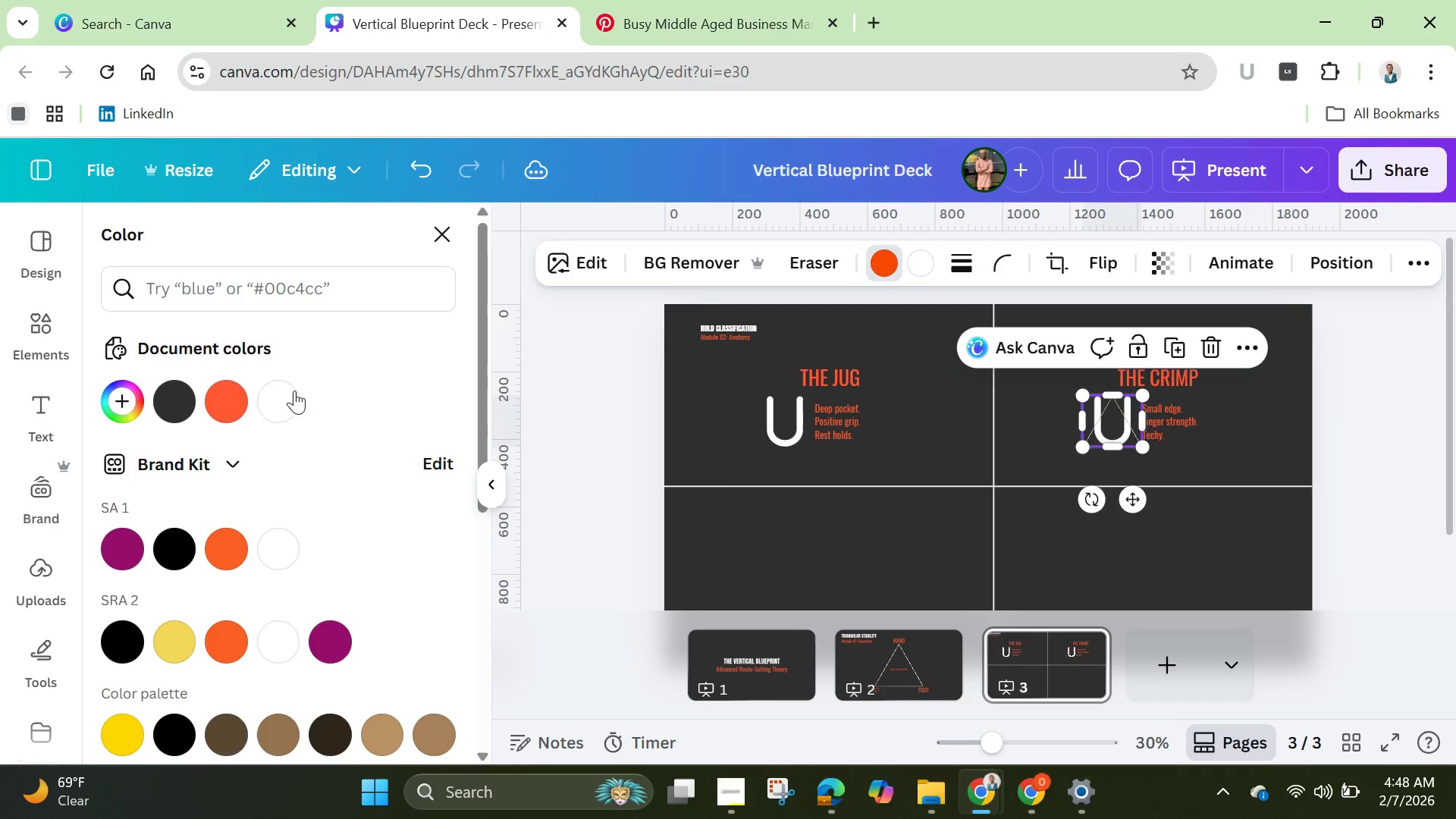 
left_click([285, 392])
 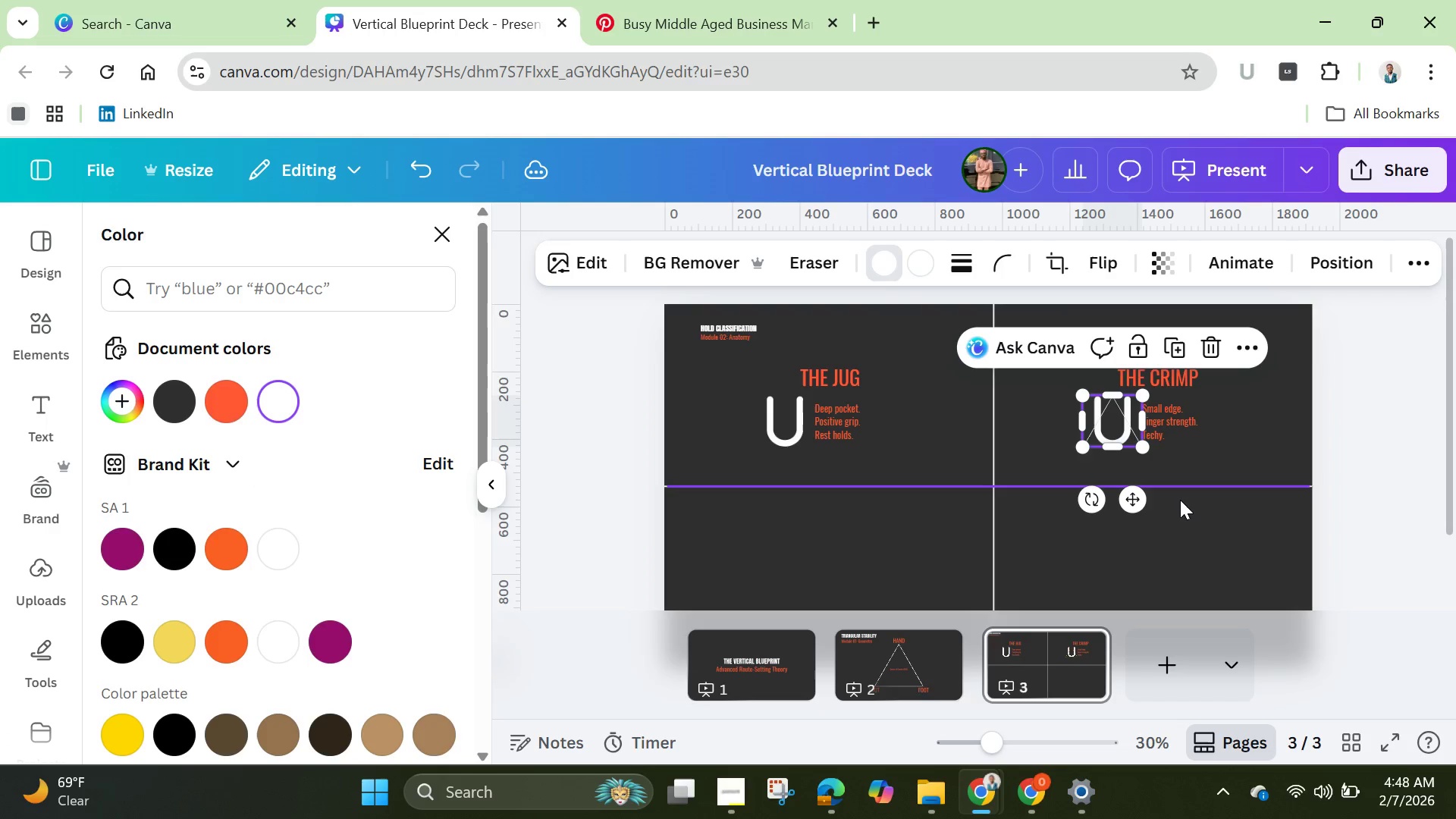 
left_click([1181, 501])
 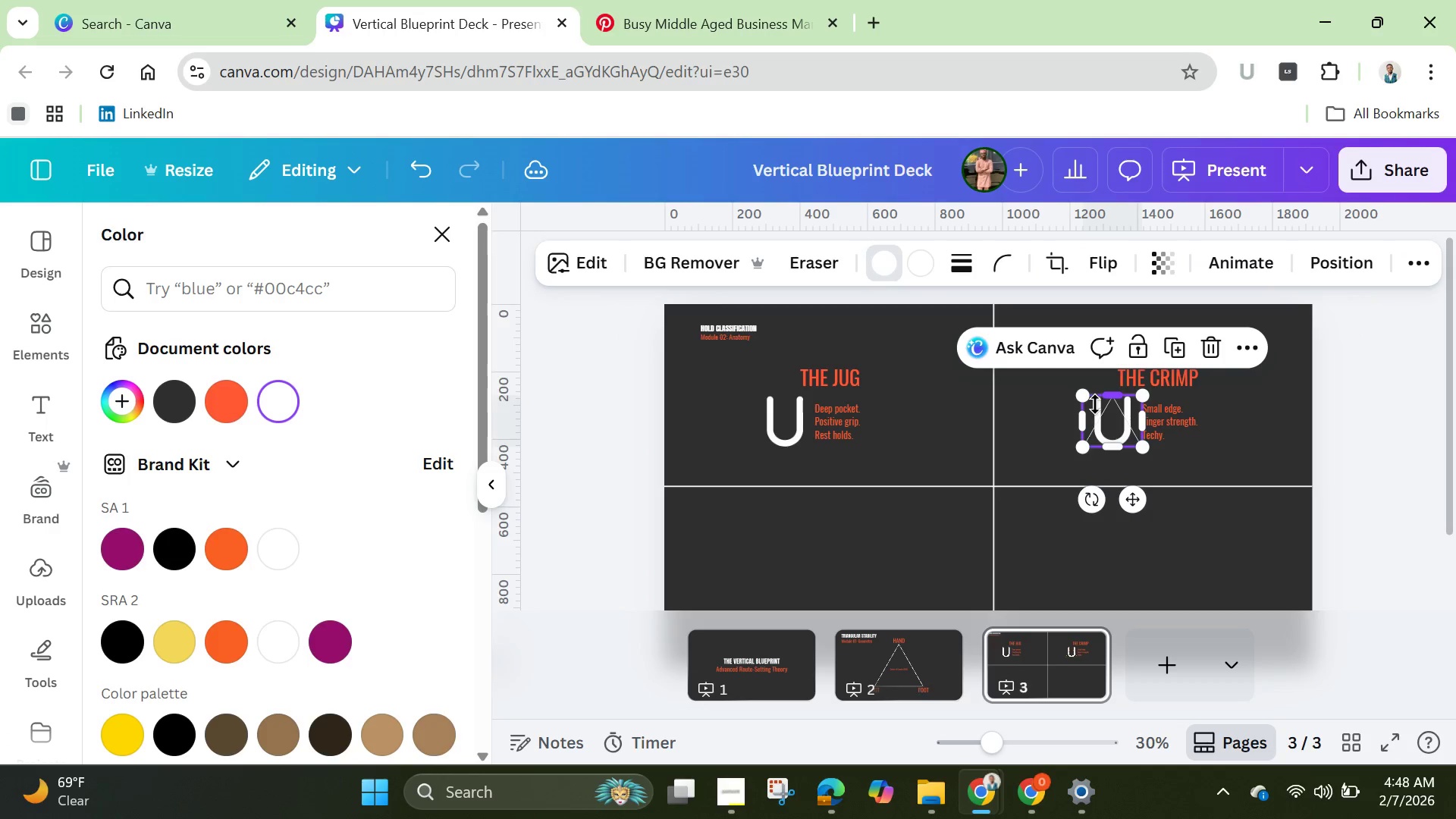 
right_click([1114, 424])
 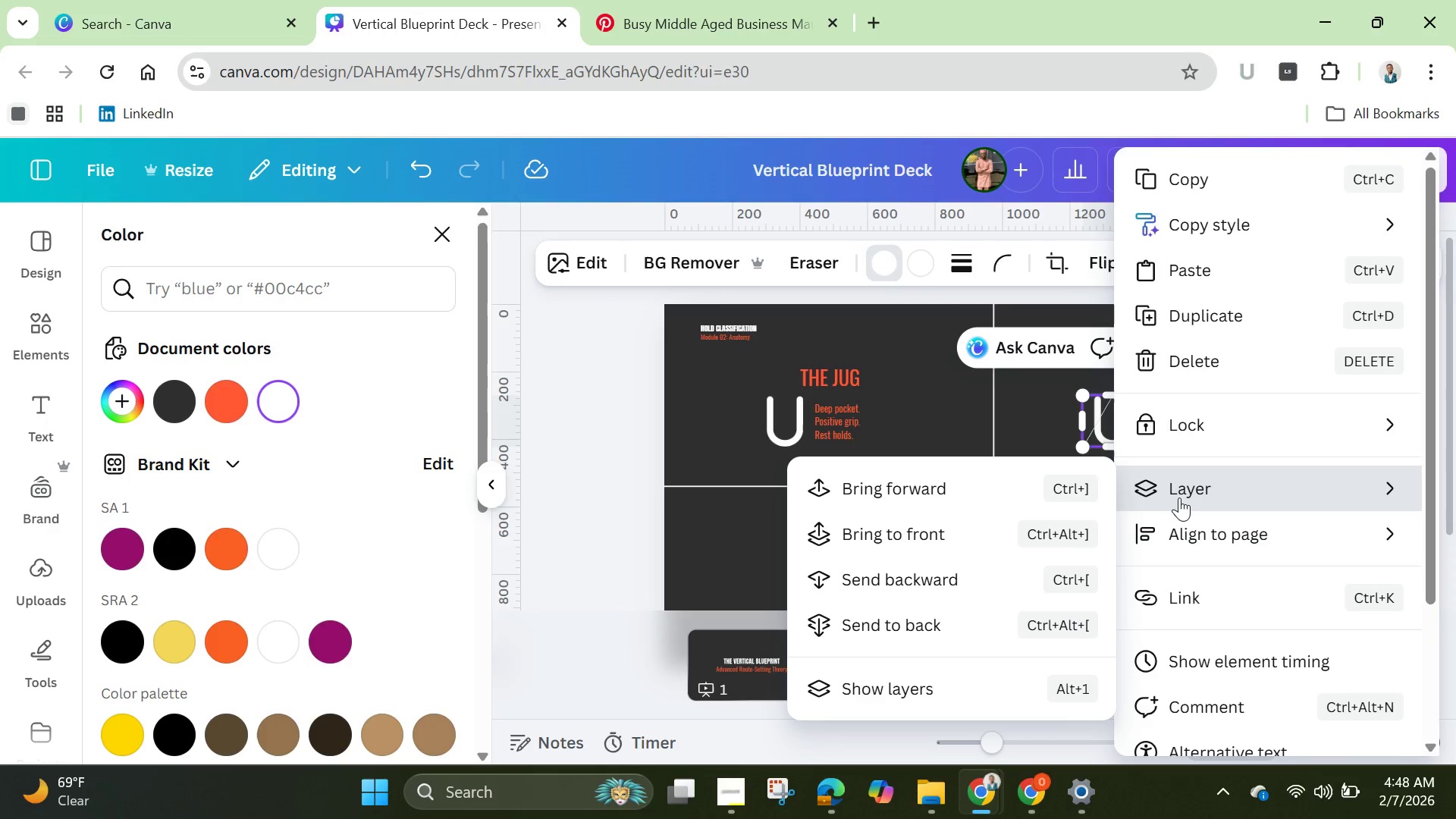 
left_click([950, 689])
 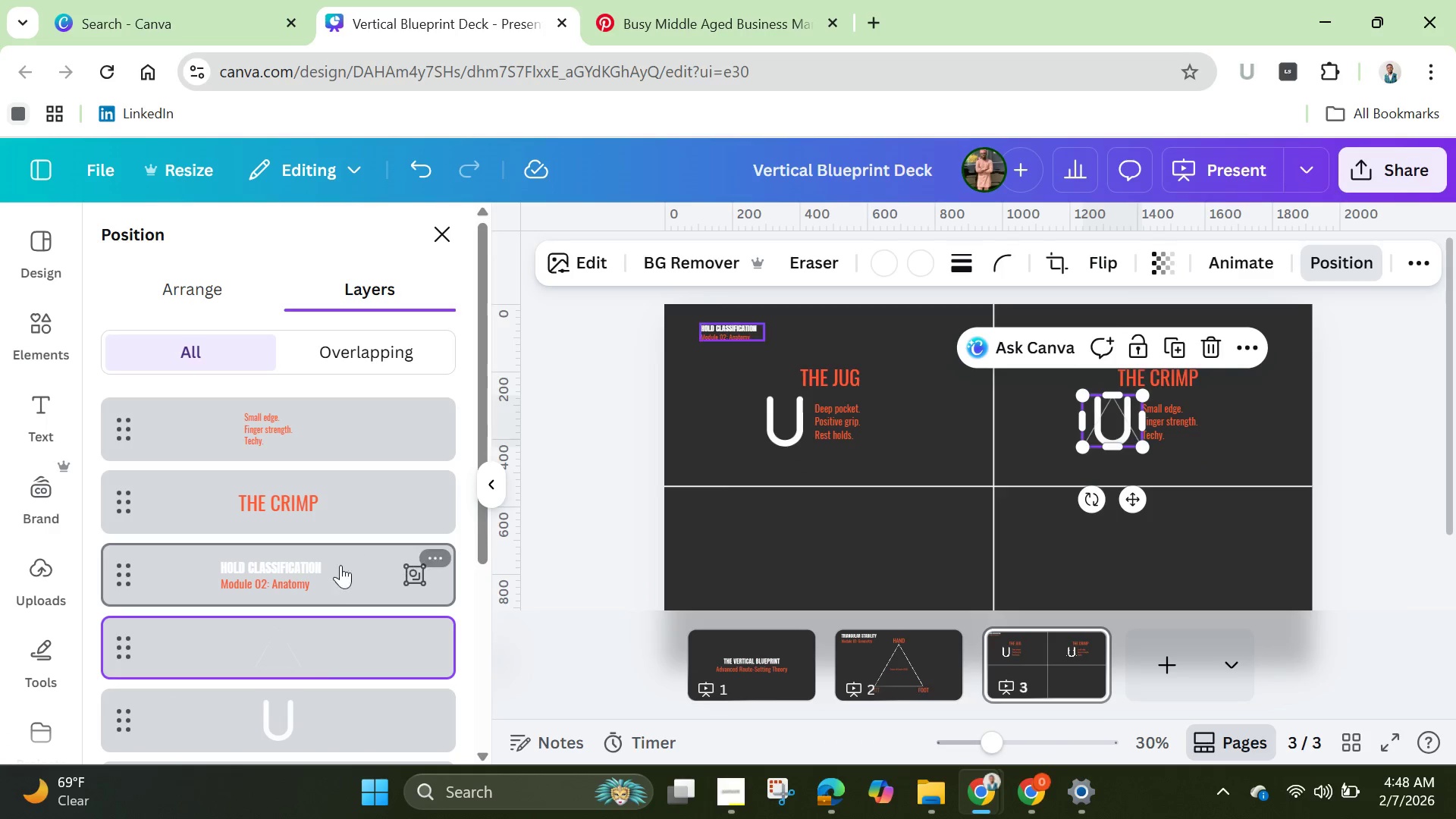 
scroll: coordinate [347, 621], scroll_direction: down, amount: 3.0
 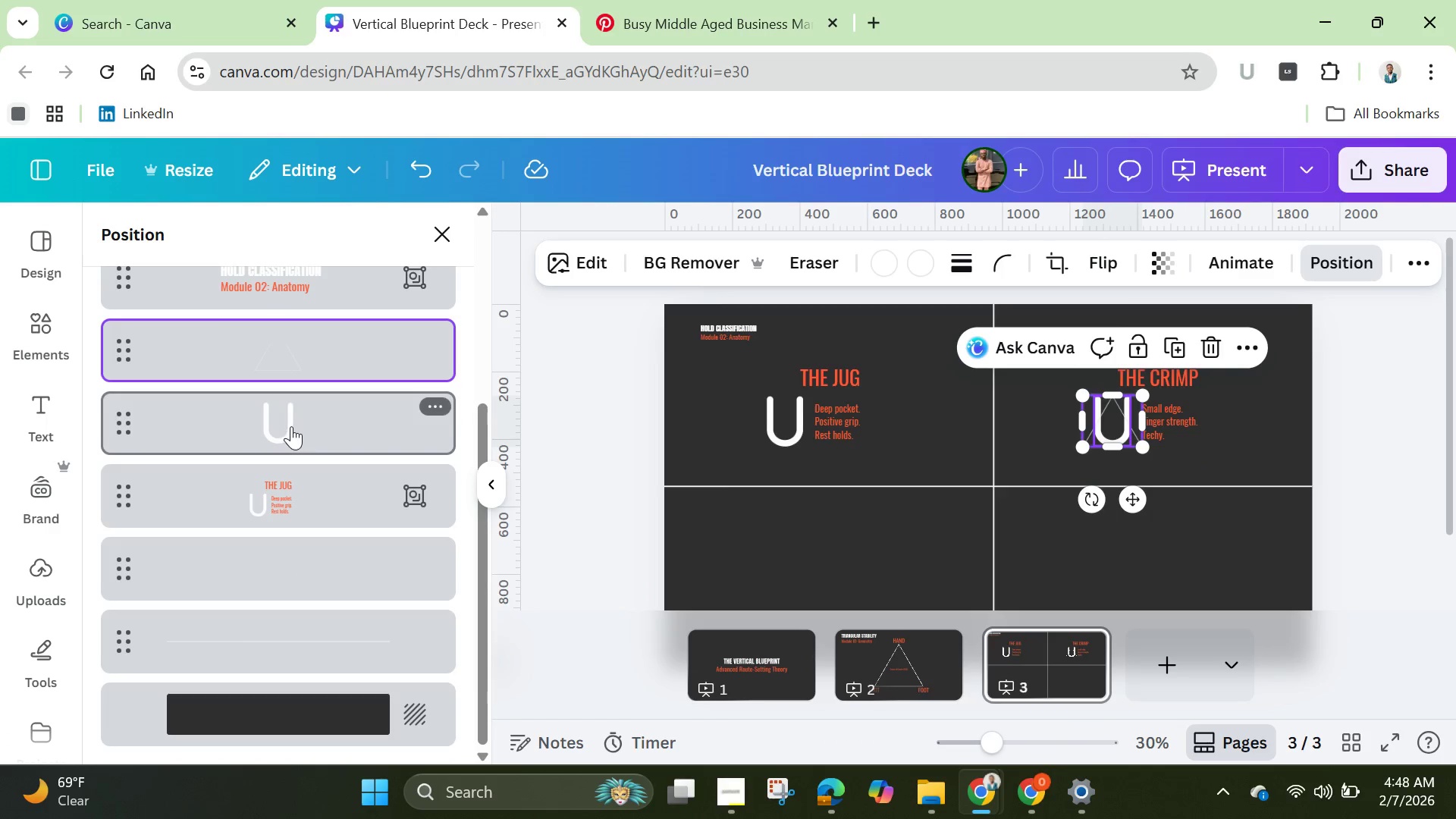 
left_click([291, 426])
 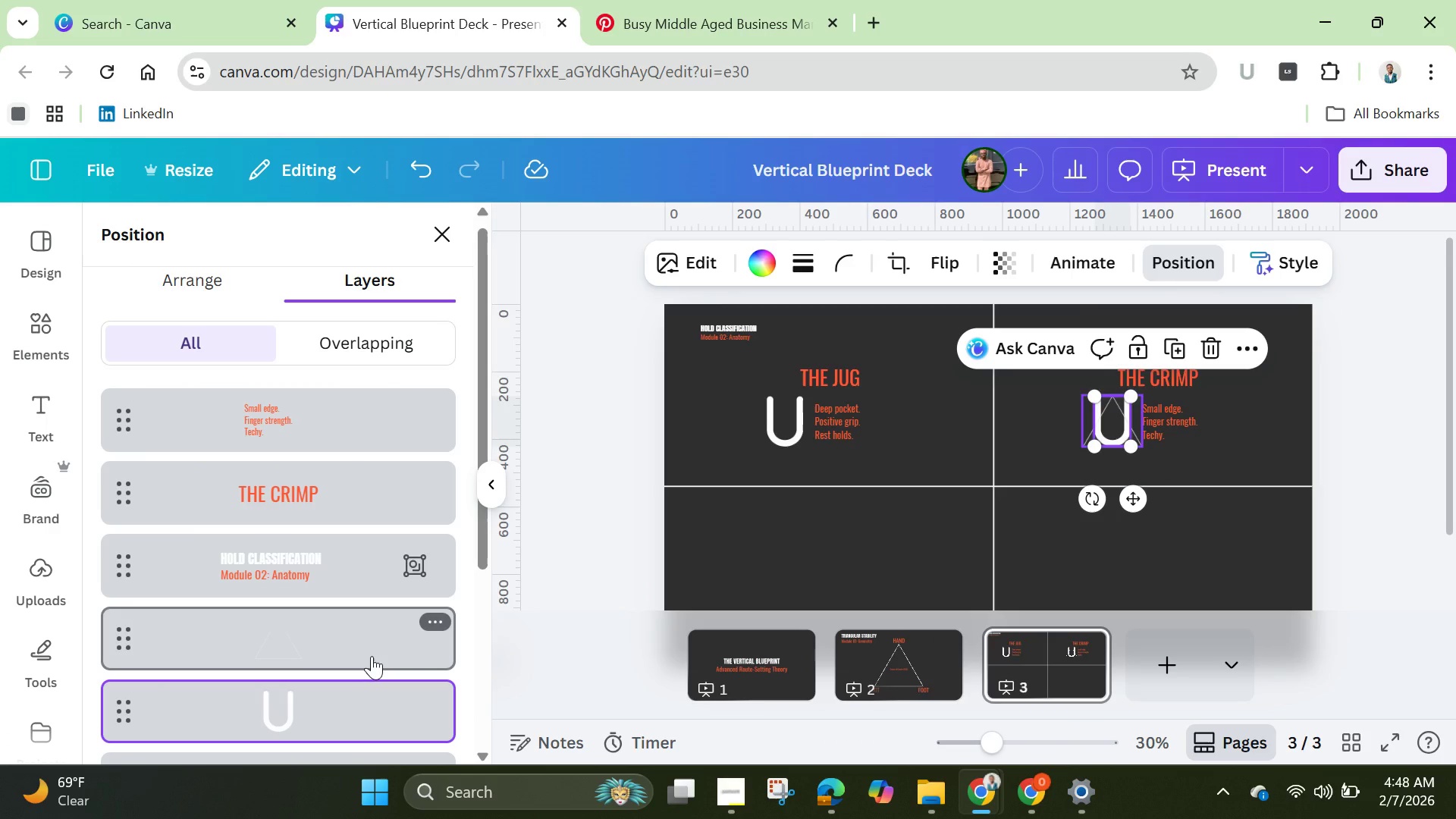 
key(Backspace)
 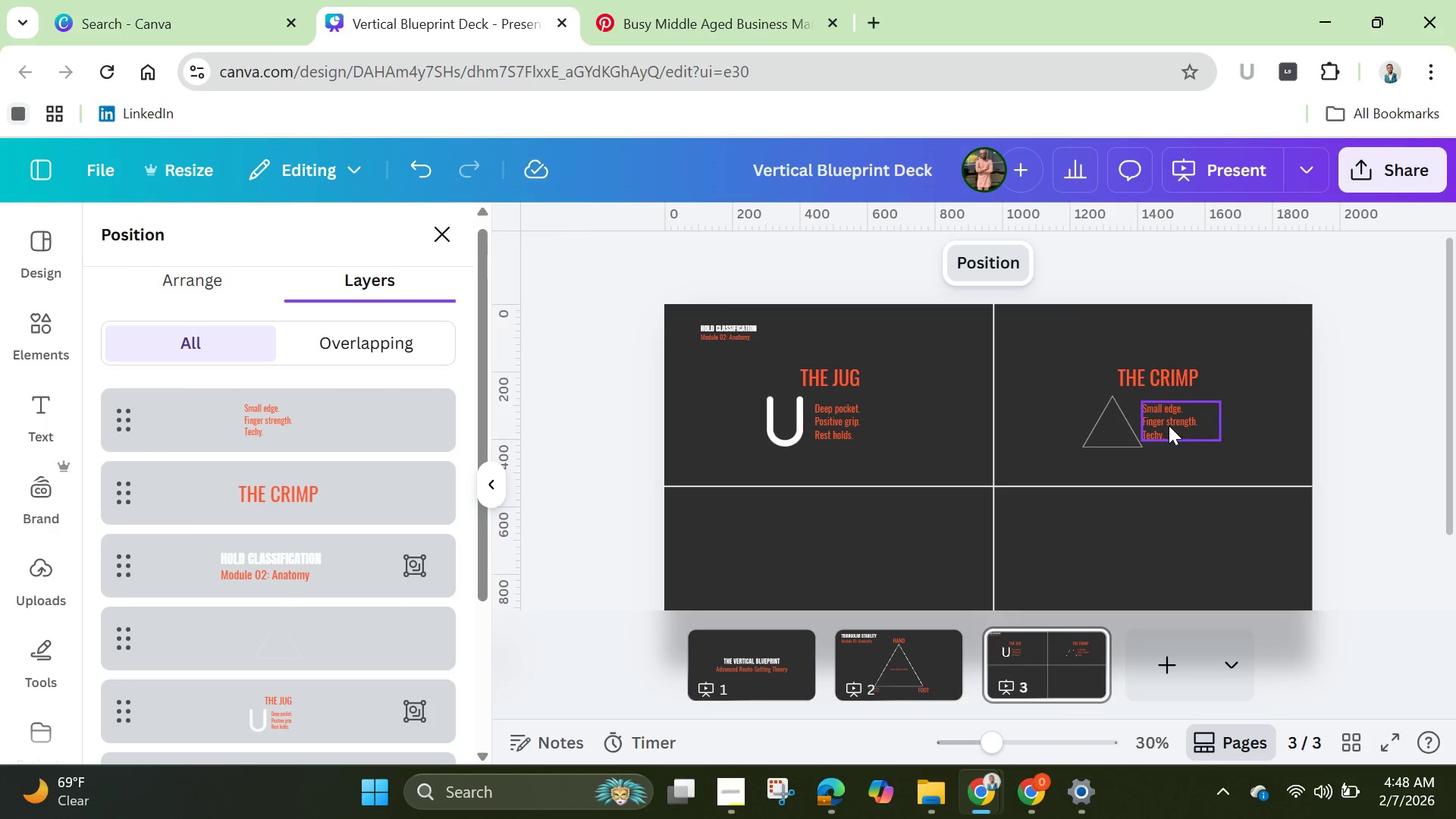 
left_click([1106, 434])
 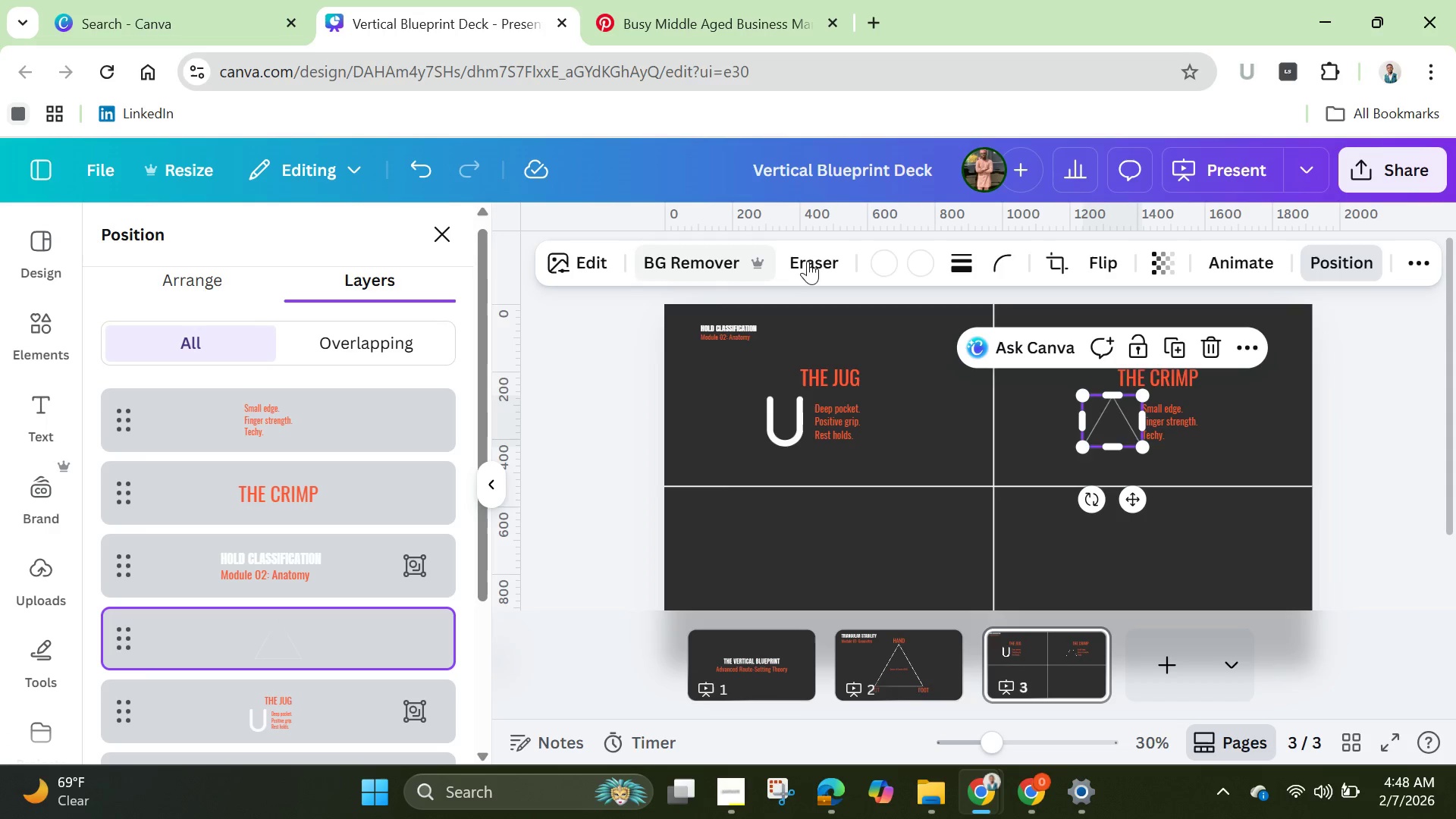 
left_click([962, 264])
 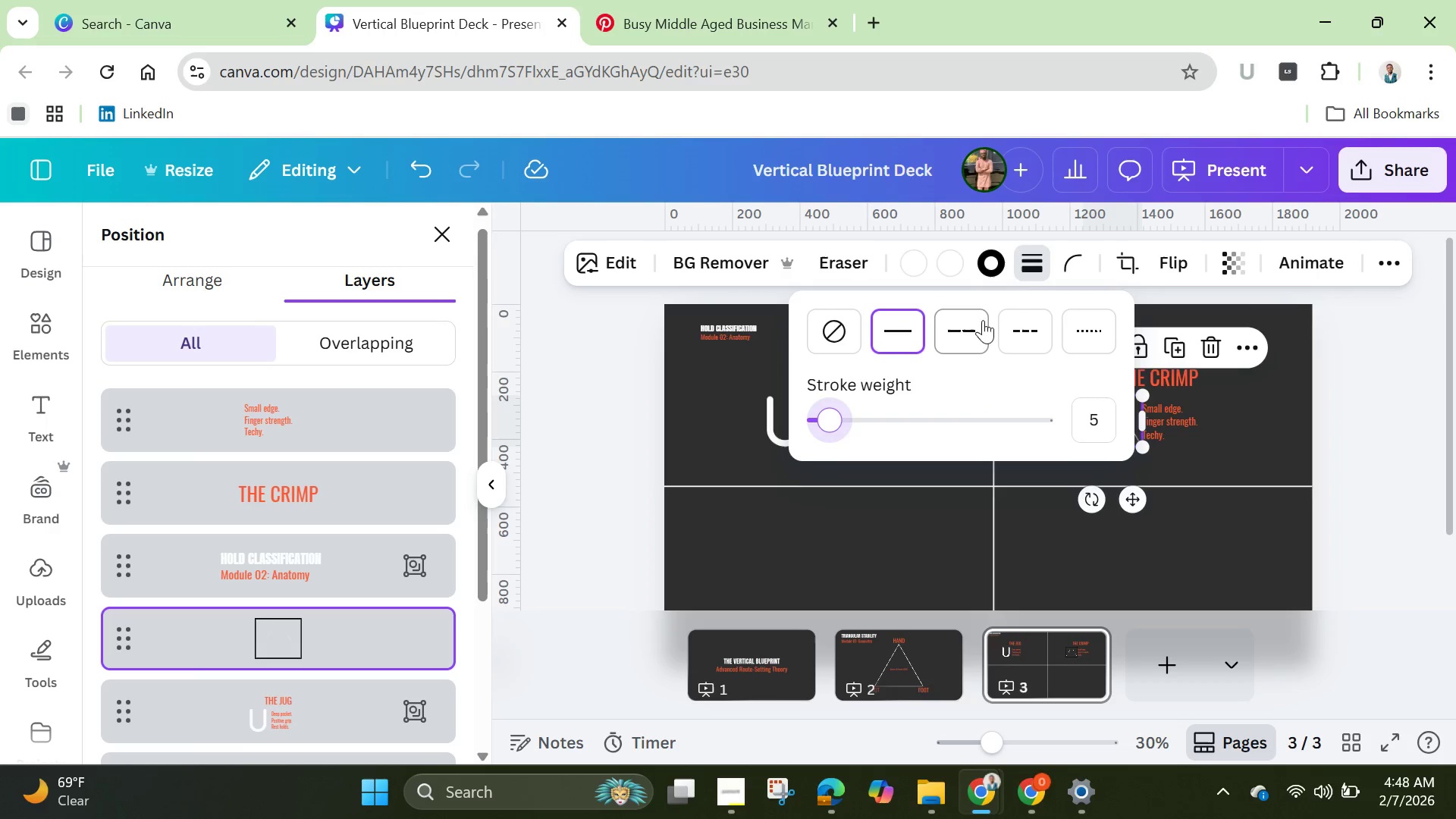 
left_click_drag(start_coordinate=[837, 416], to_coordinate=[846, 419])
 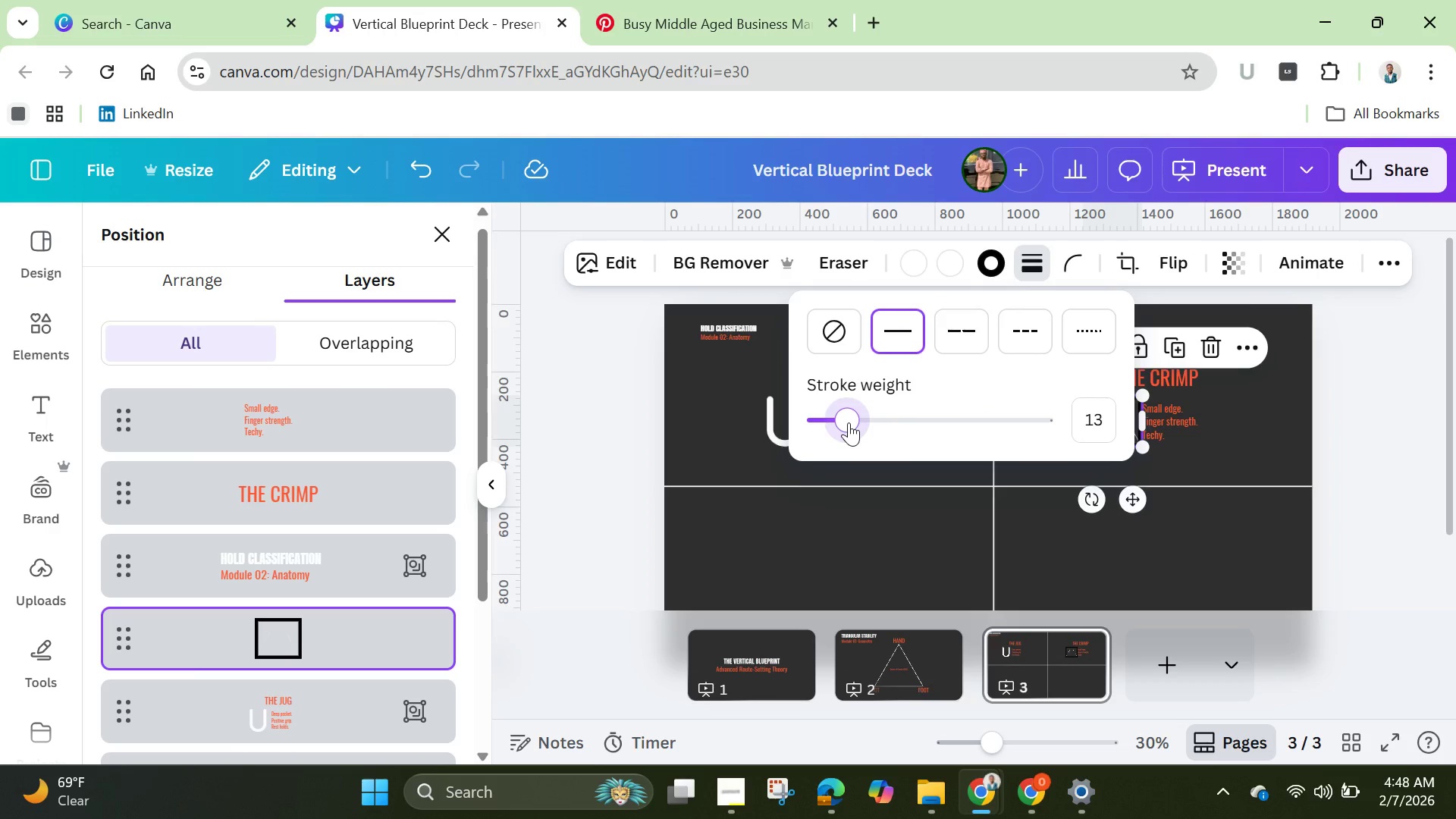 
left_click_drag(start_coordinate=[848, 422], to_coordinate=[783, 416])
 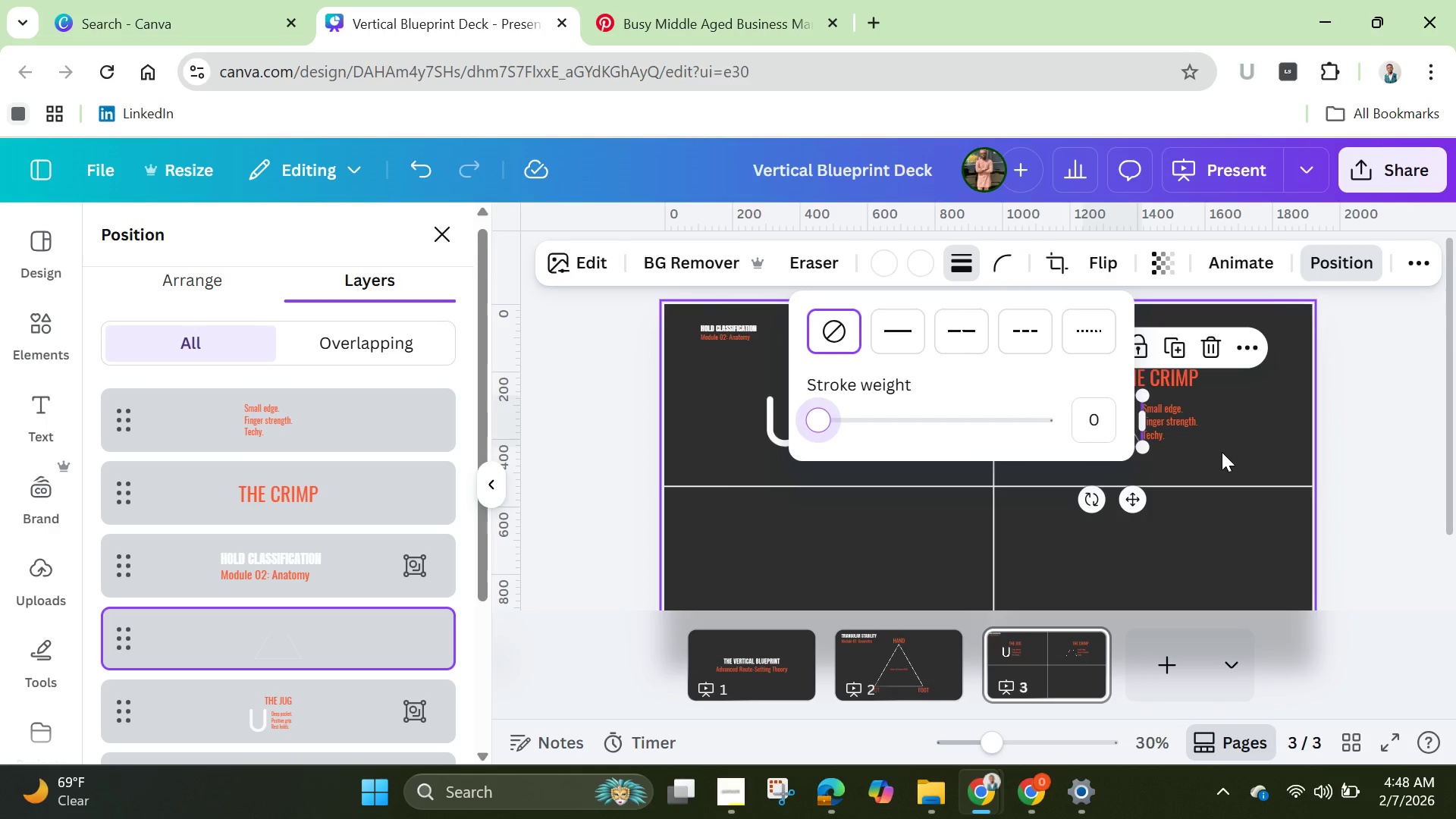 
double_click([1236, 459])
 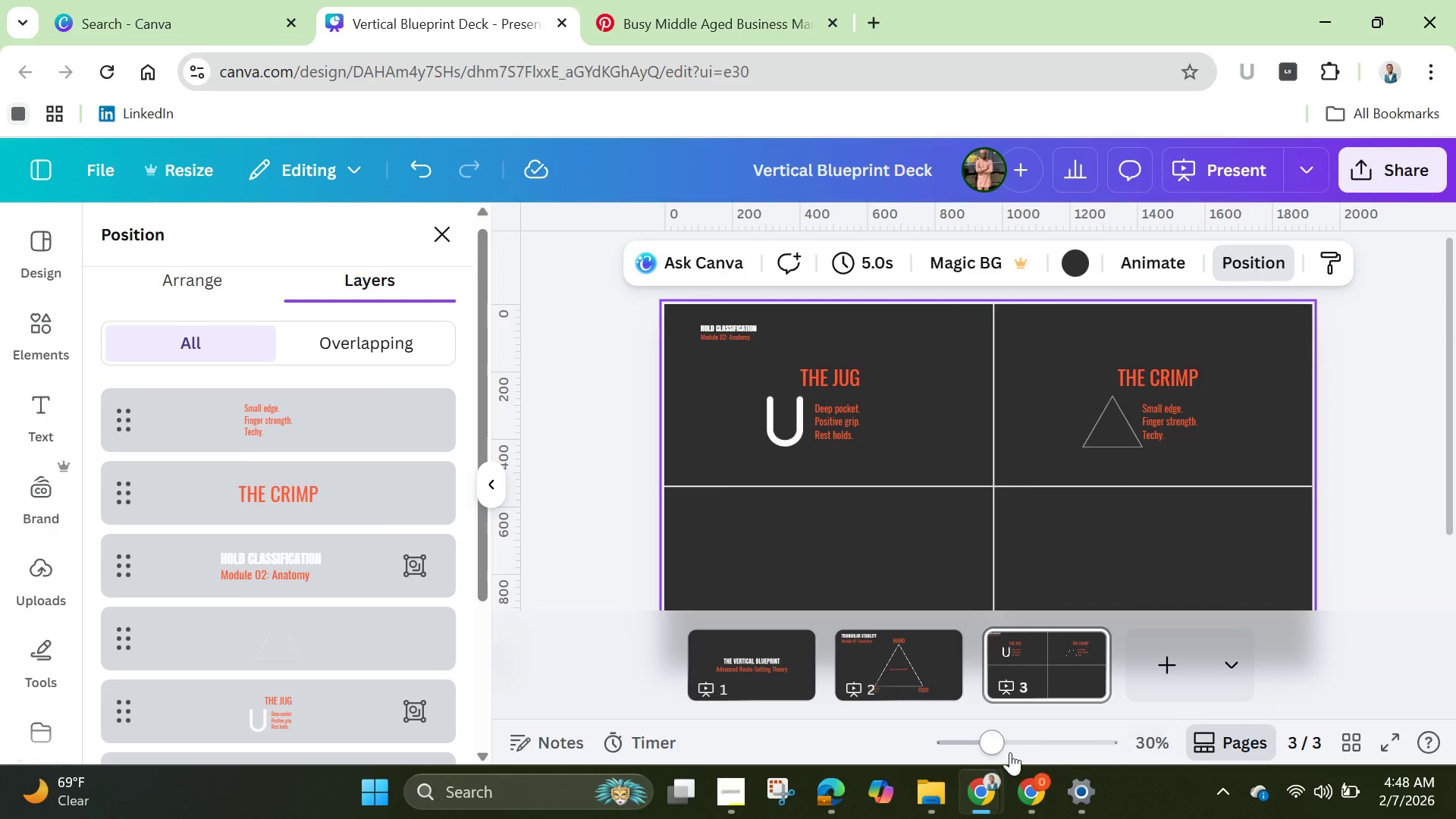 
left_click_drag(start_coordinate=[990, 745], to_coordinate=[965, 729])
 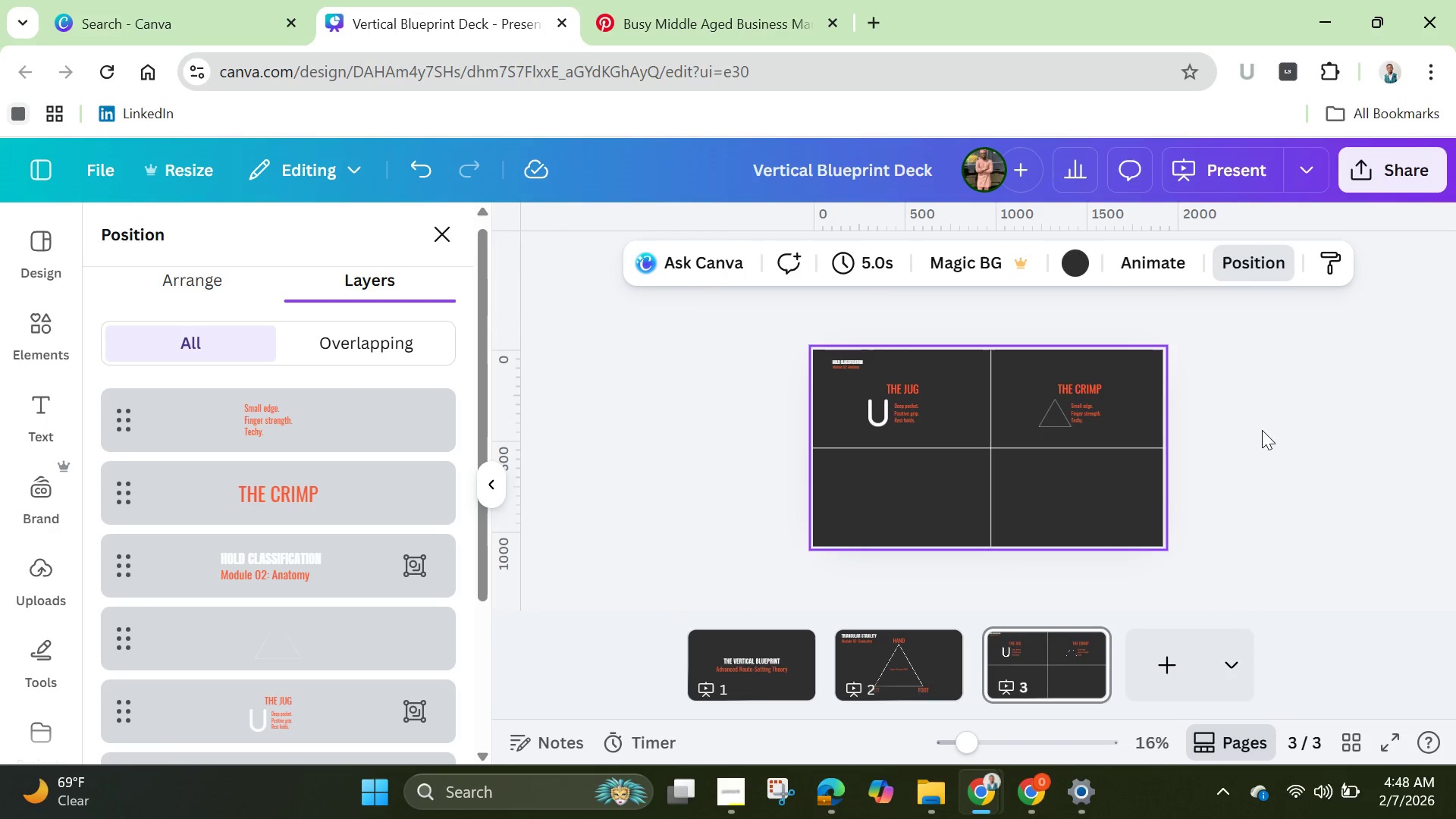 
left_click([1261, 426])
 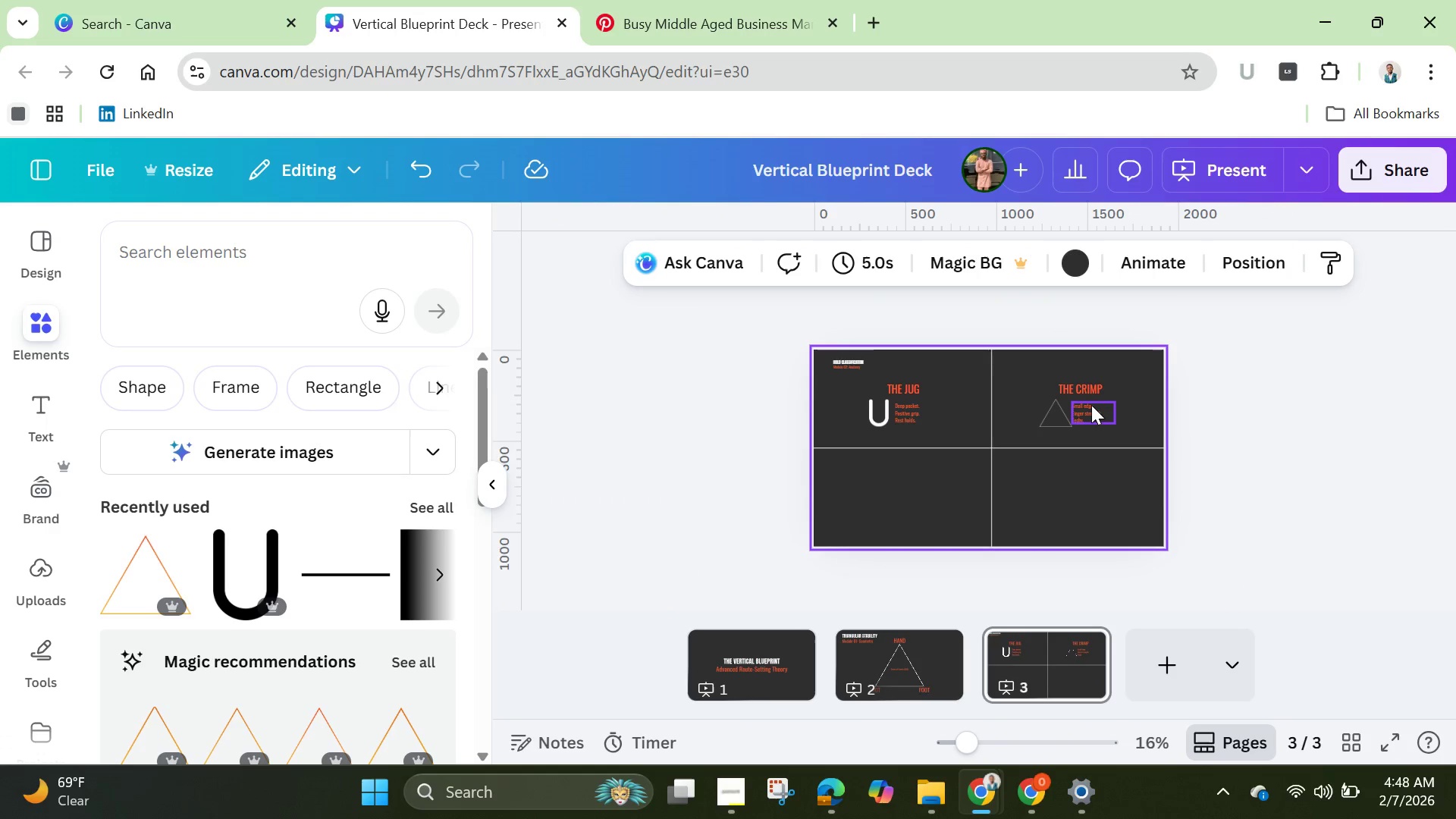 
left_click_drag(start_coordinate=[1090, 406], to_coordinate=[1097, 406])
 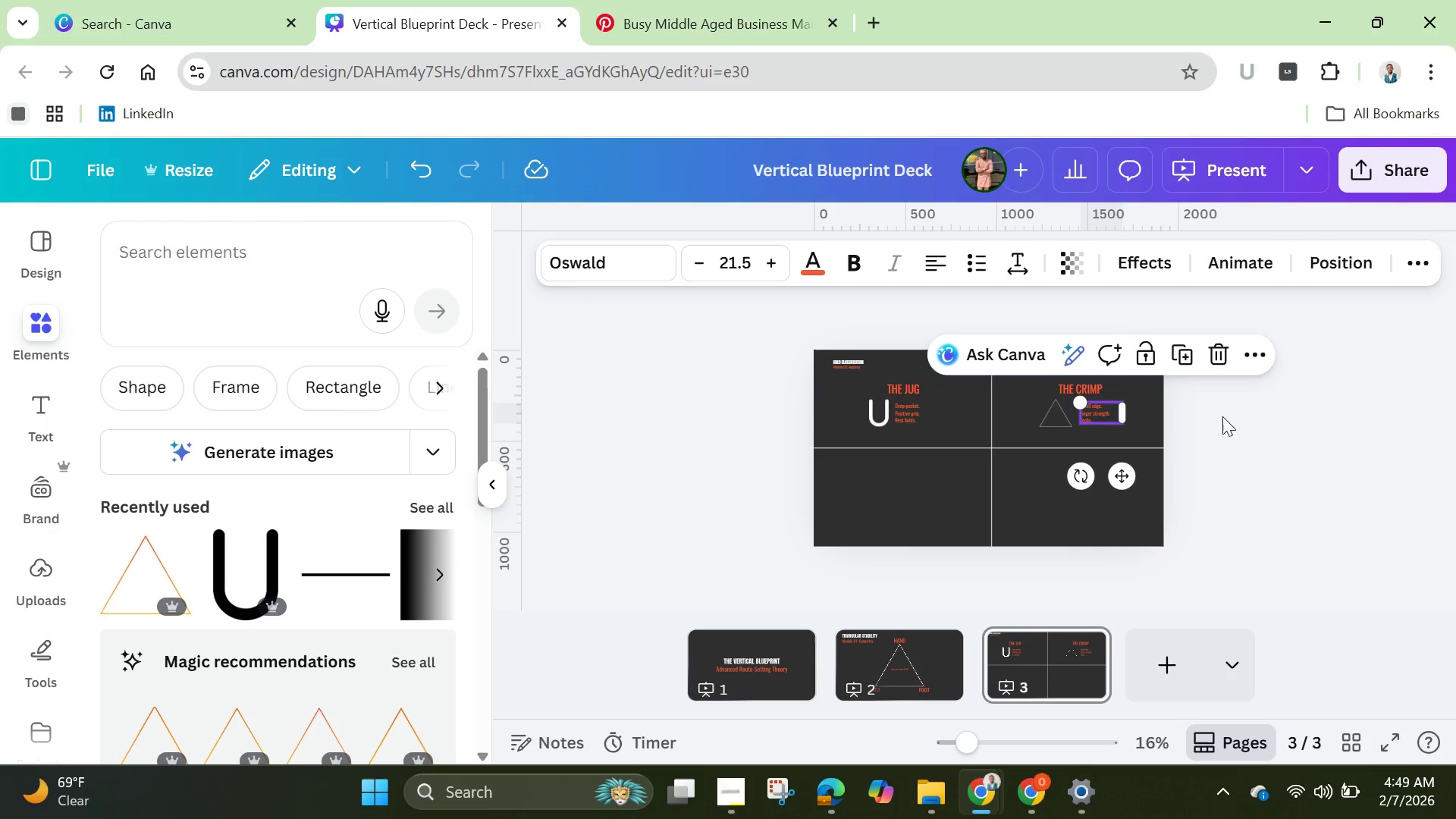 
left_click([1234, 422])
 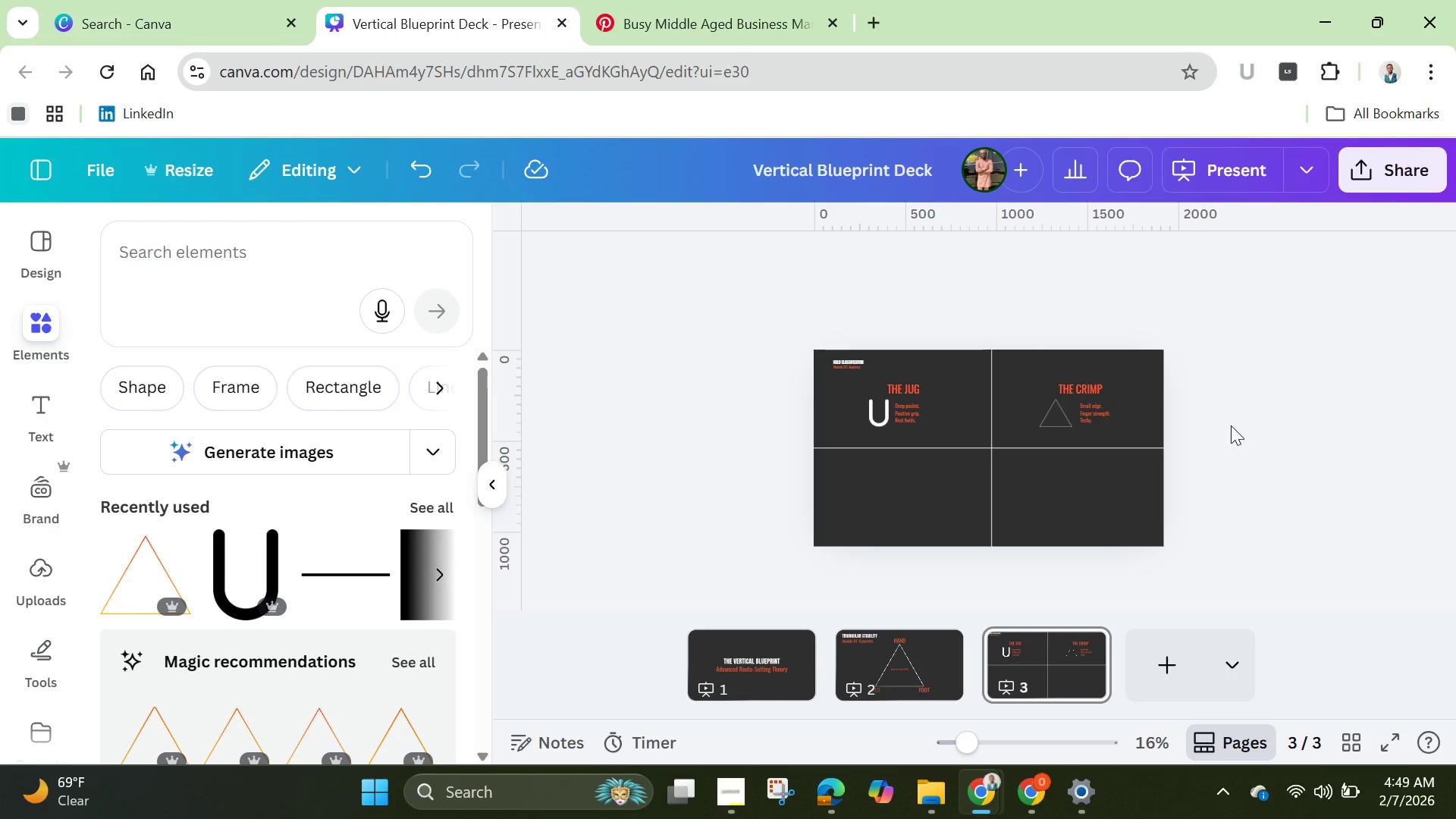 
wait(5.84)
 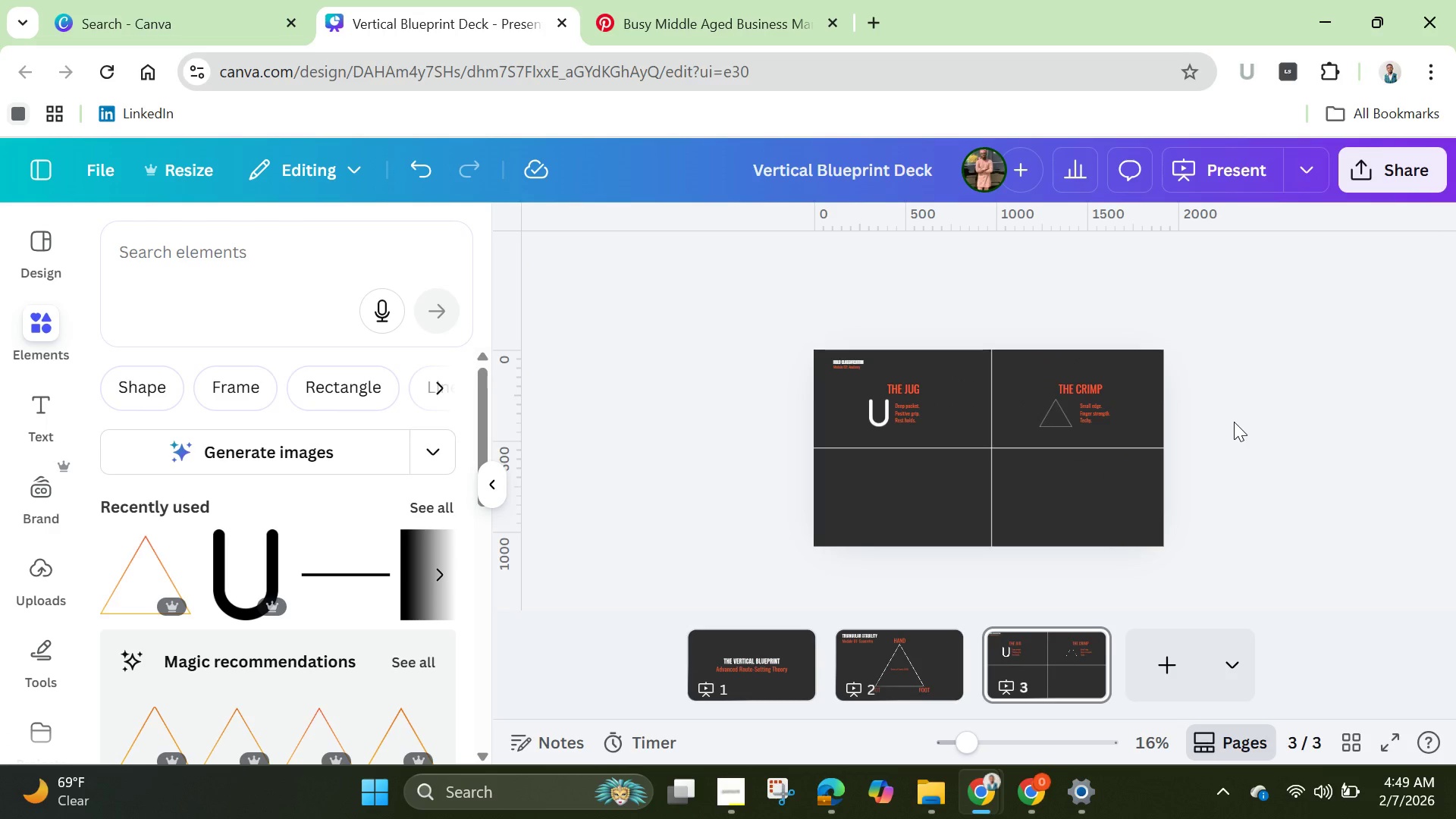 
left_click([919, 415])
 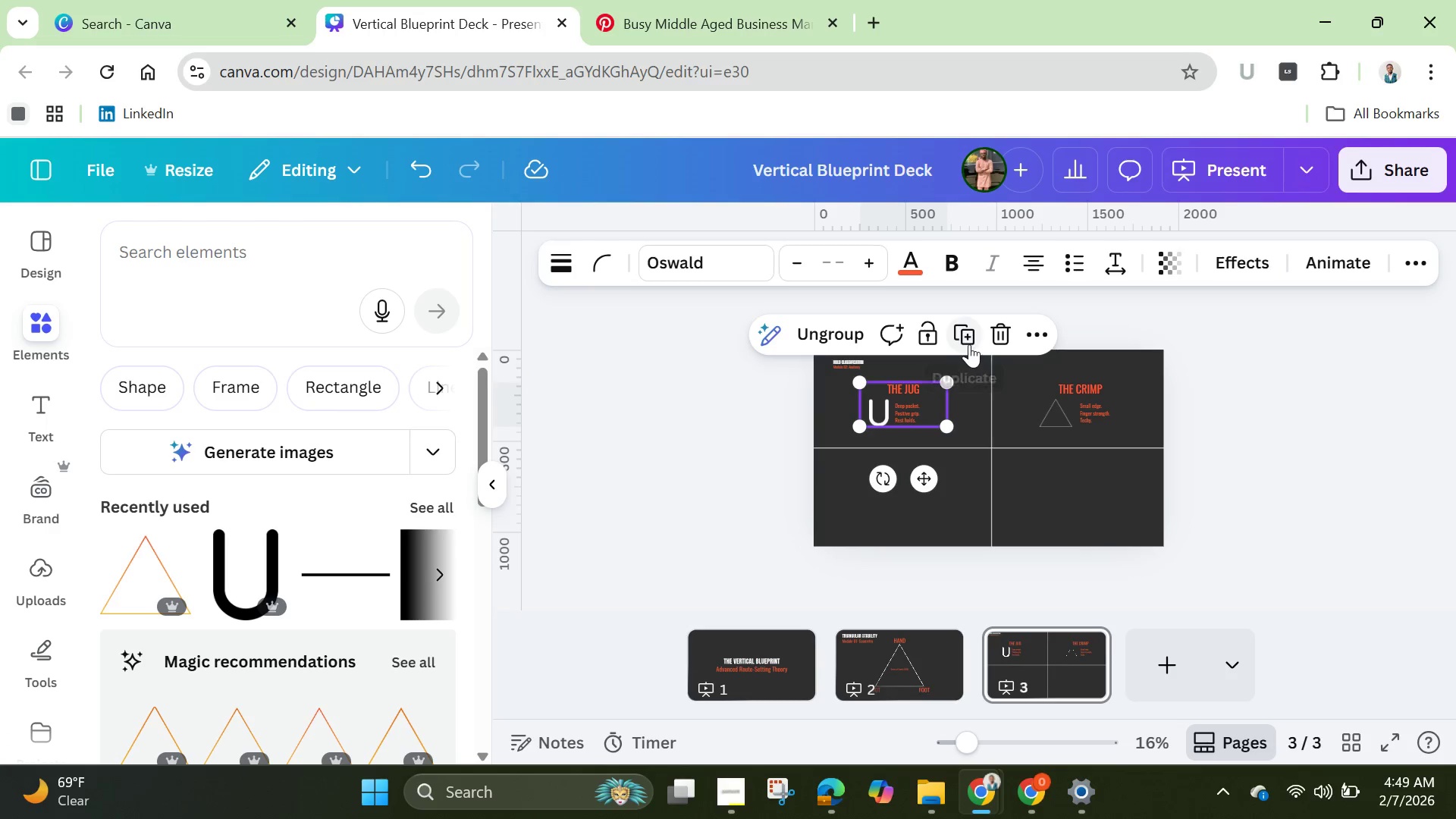 
left_click([967, 337])
 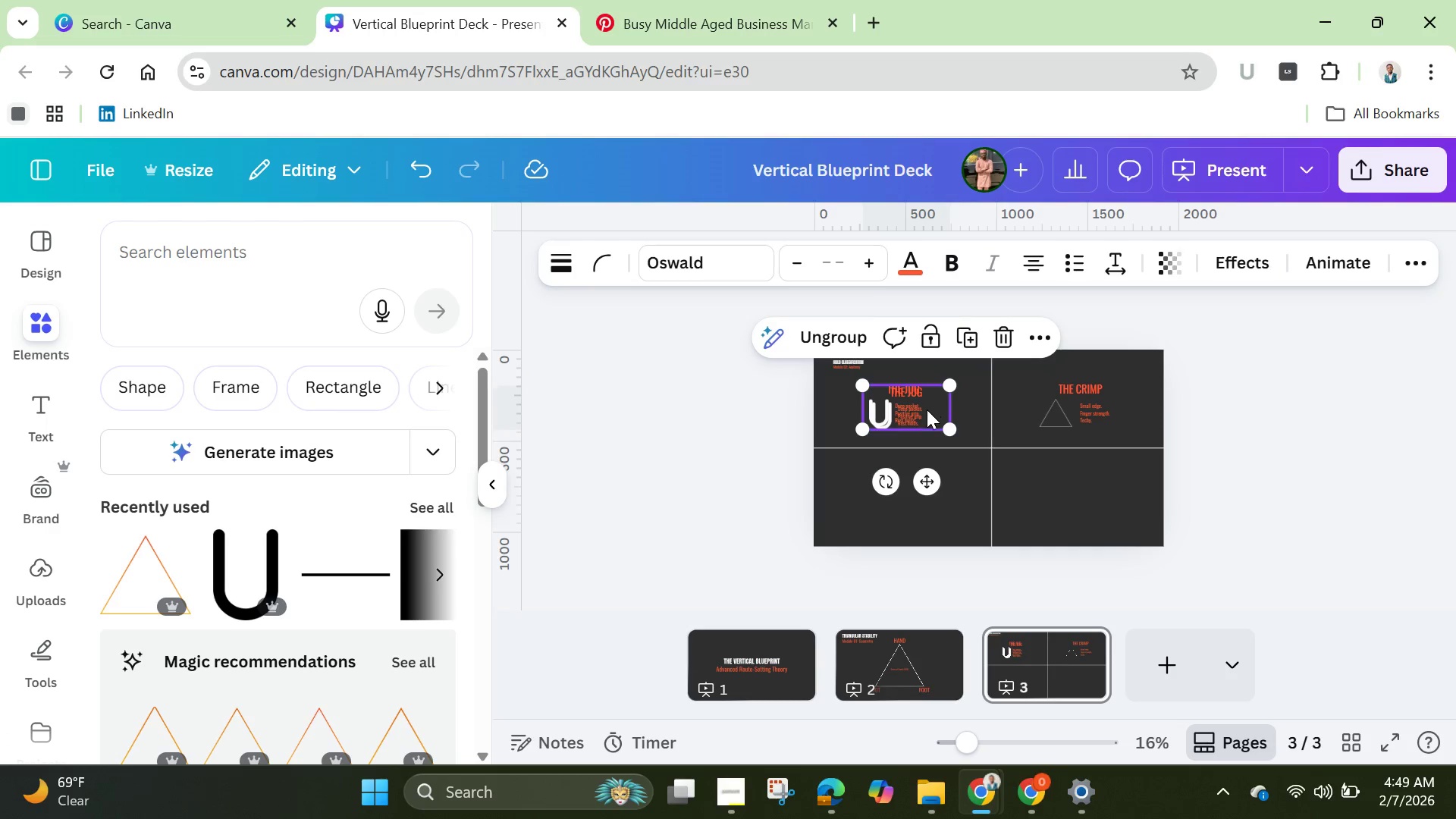 
left_click_drag(start_coordinate=[927, 410], to_coordinate=[914, 499])
 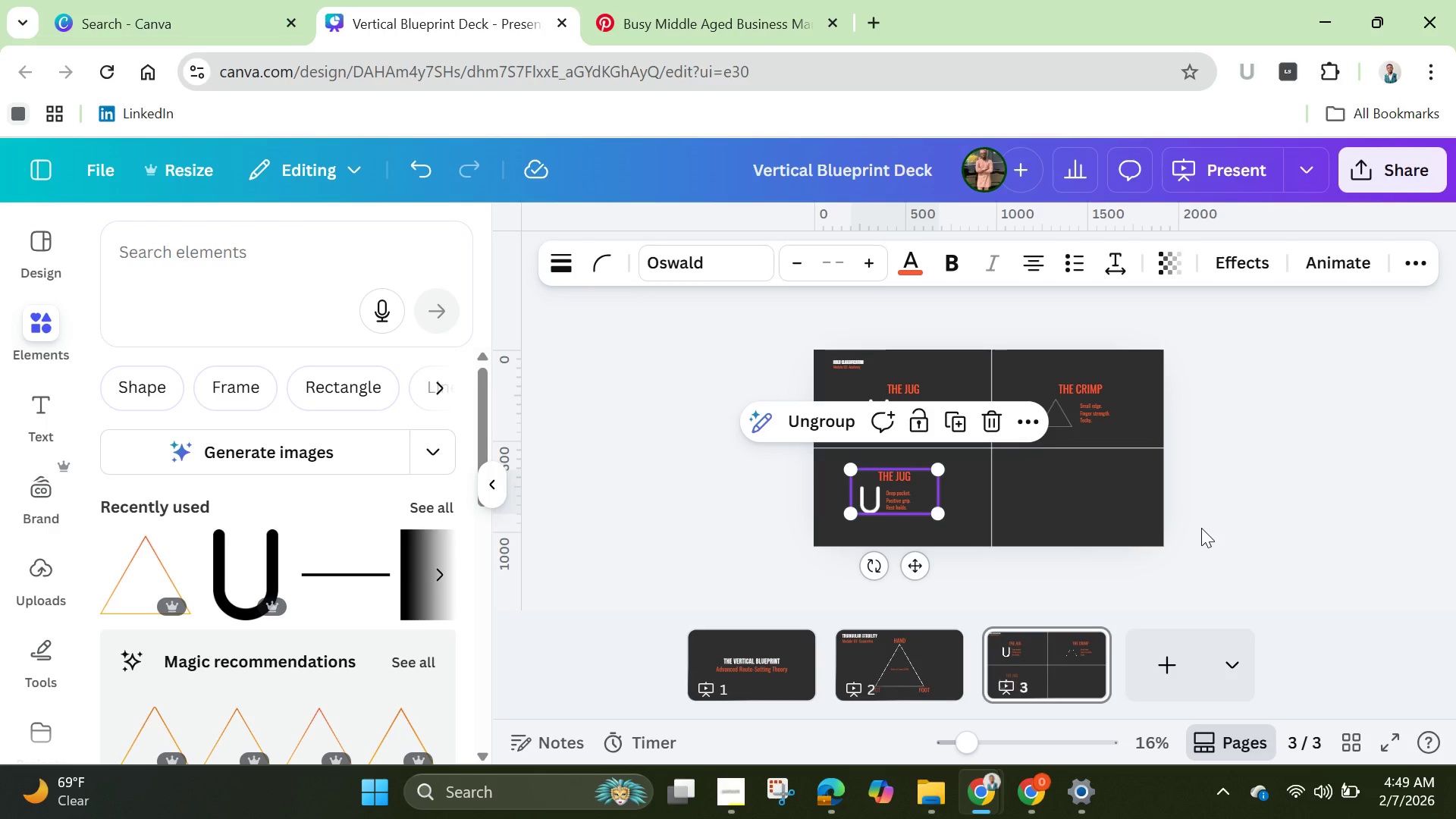 
wait(10.89)
 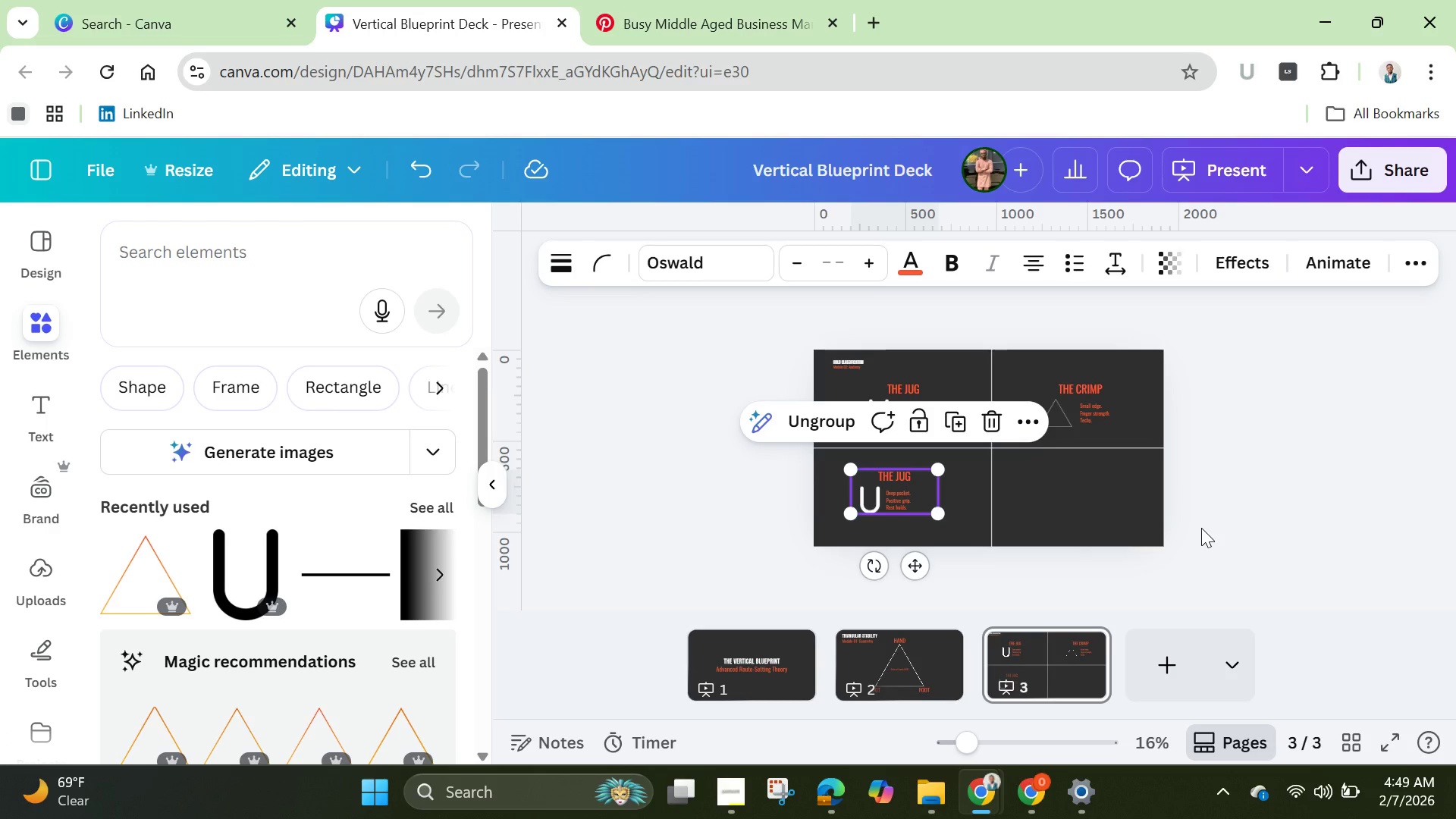 
left_click_drag(start_coordinate=[974, 733], to_coordinate=[1008, 747])
 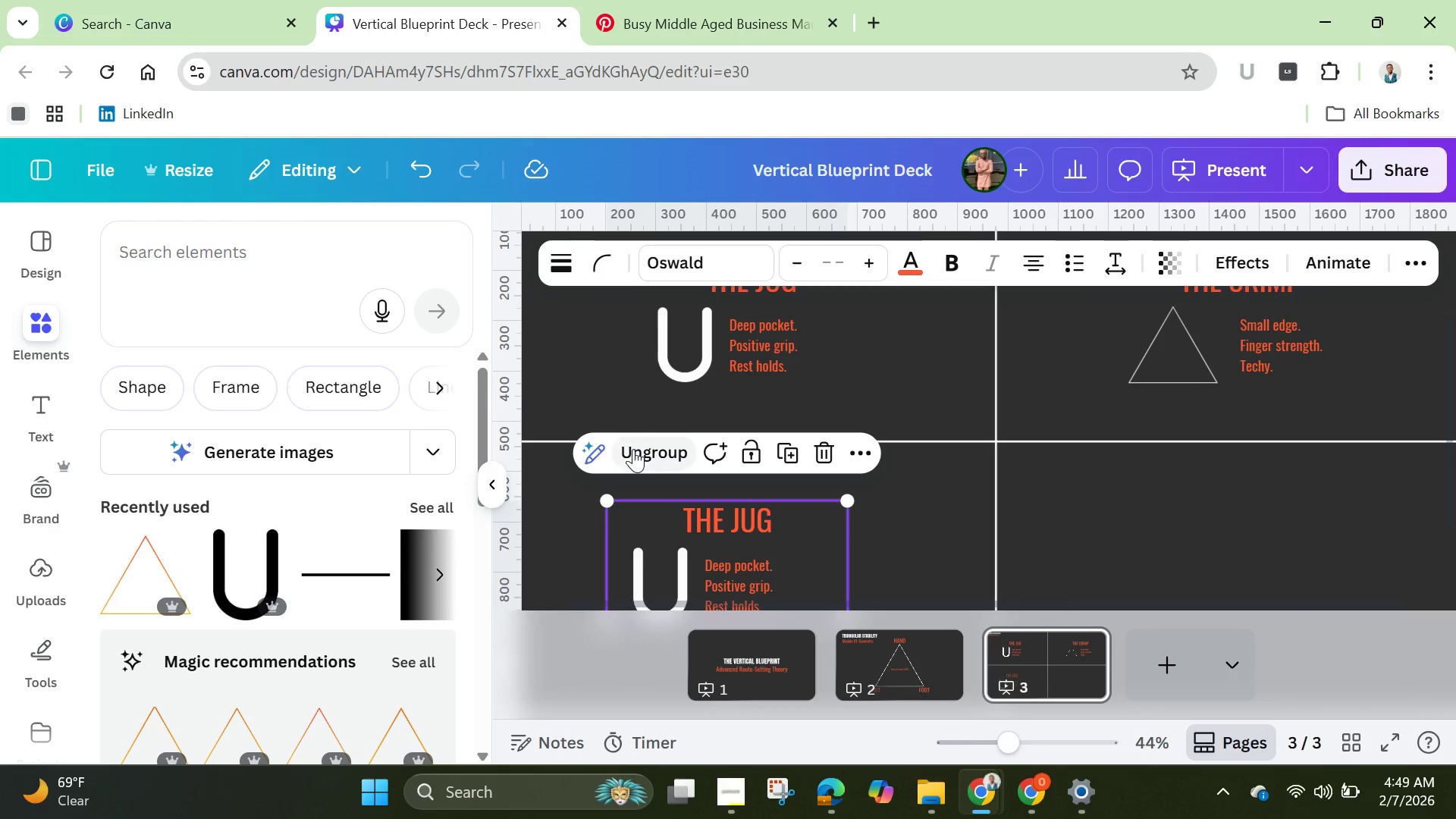 
left_click([633, 449])
 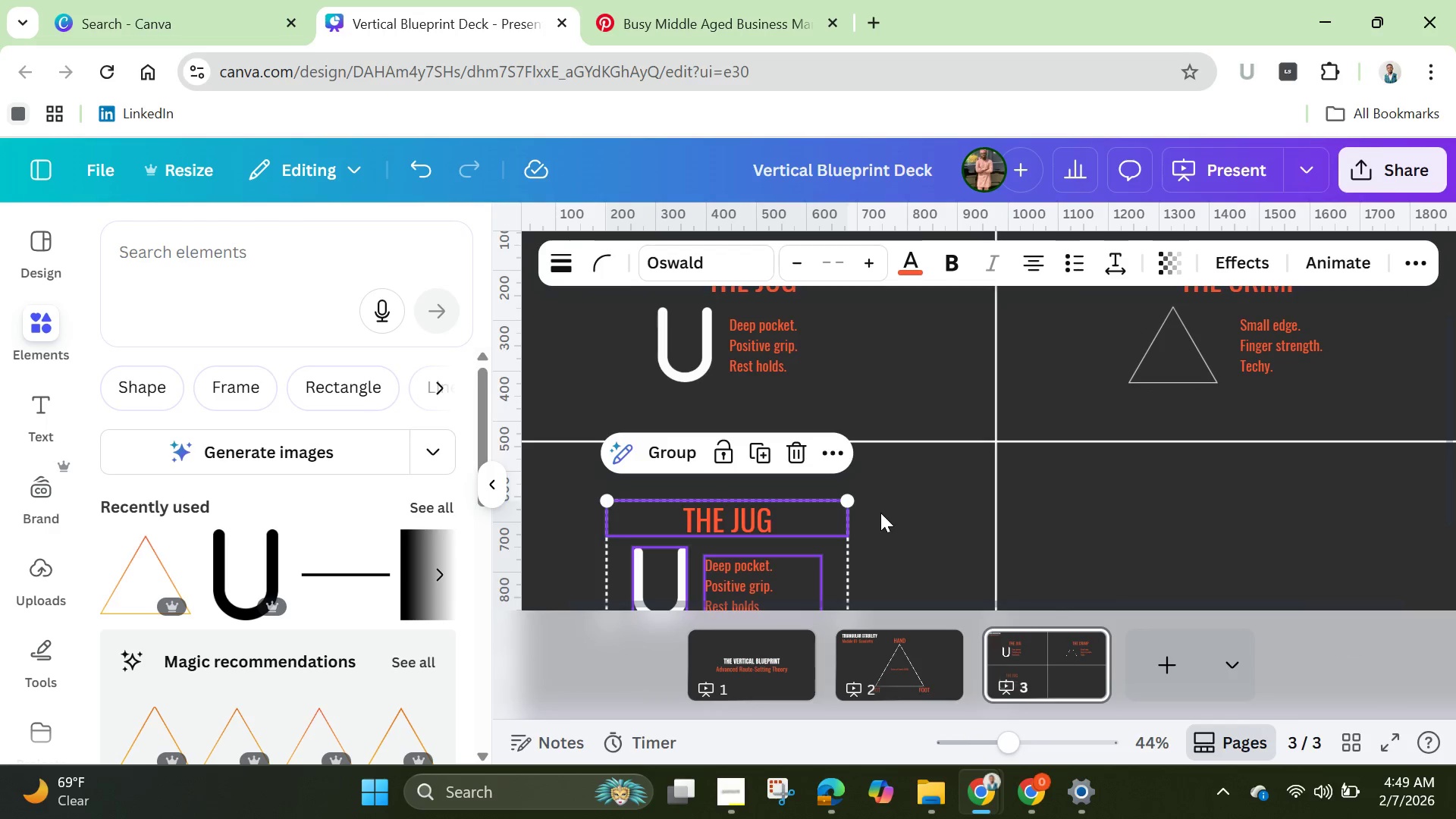 
left_click([882, 513])
 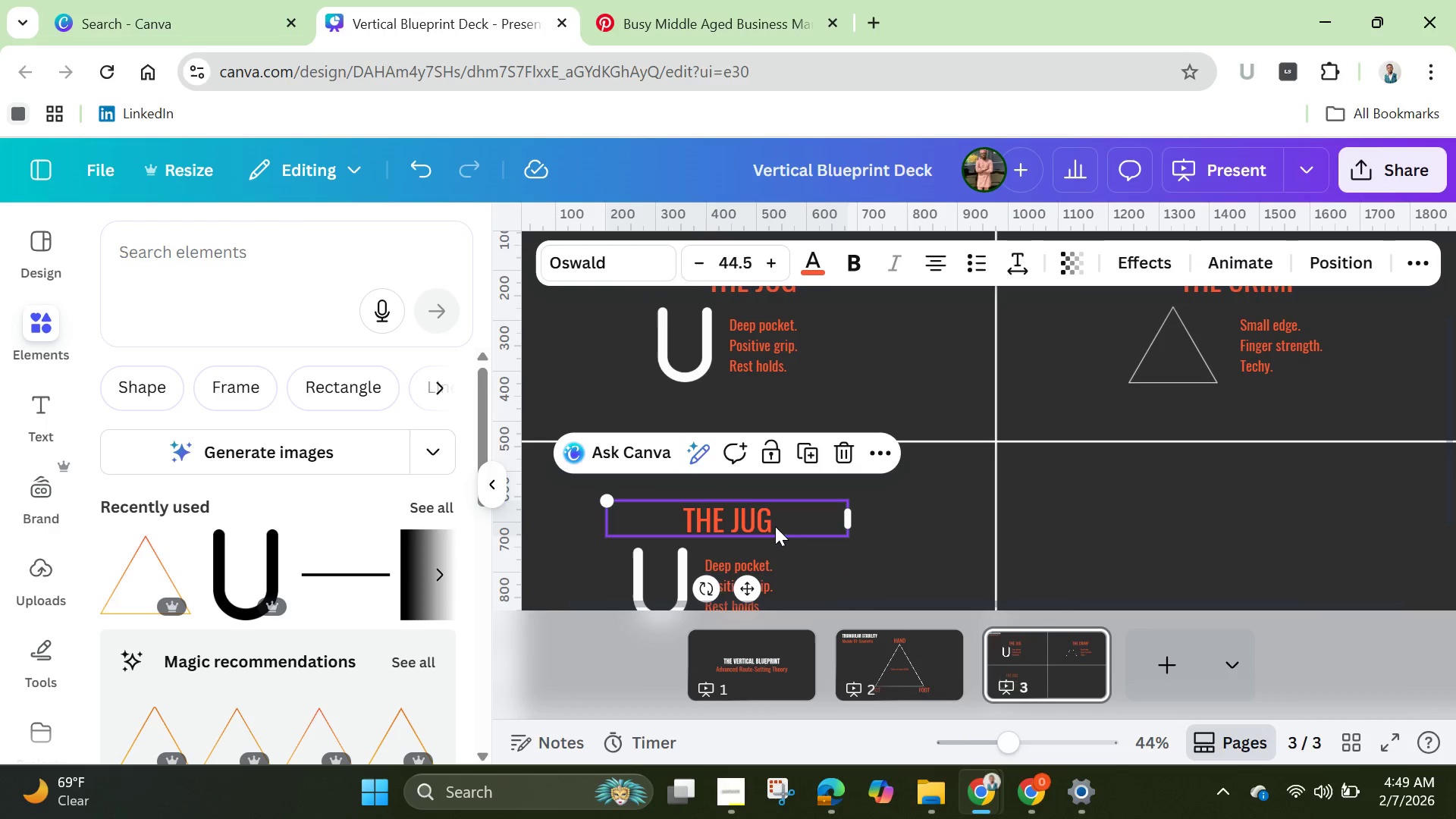 
double_click([783, 525])
 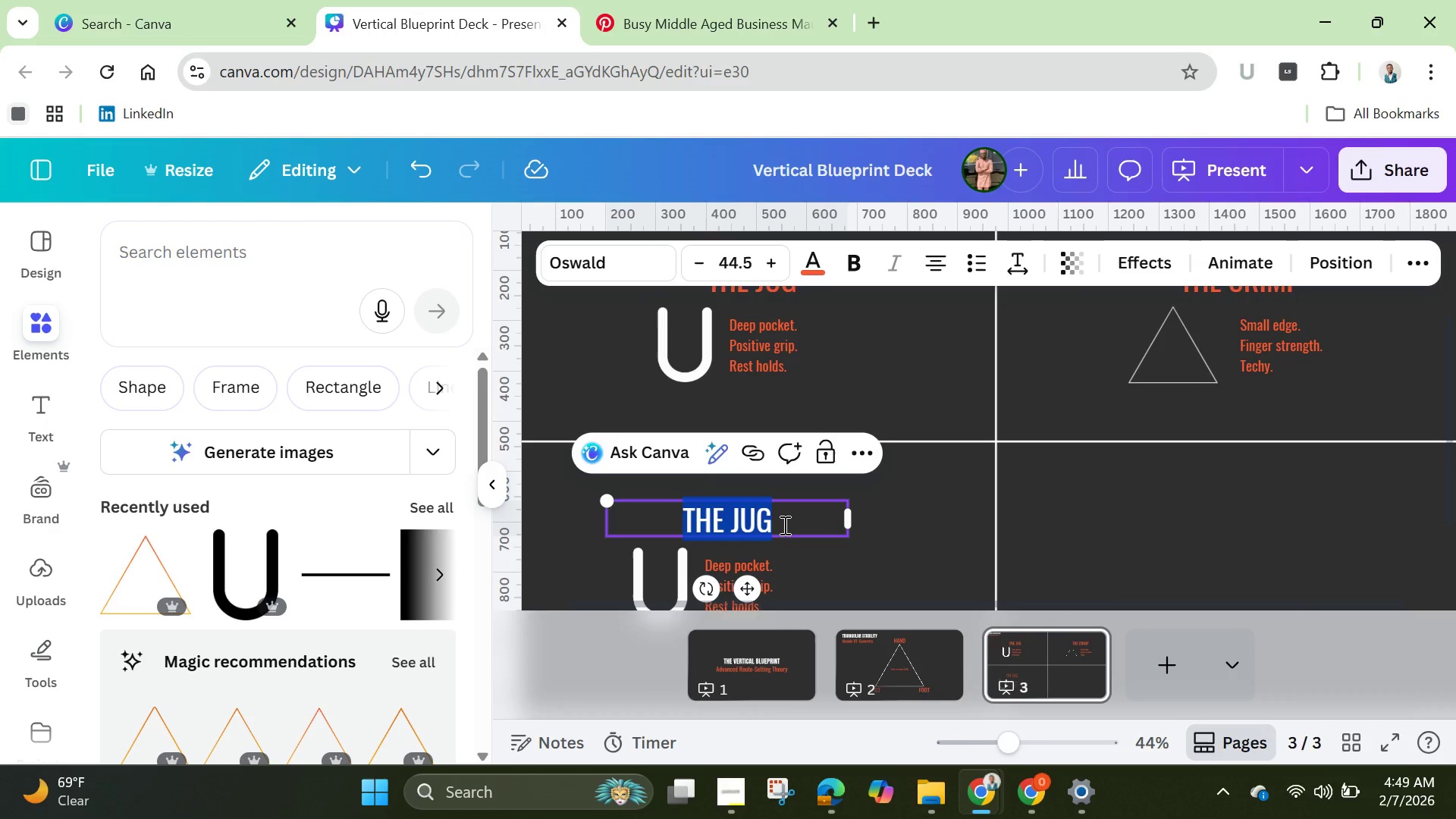 
left_click([783, 525])
 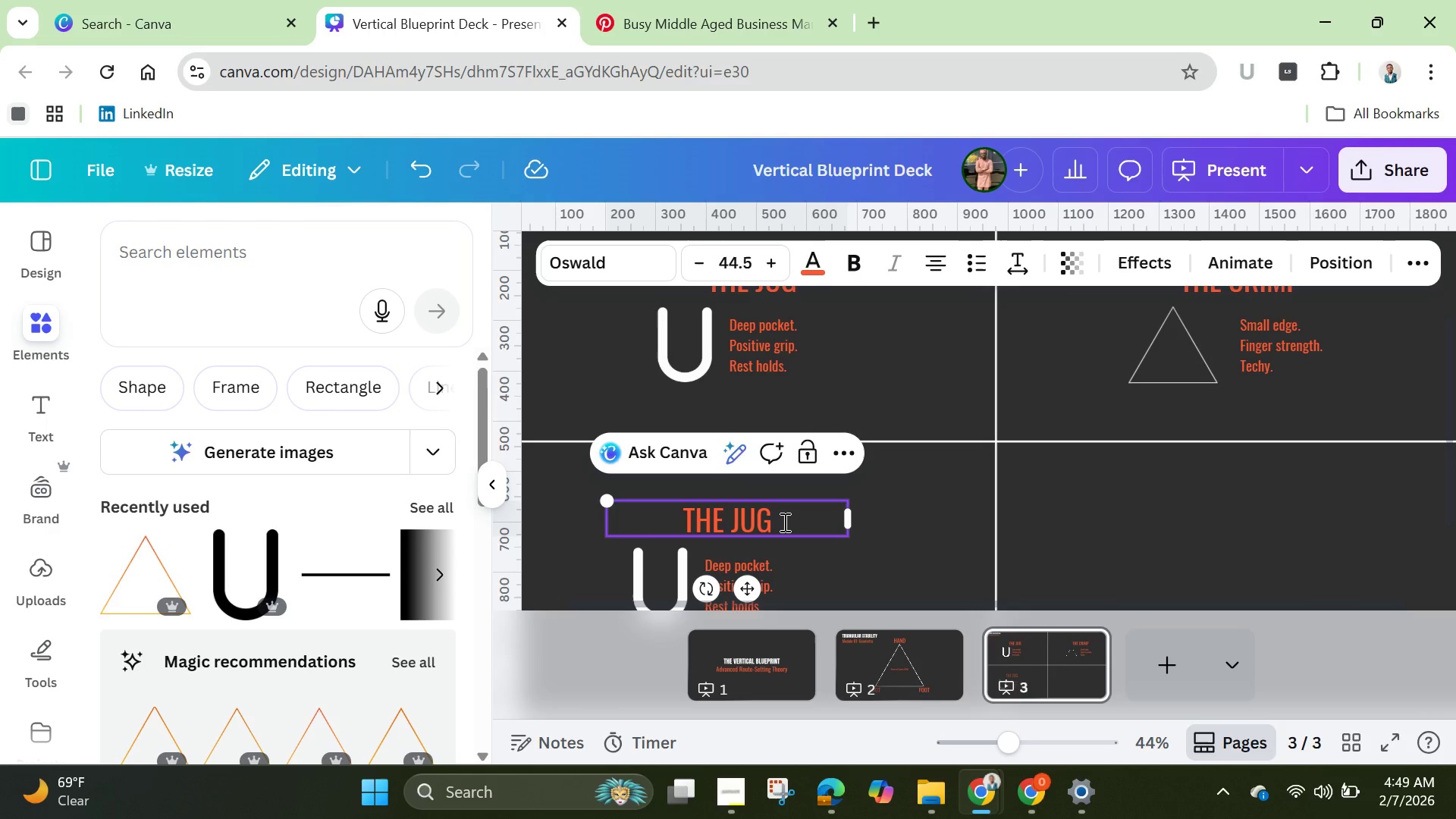 
key(Backspace)
key(Backspace)
key(Backspace)
type(SLOPP)
key(Backspace)
type(ER)
 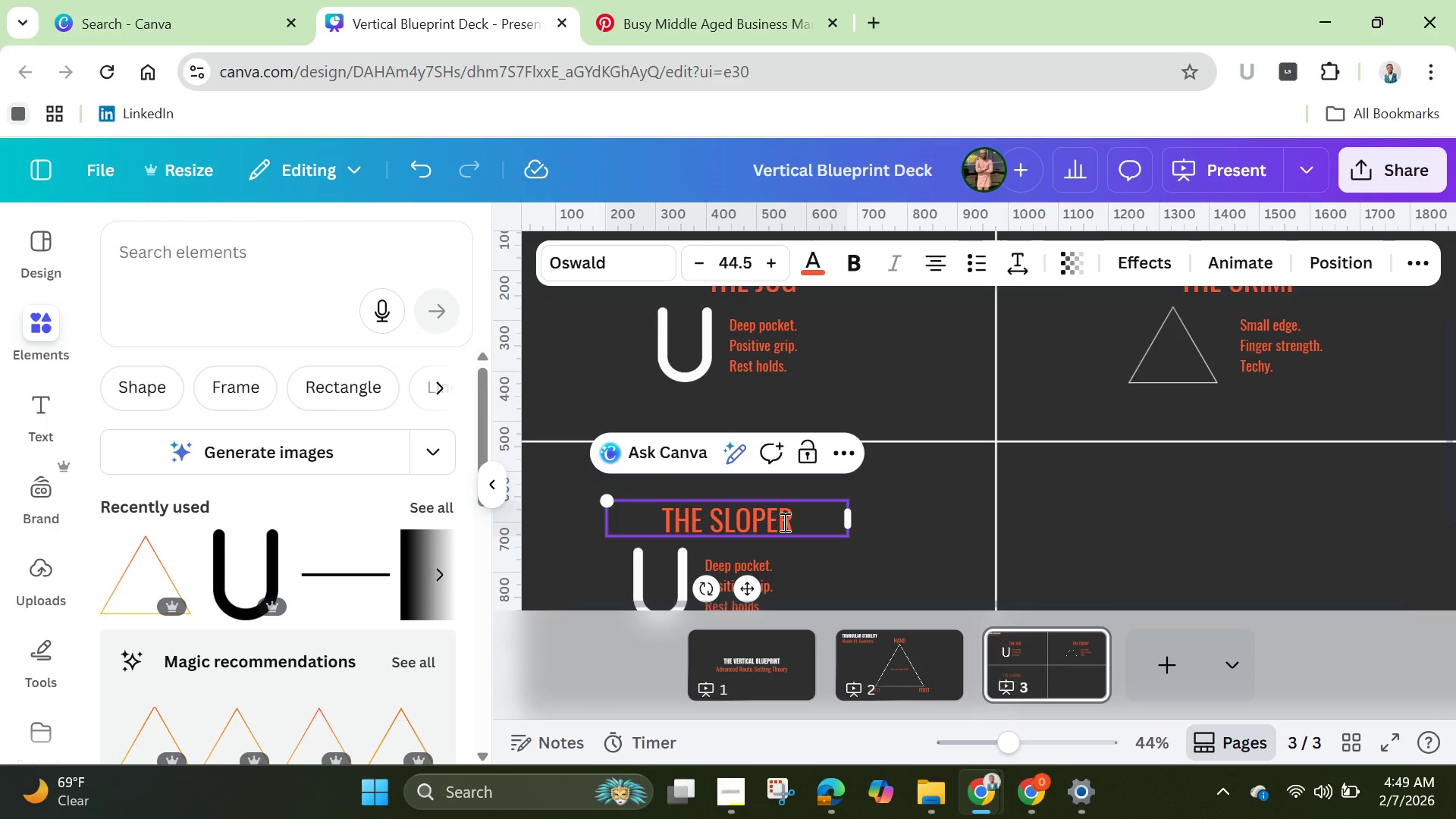 
left_click([784, 576])
 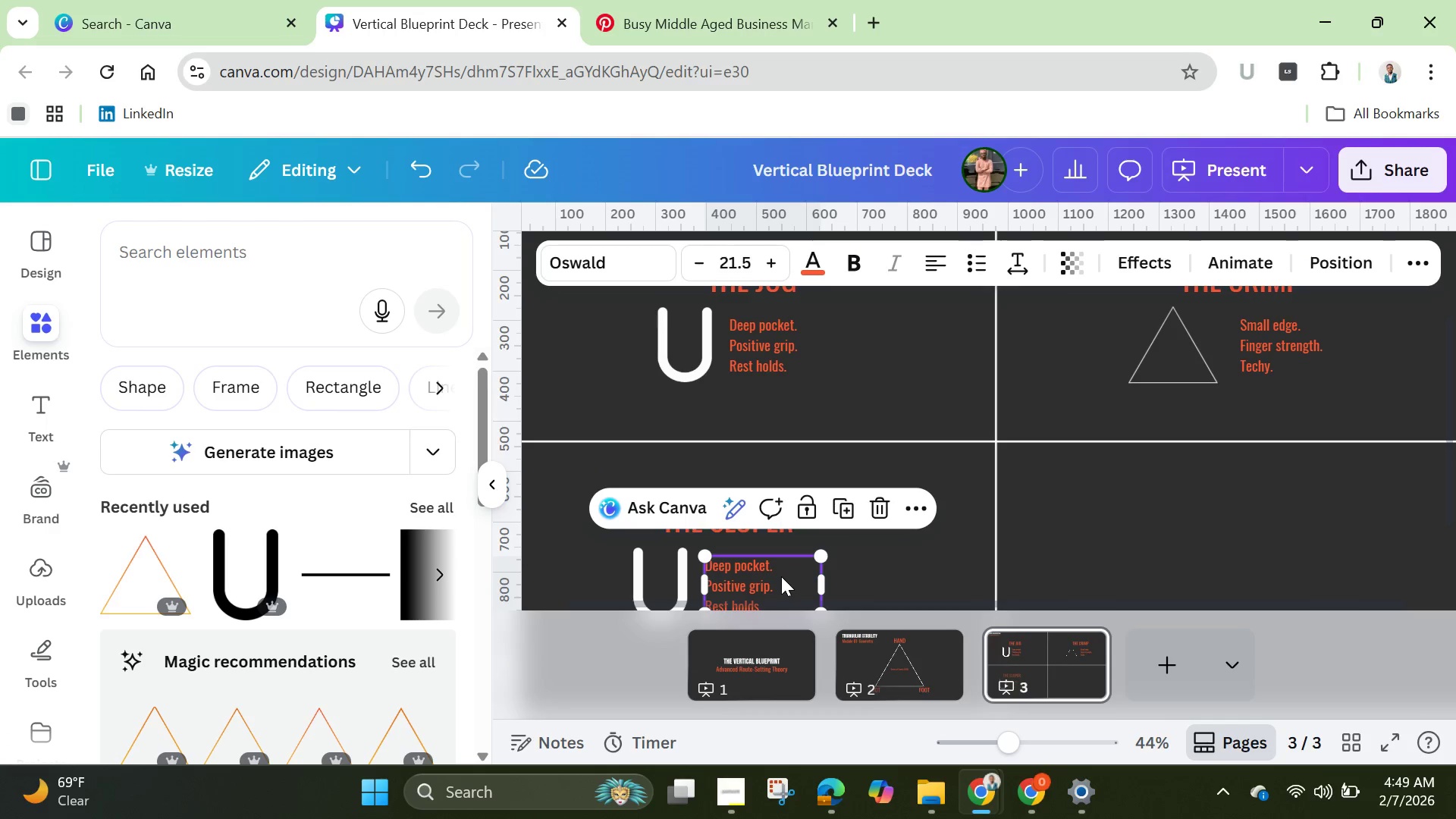 
left_click([781, 576])
 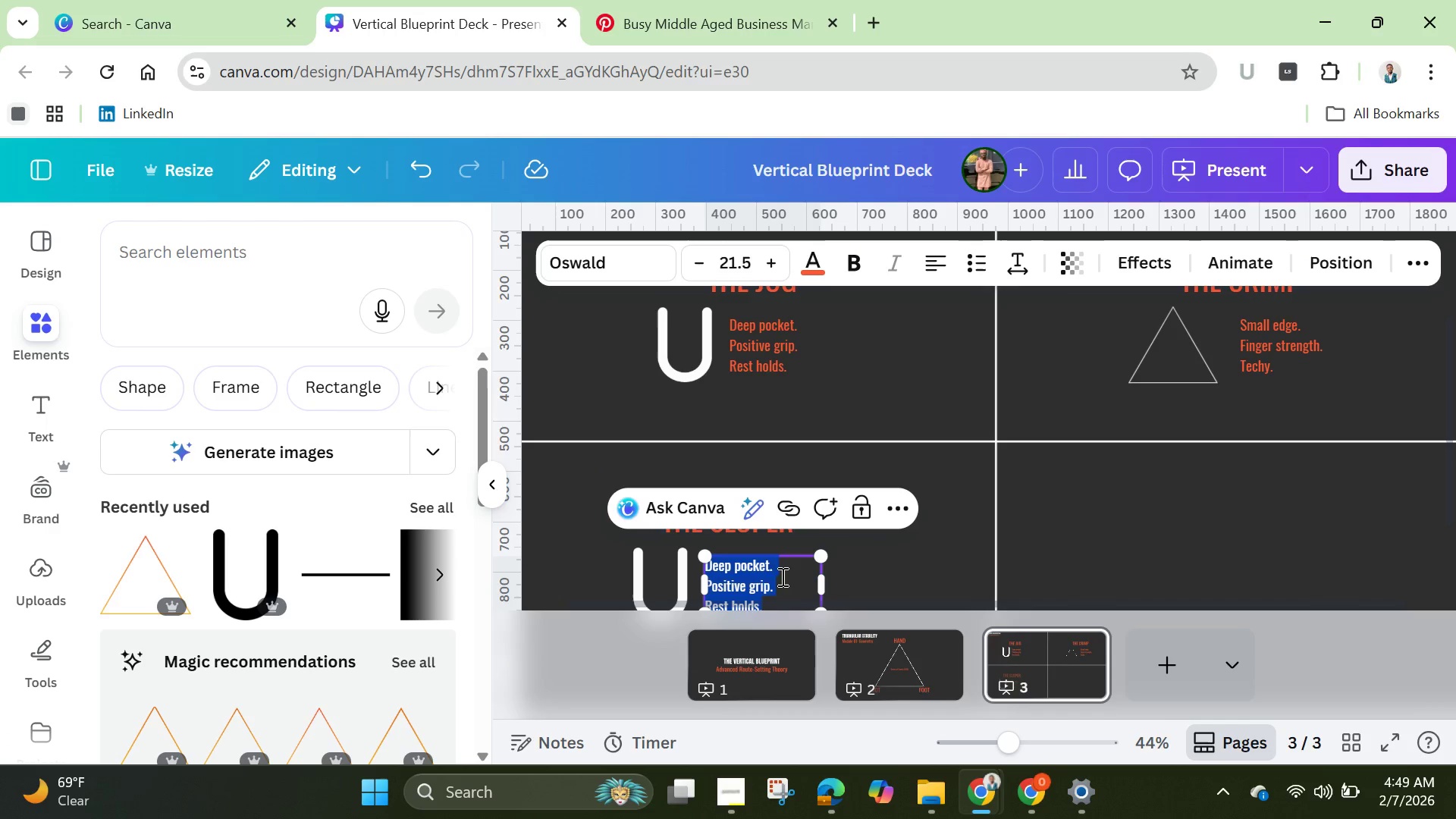 
key(Backspace)
type(Round Surfa)
key(Backspace)
key(Backspace)
key(Backspace)
key(Backspace)
key(Backspace)
type(surafc)
key(Backspace)
key(Backspace)
key(Backspace)
key(Backspace)
type(rface)
 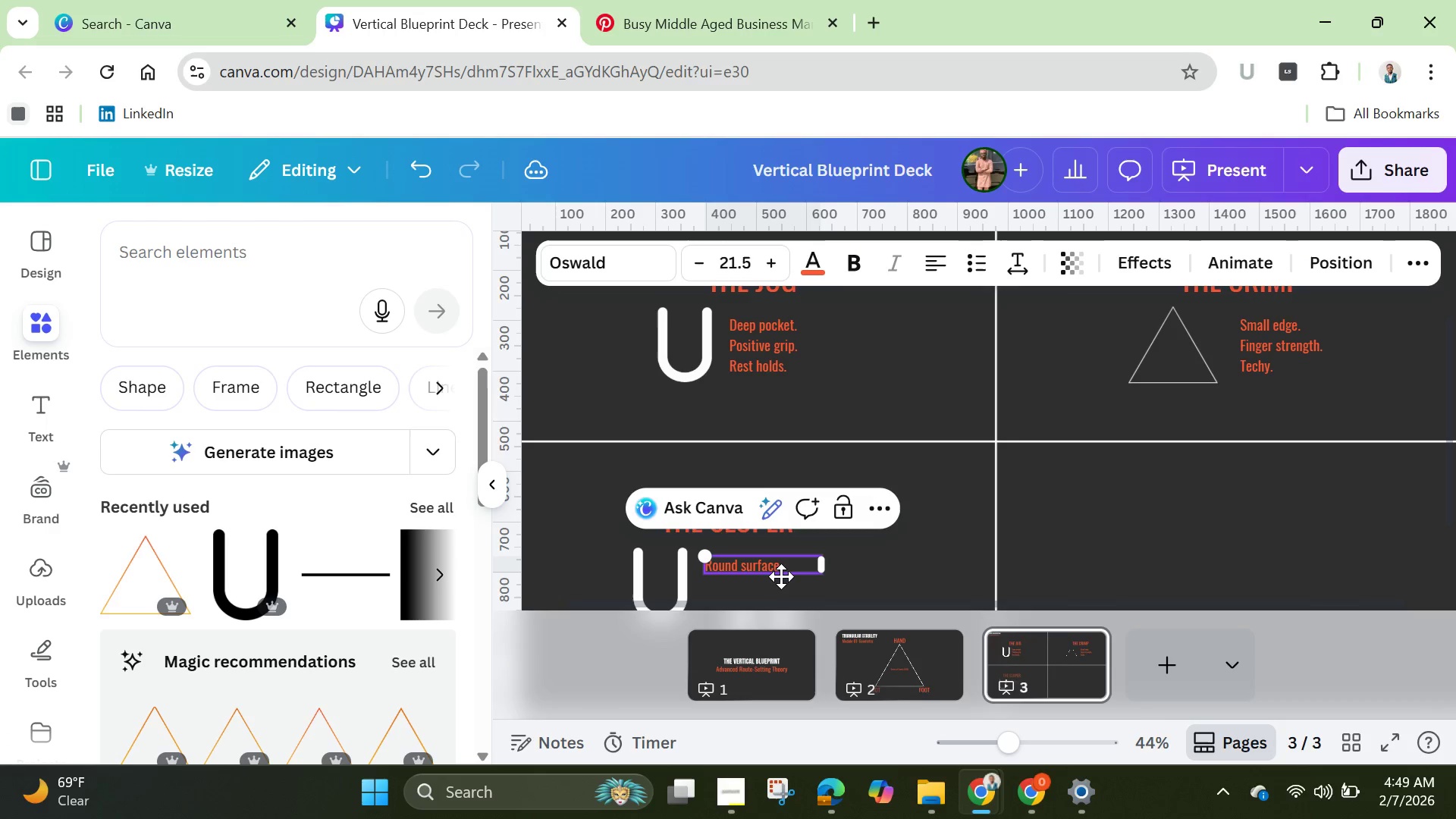 
key(Period)
 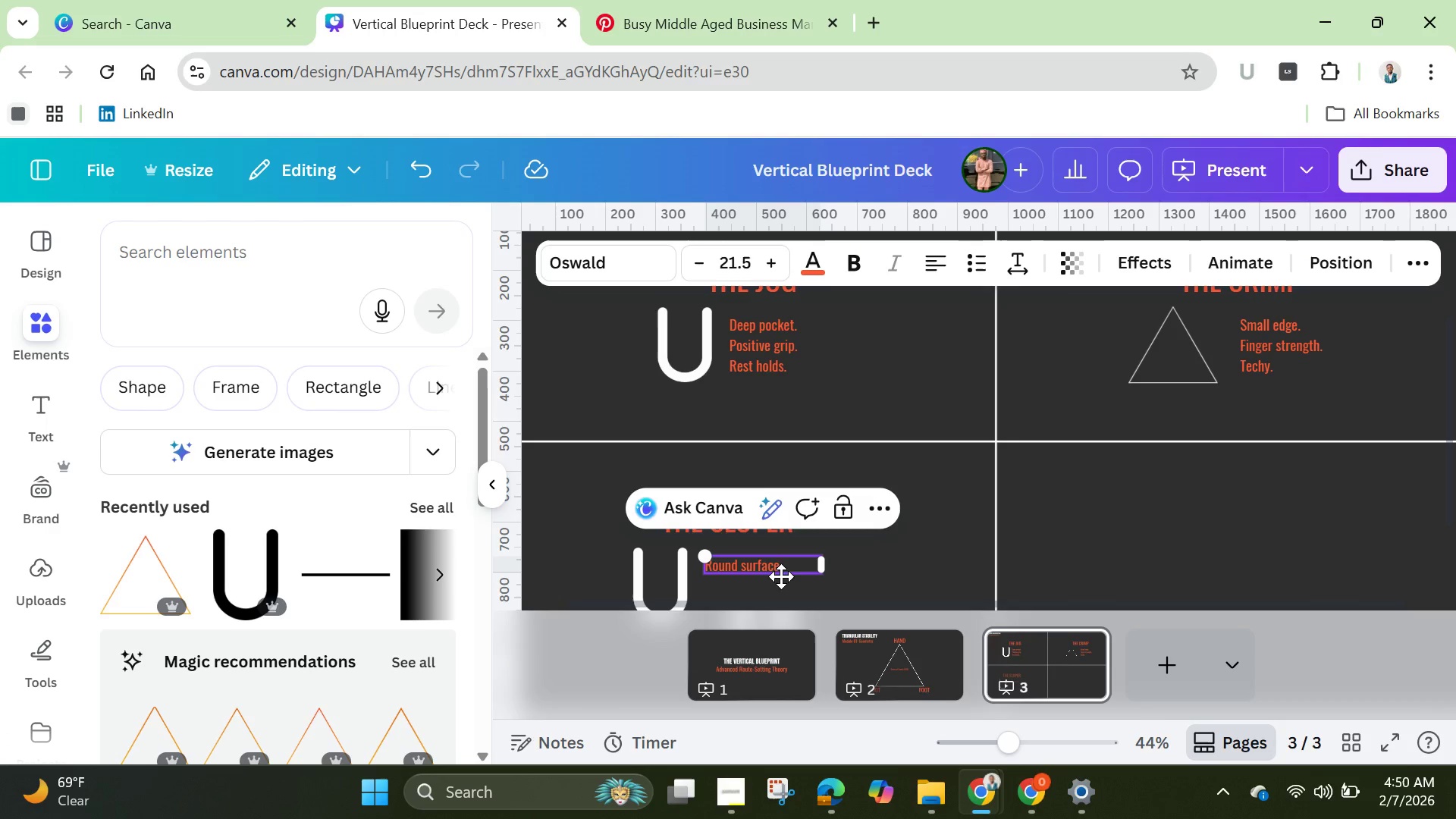 
key(Enter)
 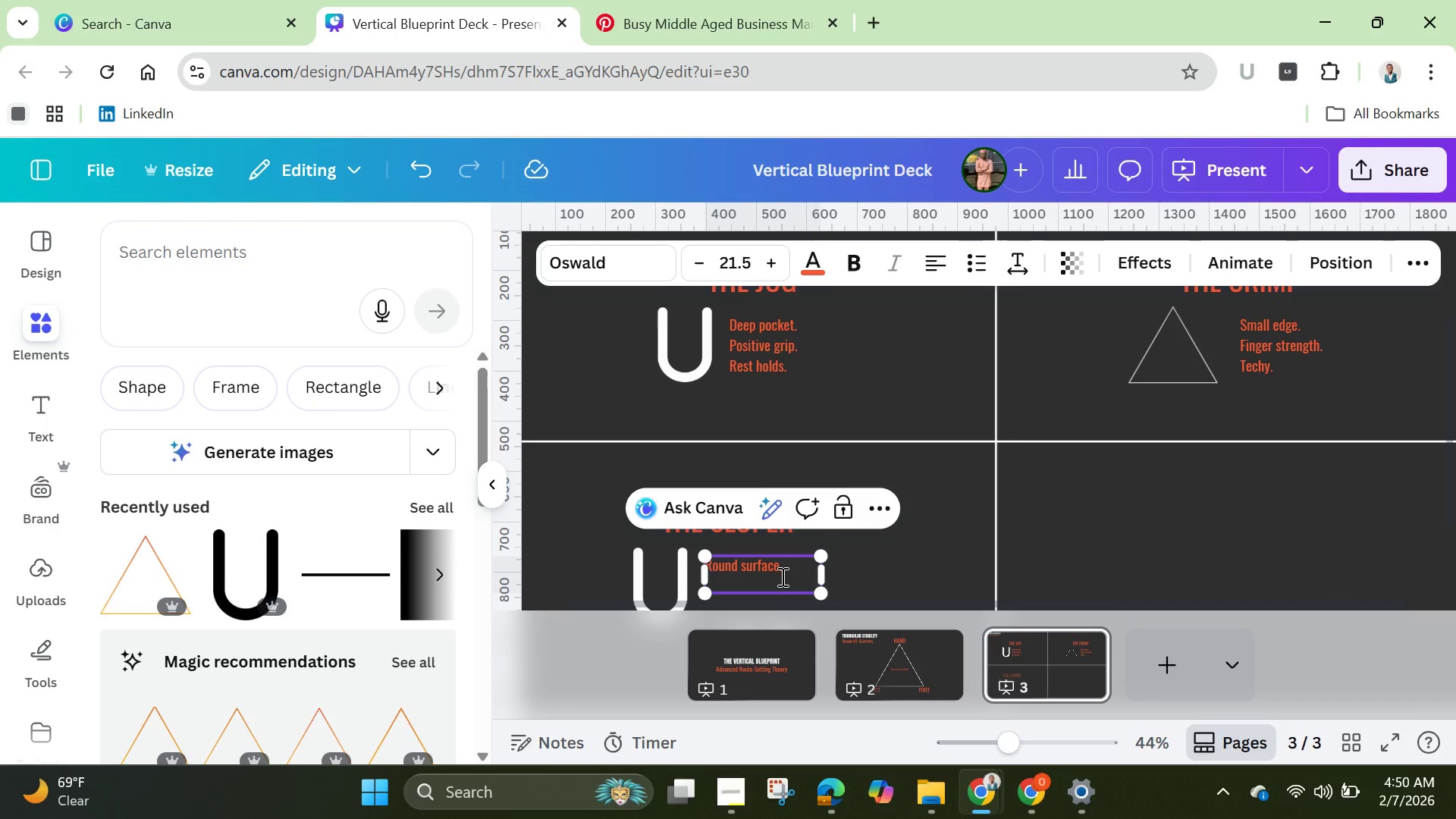 
type(Fr)
 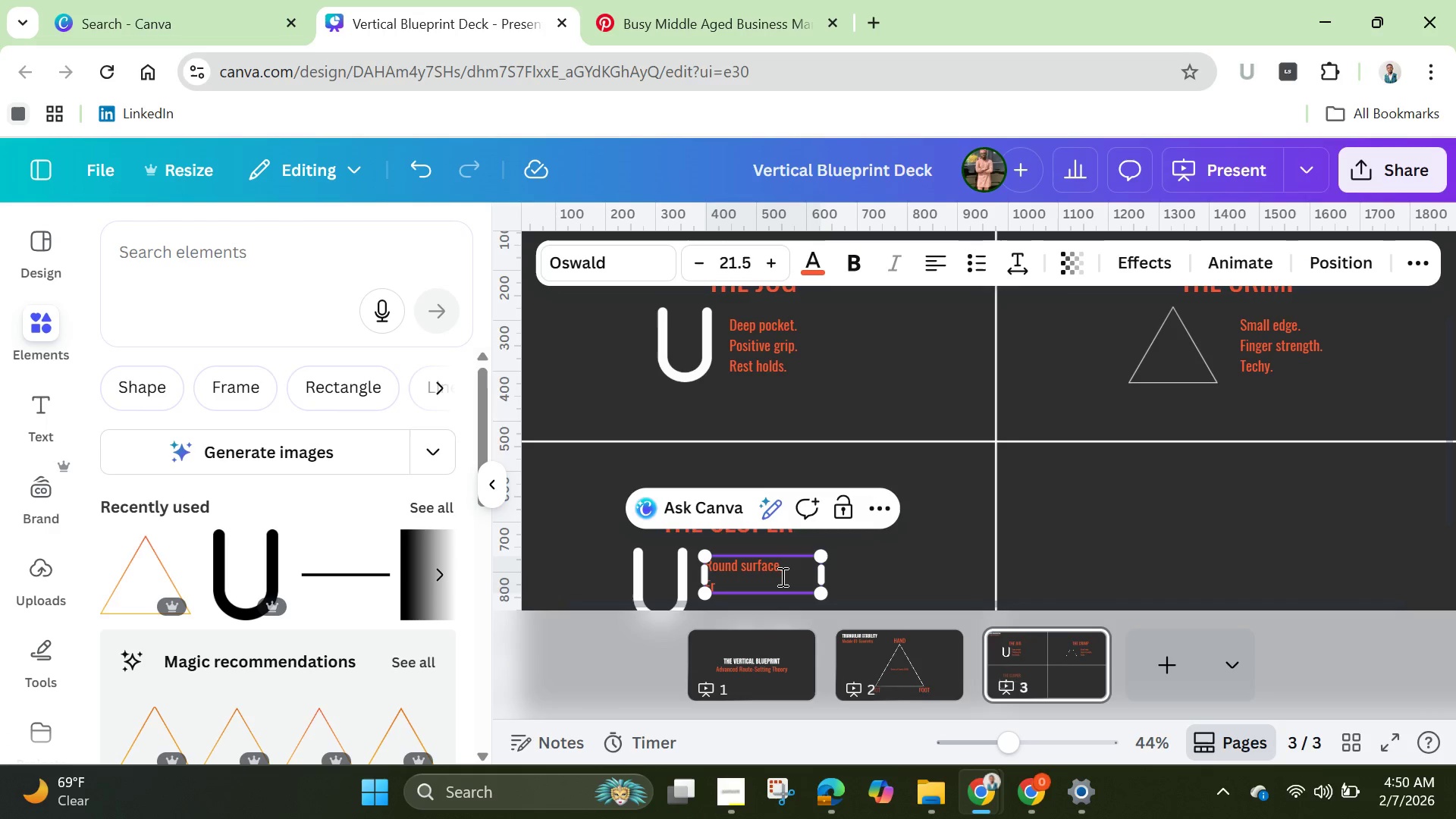 
type(iction )
 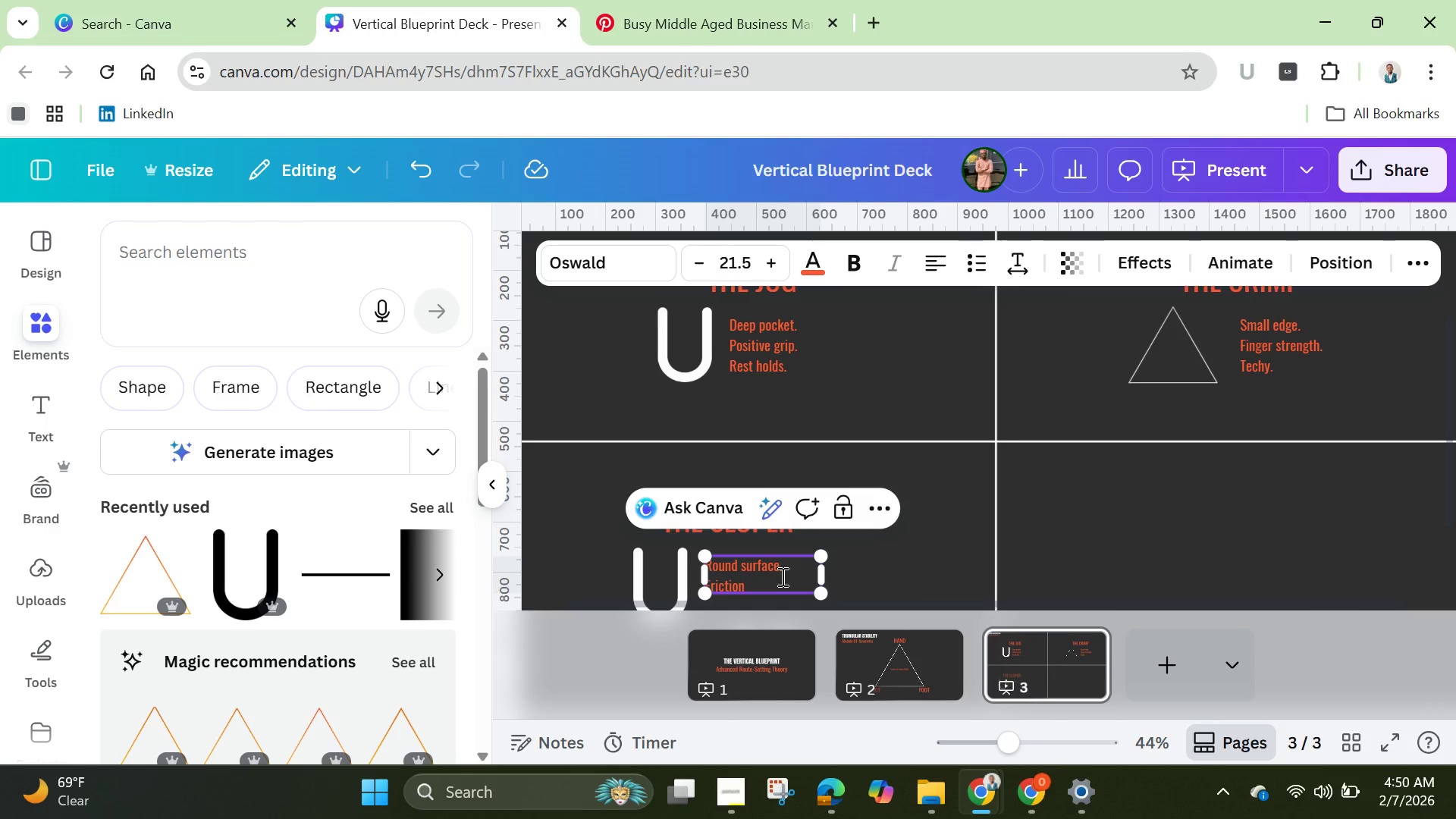 
type(dependent)
 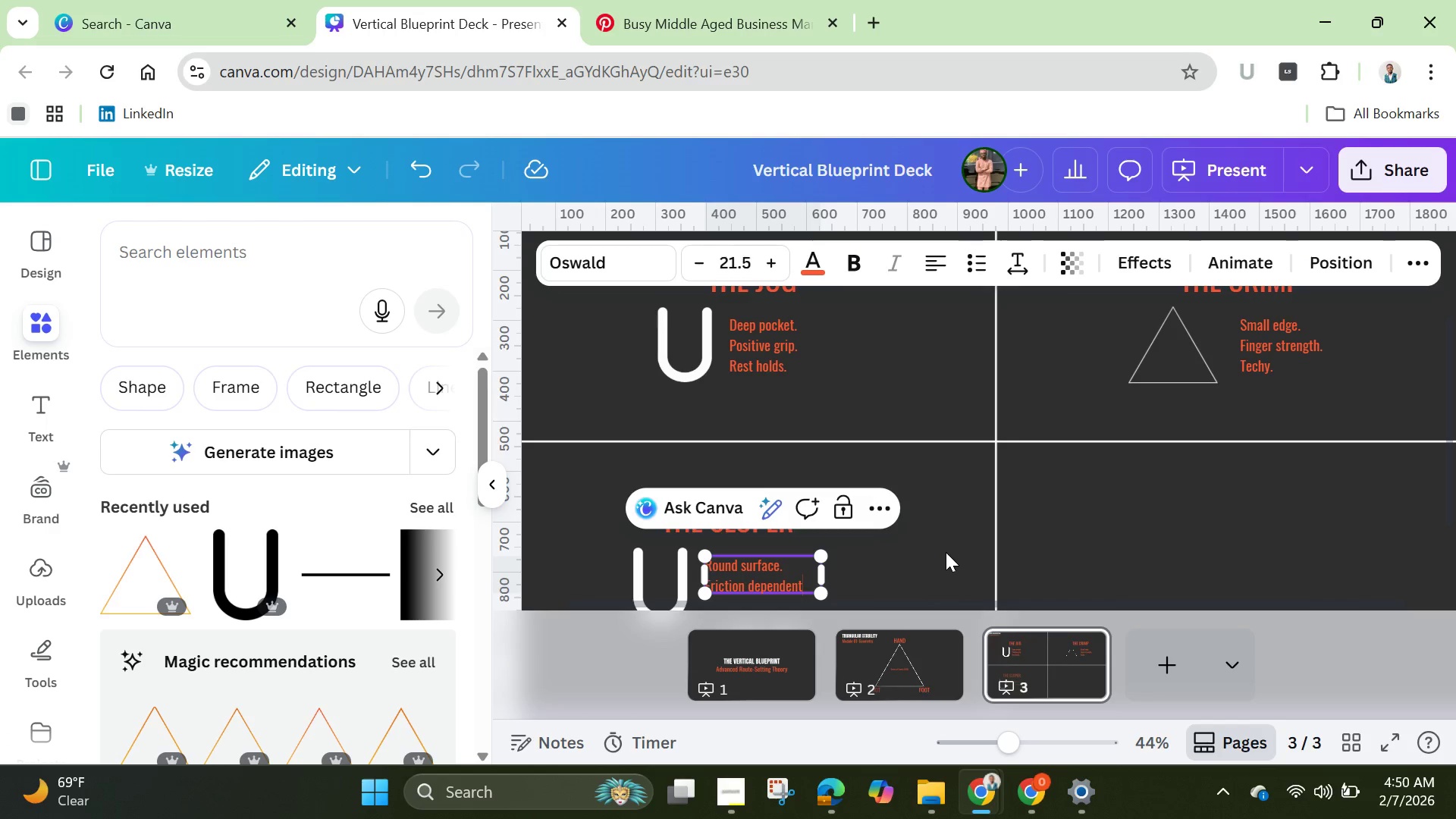 
key(Period)
 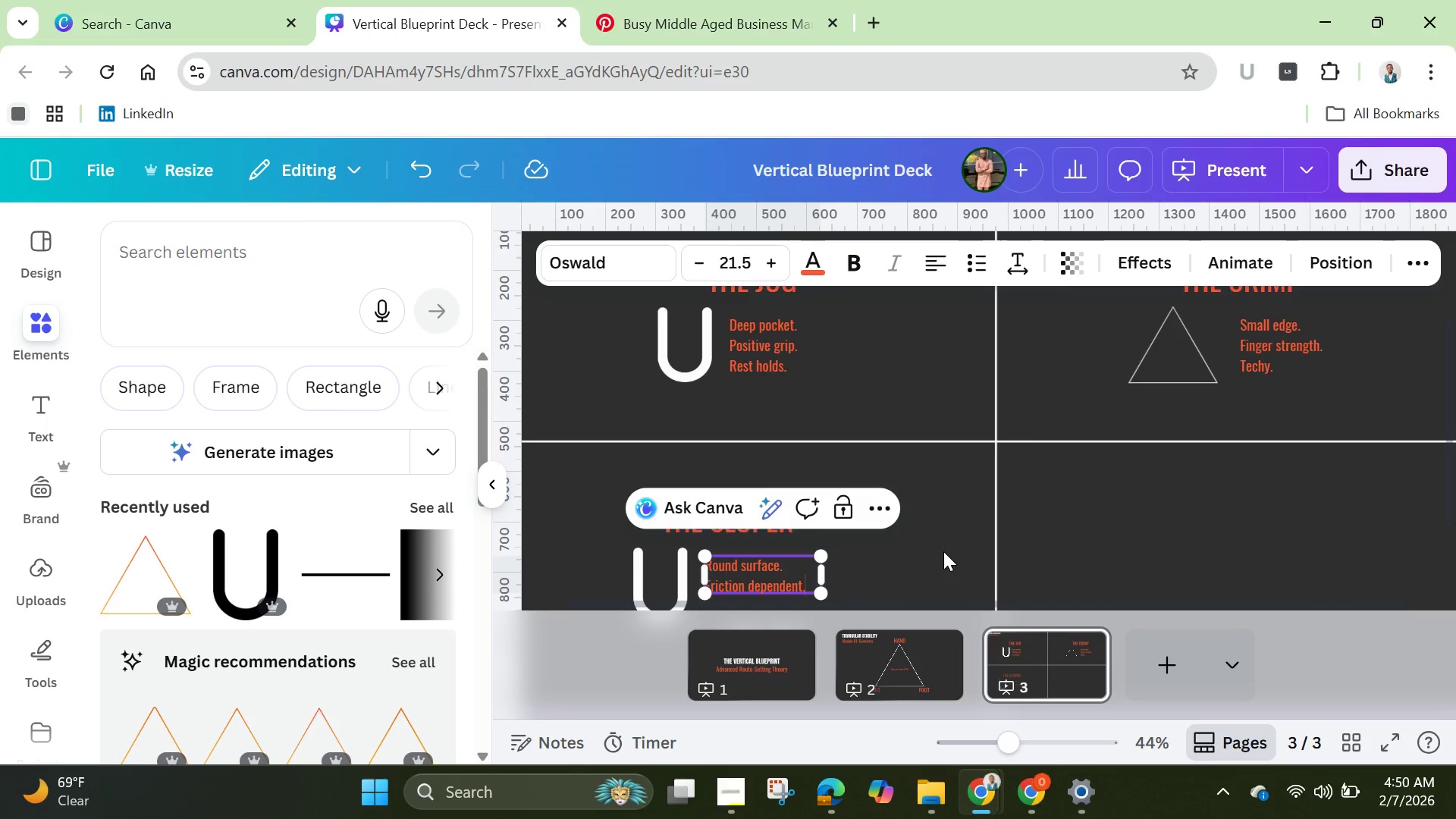 
left_click([943, 551])
 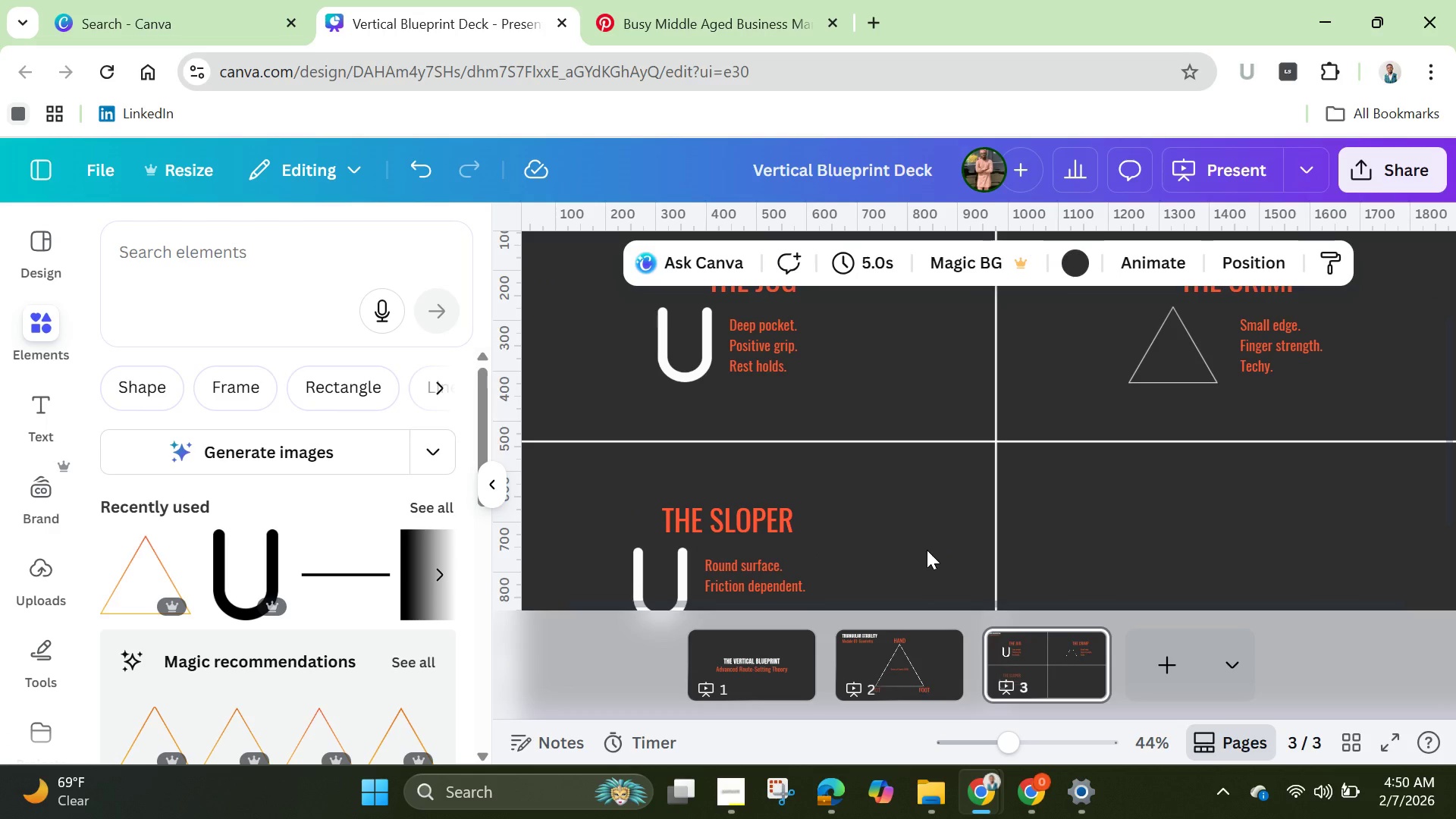 
scroll: coordinate [927, 550], scroll_direction: down, amount: 2.0
 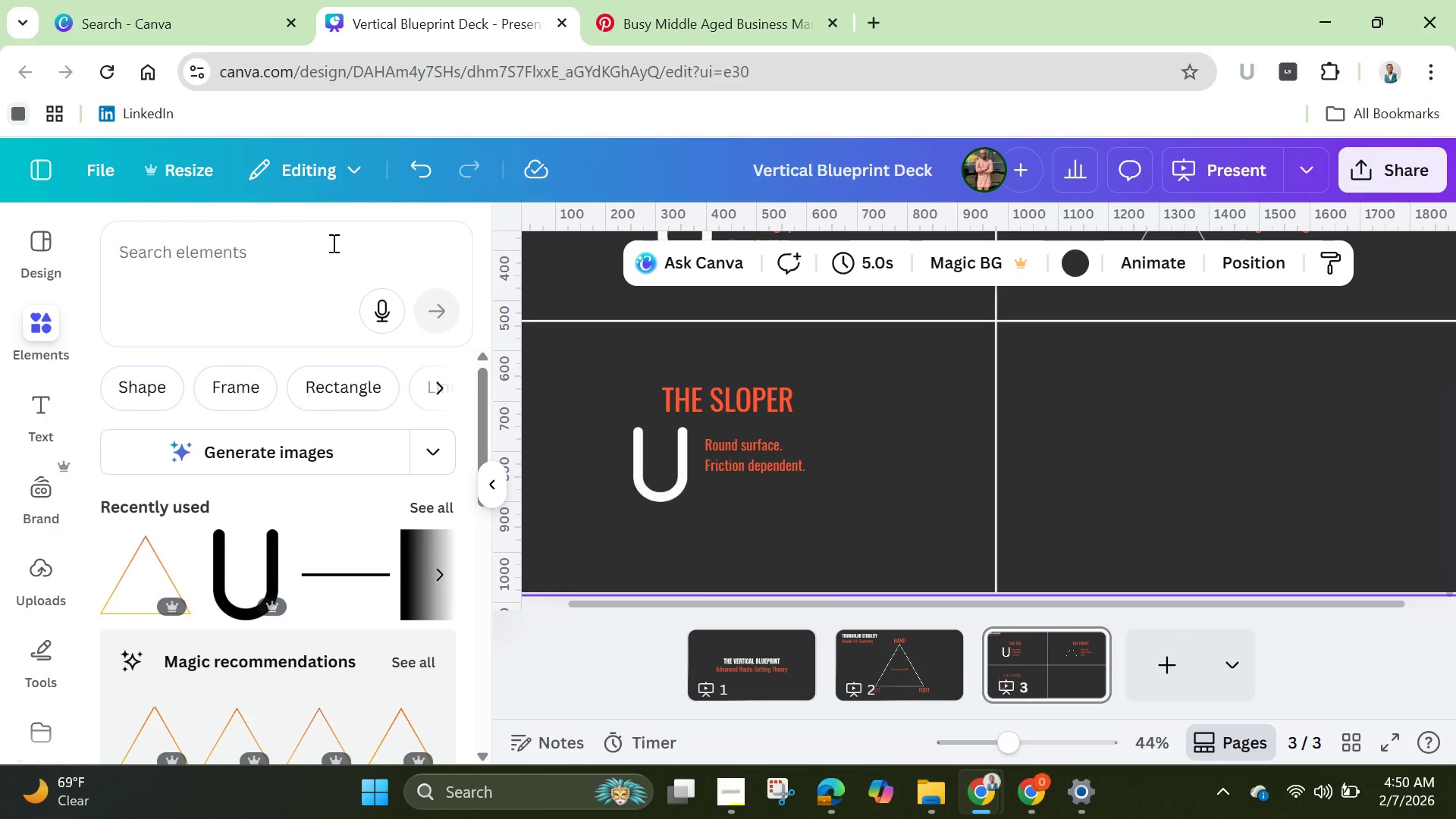 
left_click([344, 243])
 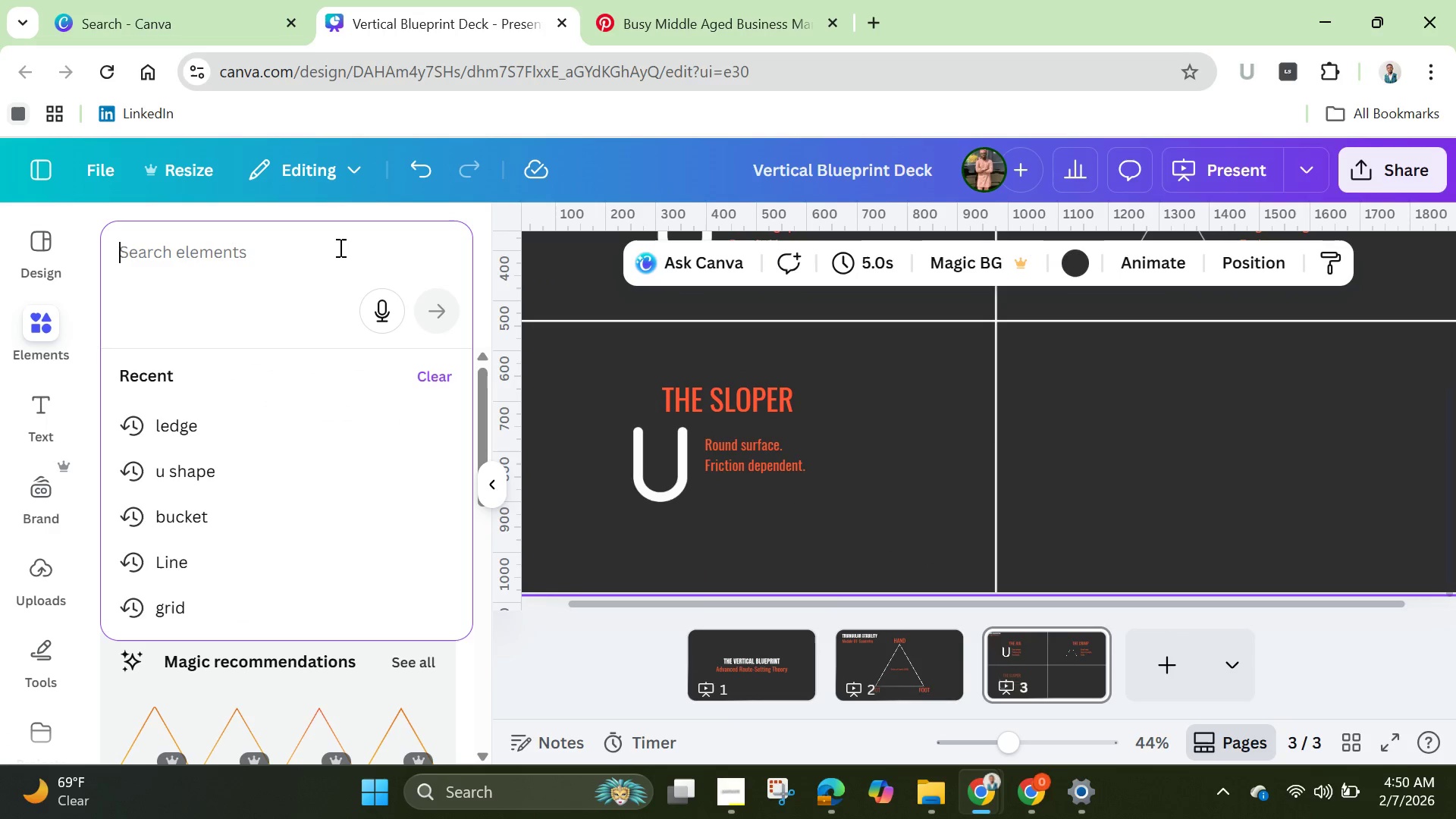 
type(half )
 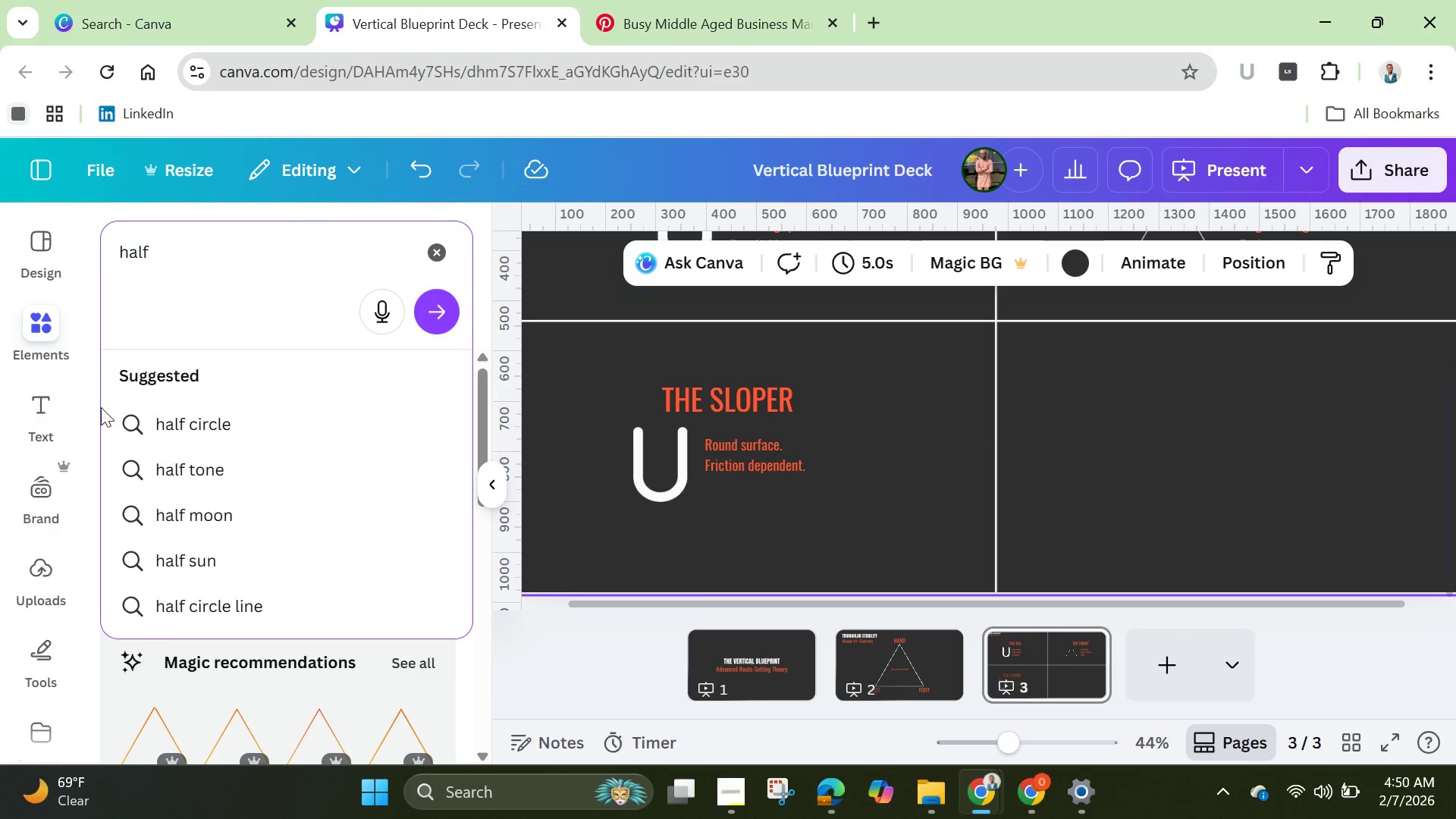 
left_click([207, 435])
 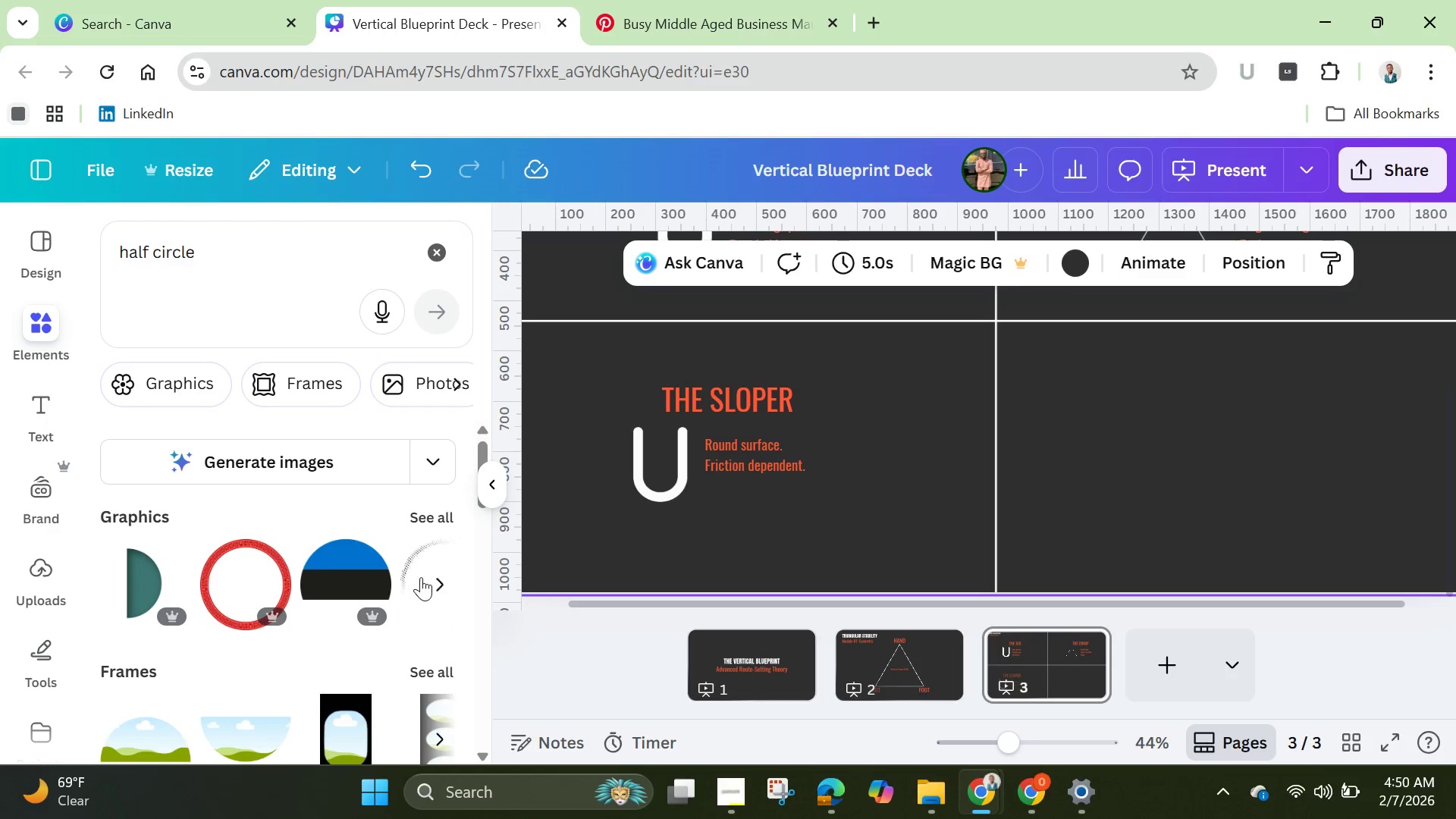 
wait(5.03)
 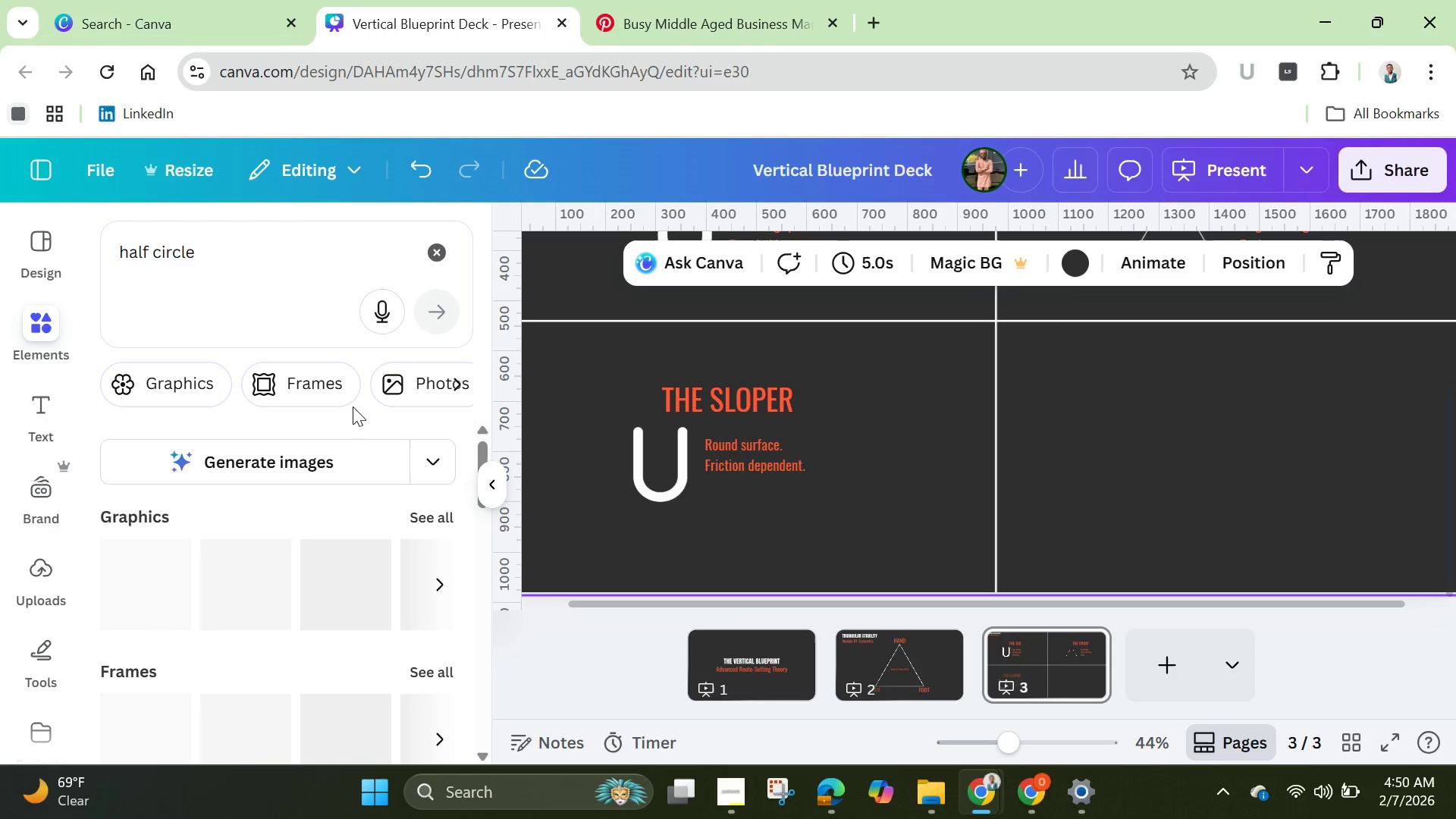 
left_click([434, 513])
 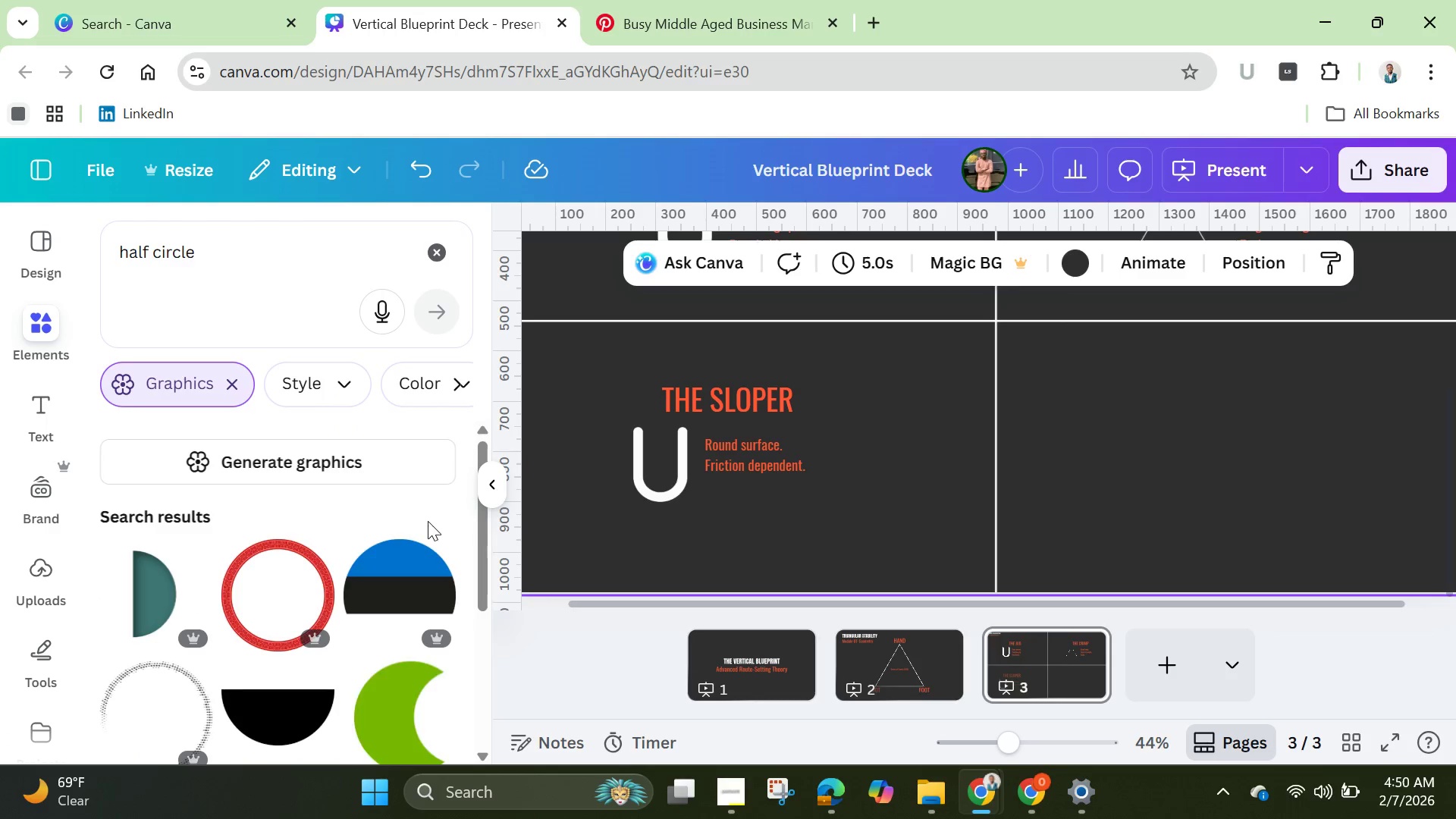 
scroll: coordinate [425, 526], scroll_direction: down, amount: 1.0
 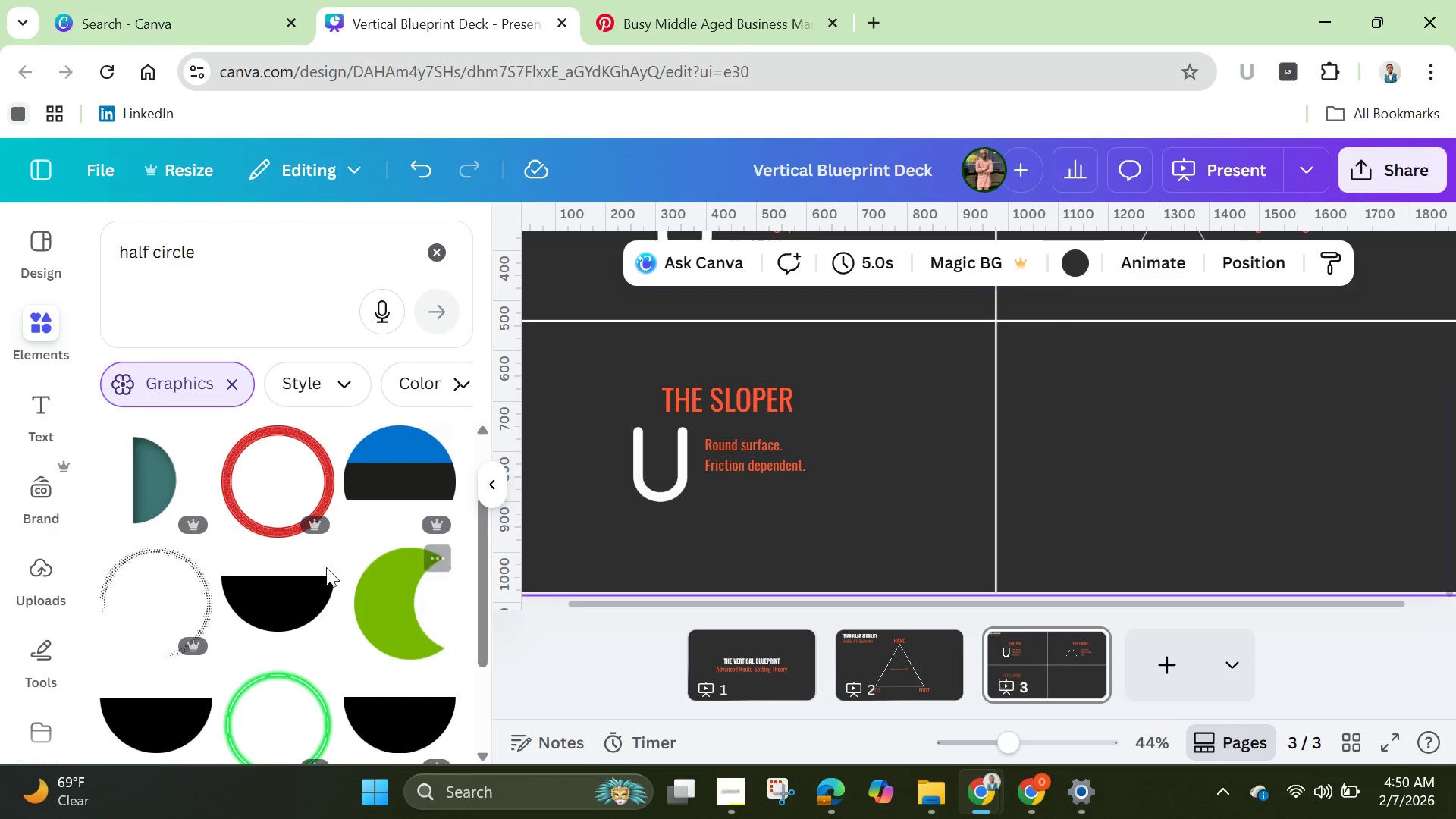 
mouse_move([286, 595])
 